 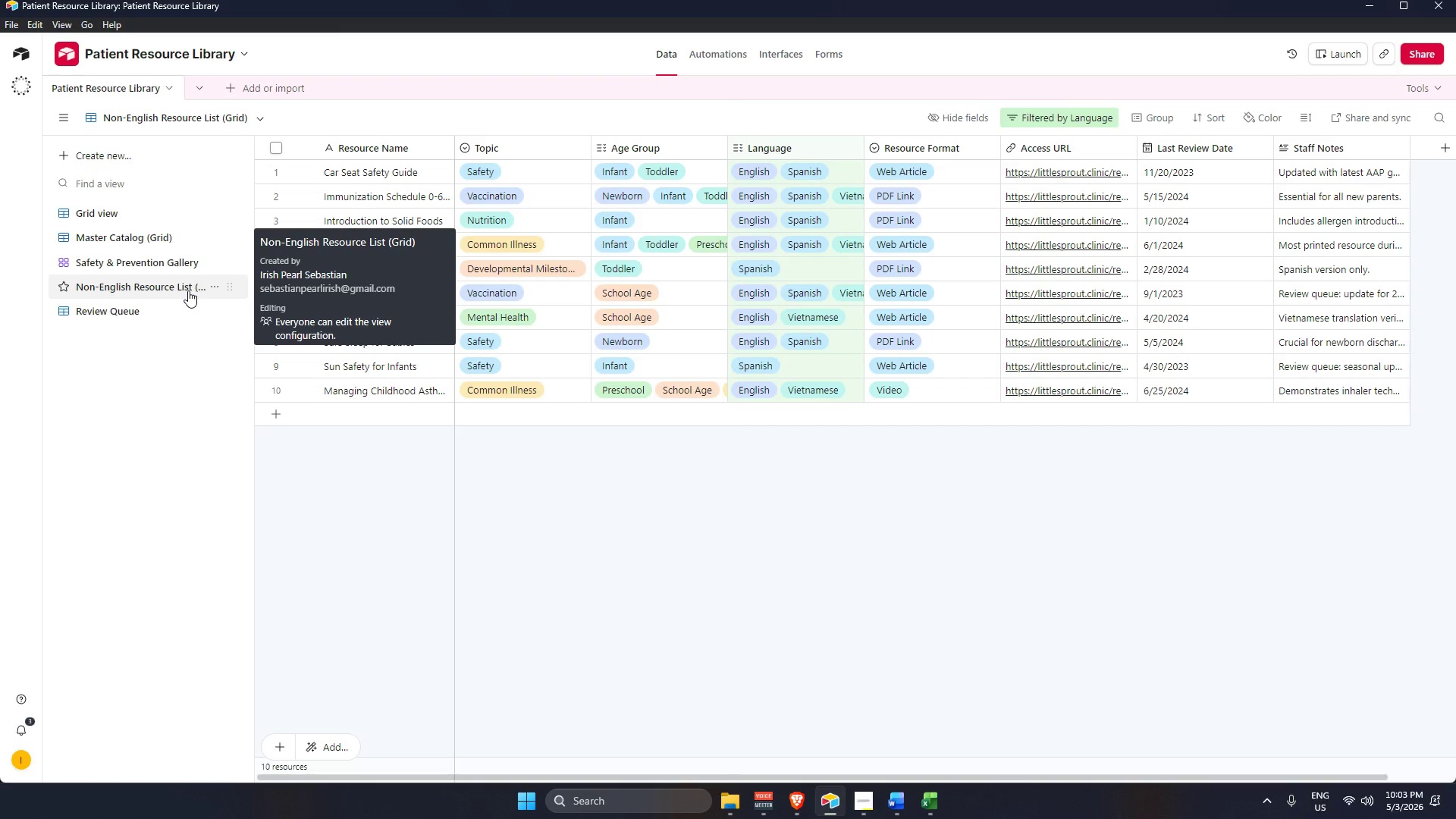 
left_click([130, 260])
 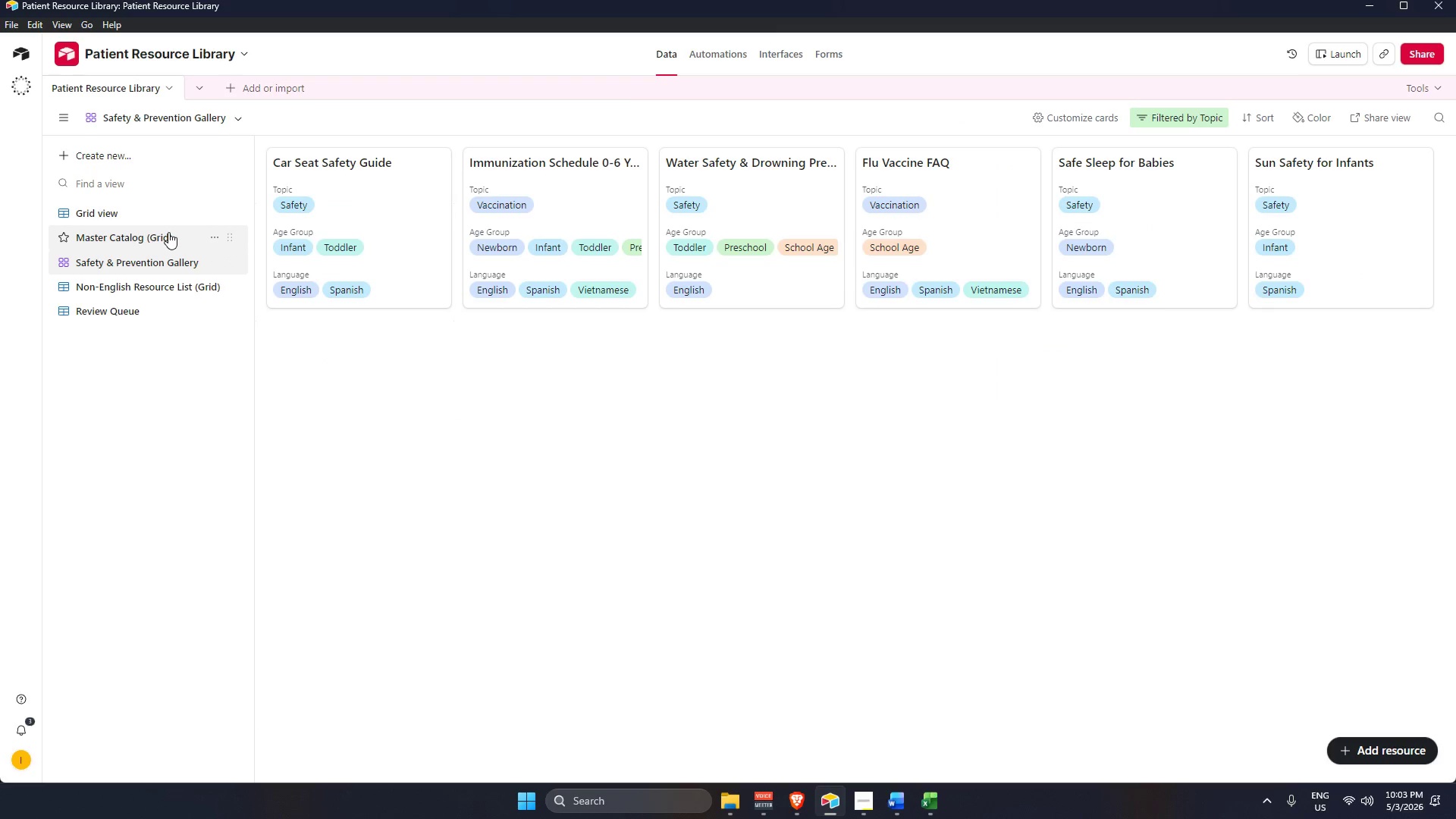 
left_click([168, 232])
 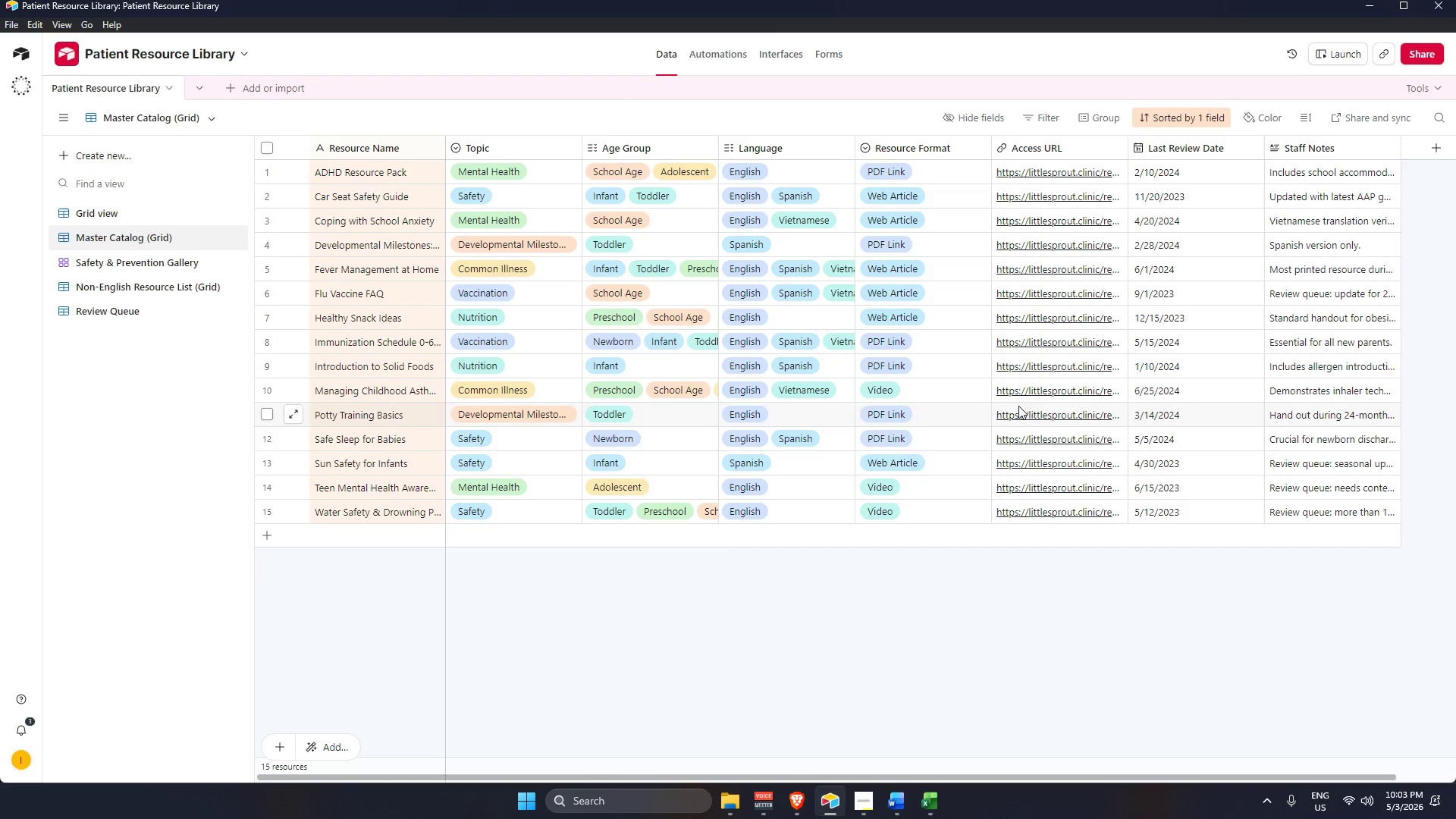 
left_click([991, 644])
 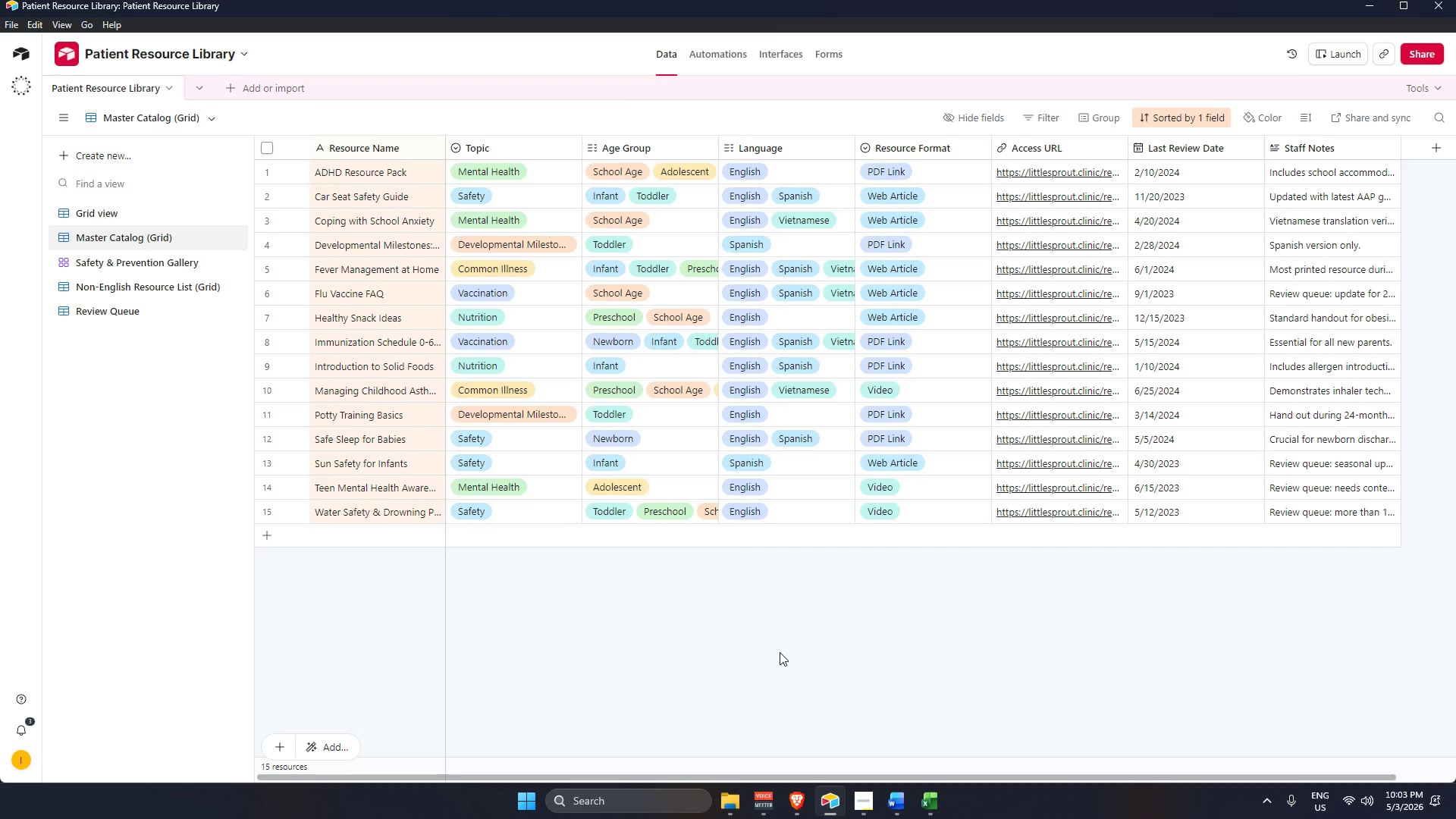 
wait(11.81)
 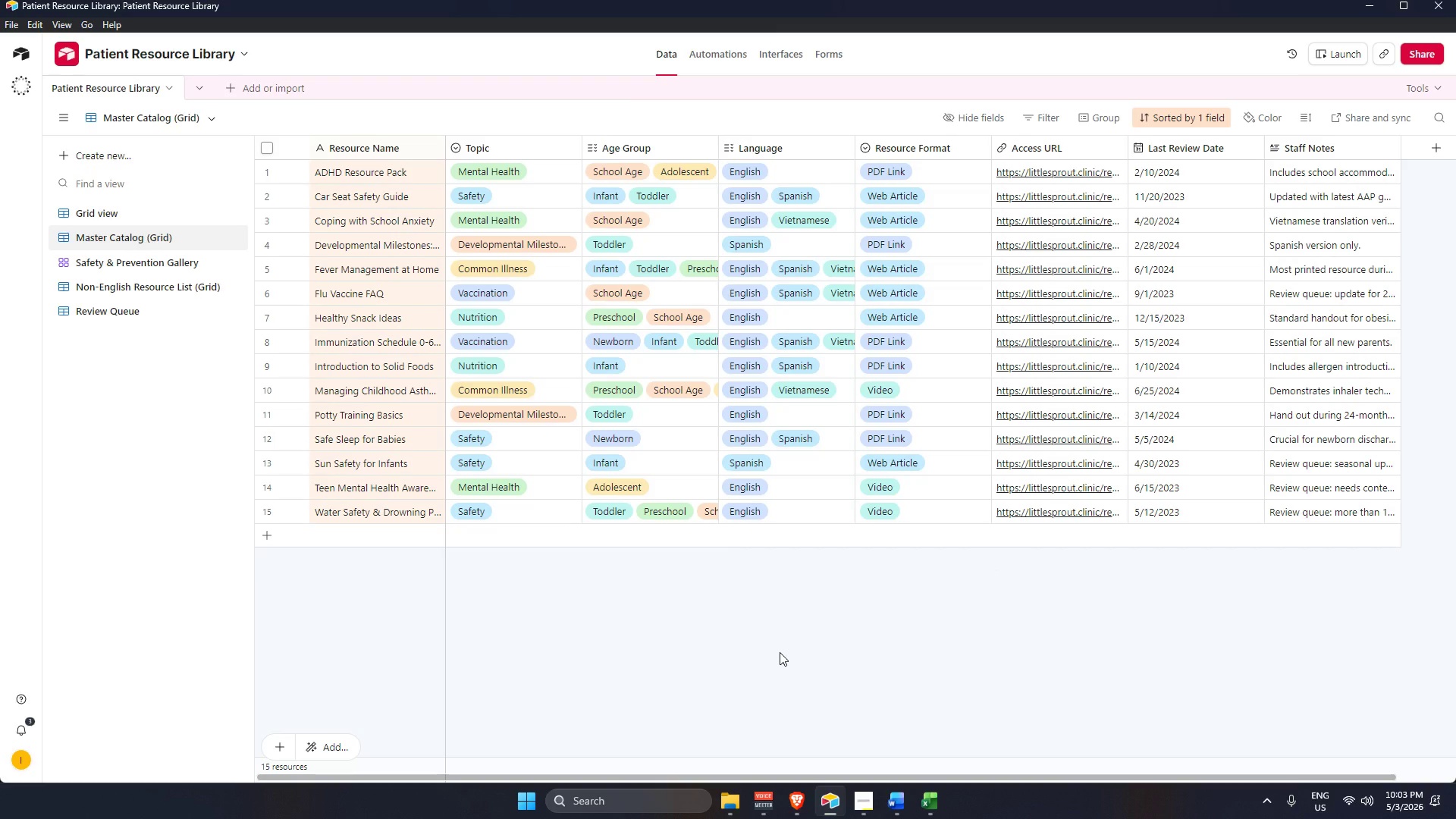 
left_click([120, 212])
 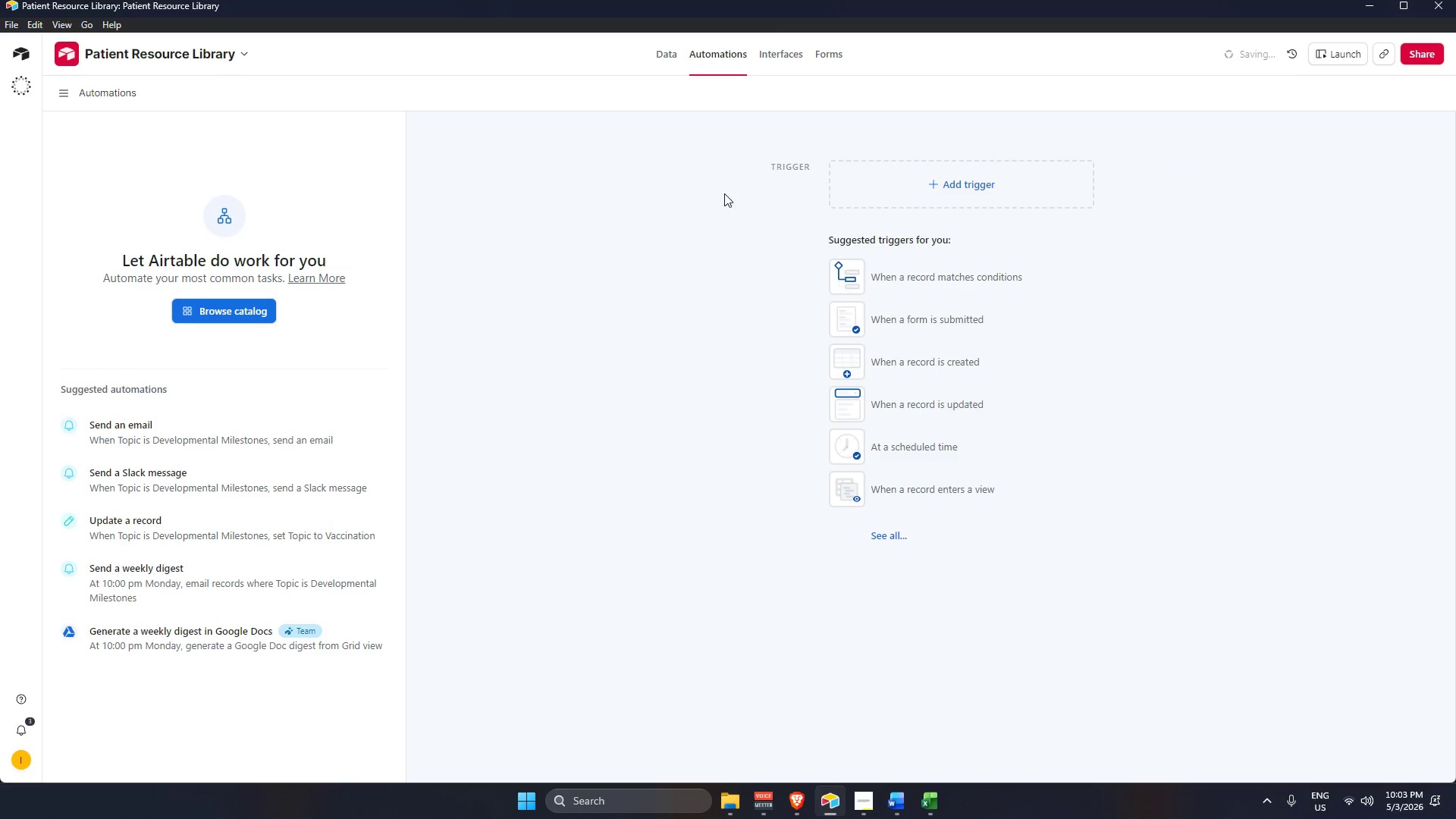 
left_click([894, 279])
 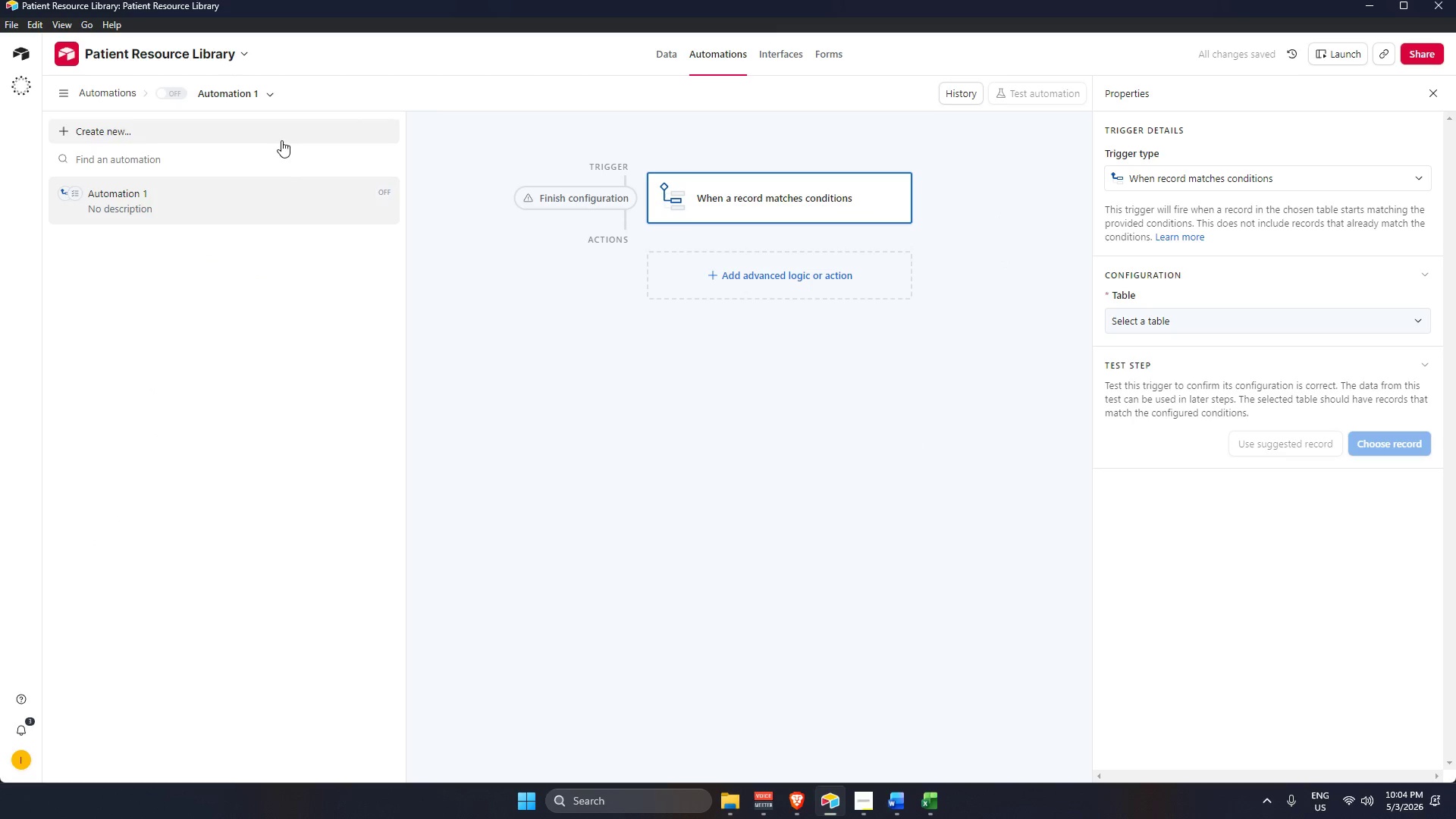 
wait(7.3)
 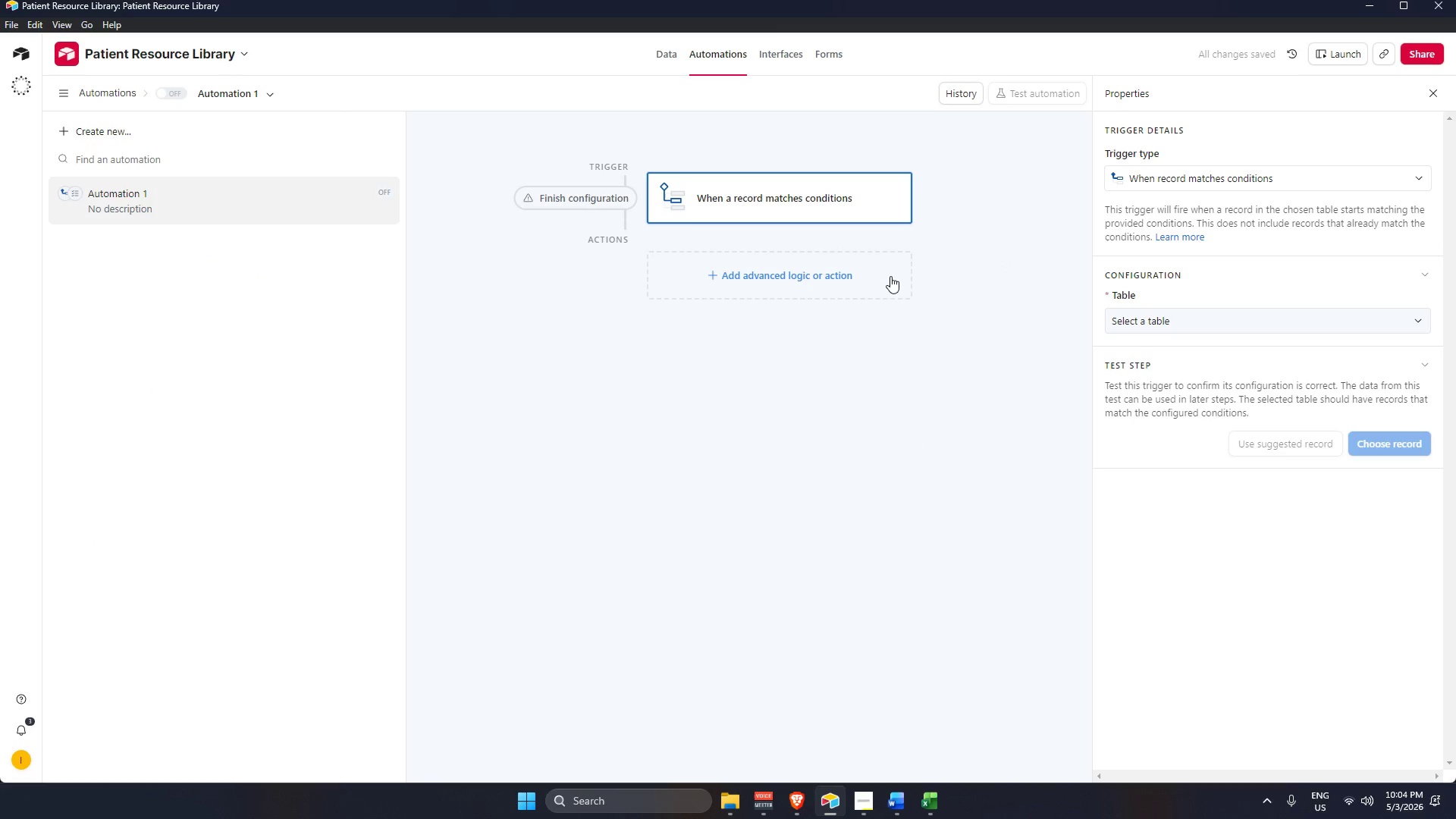 
left_click([253, 421])
 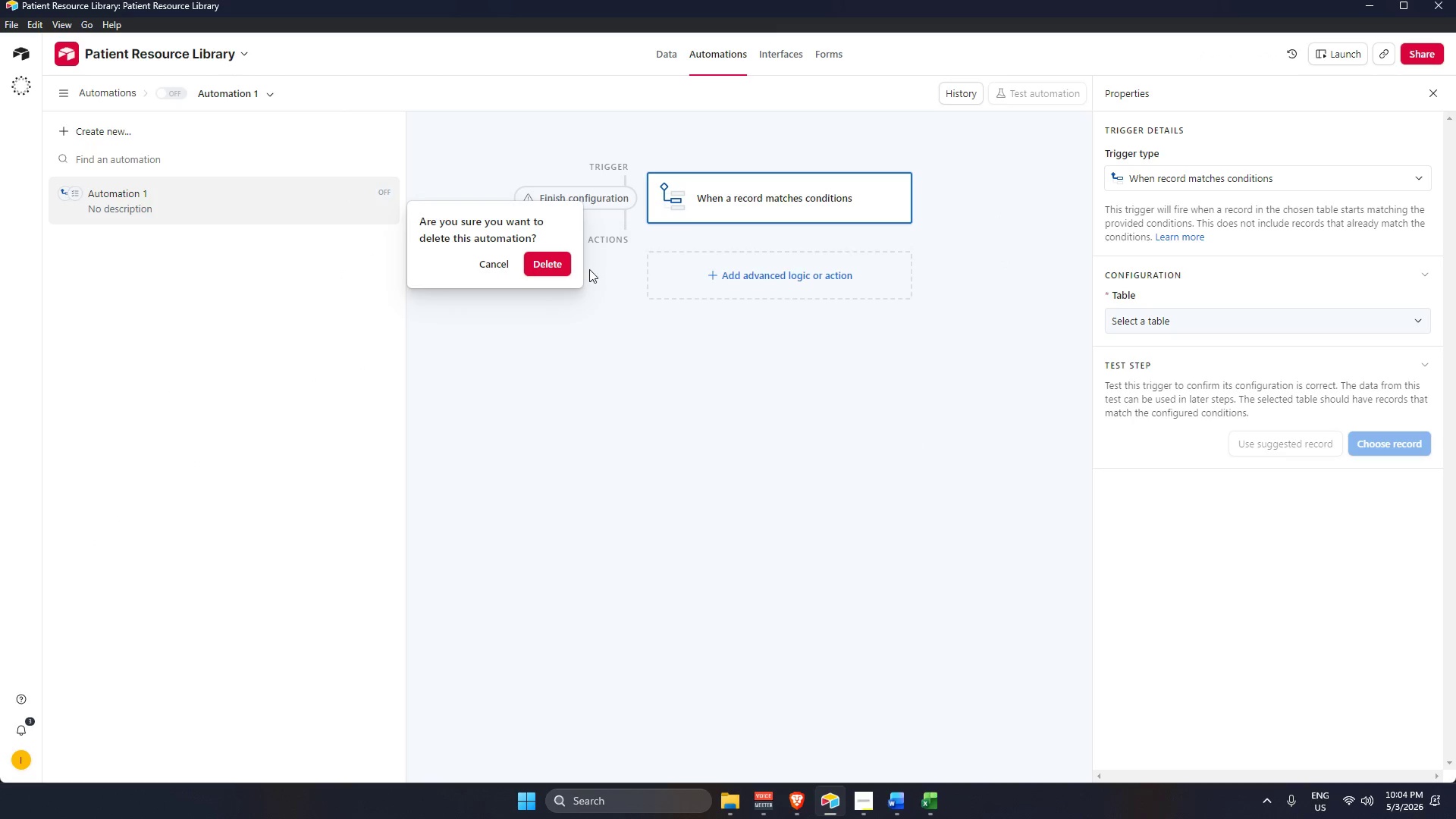 
left_click([554, 270])
 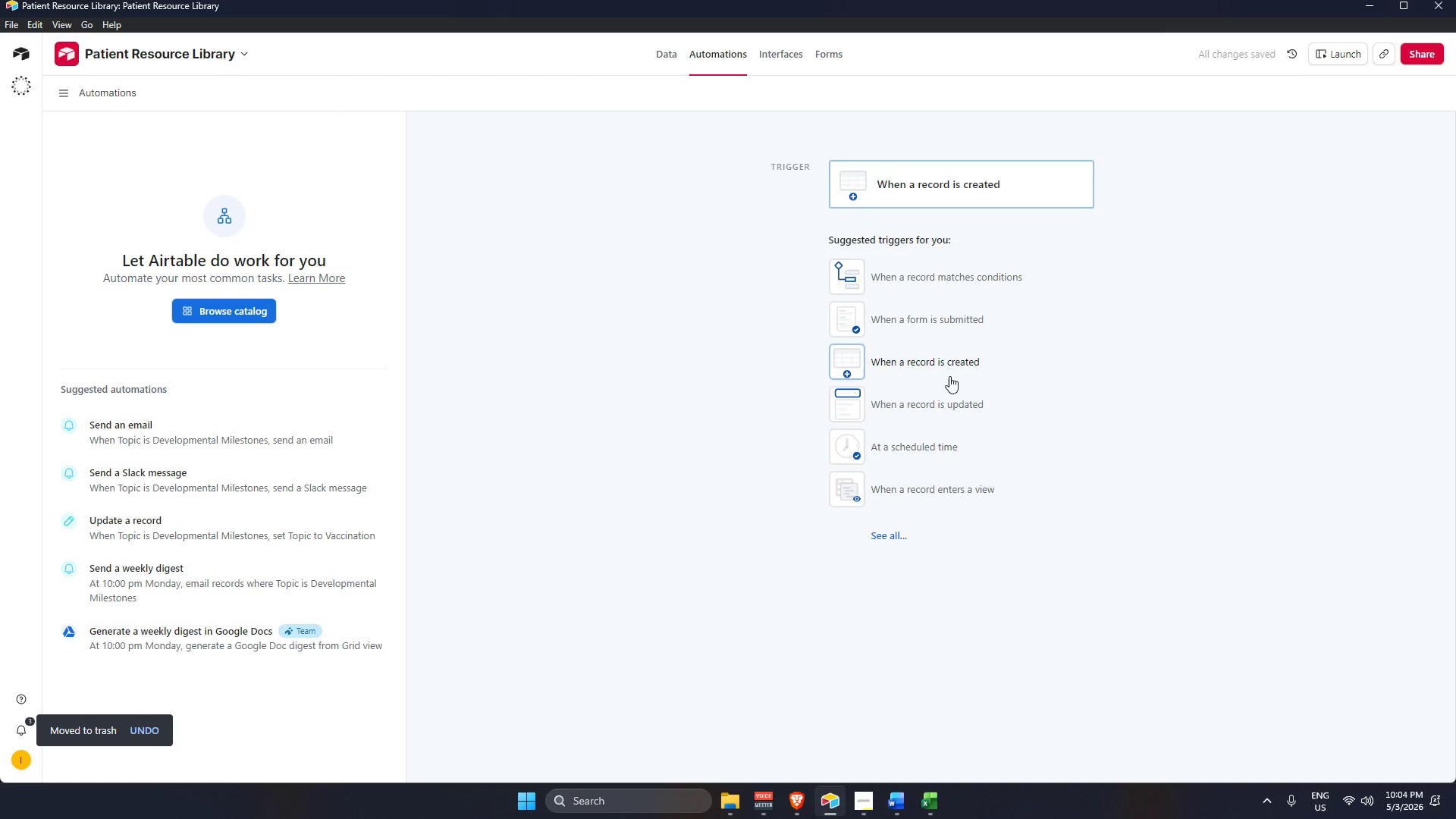 
left_click([951, 372])
 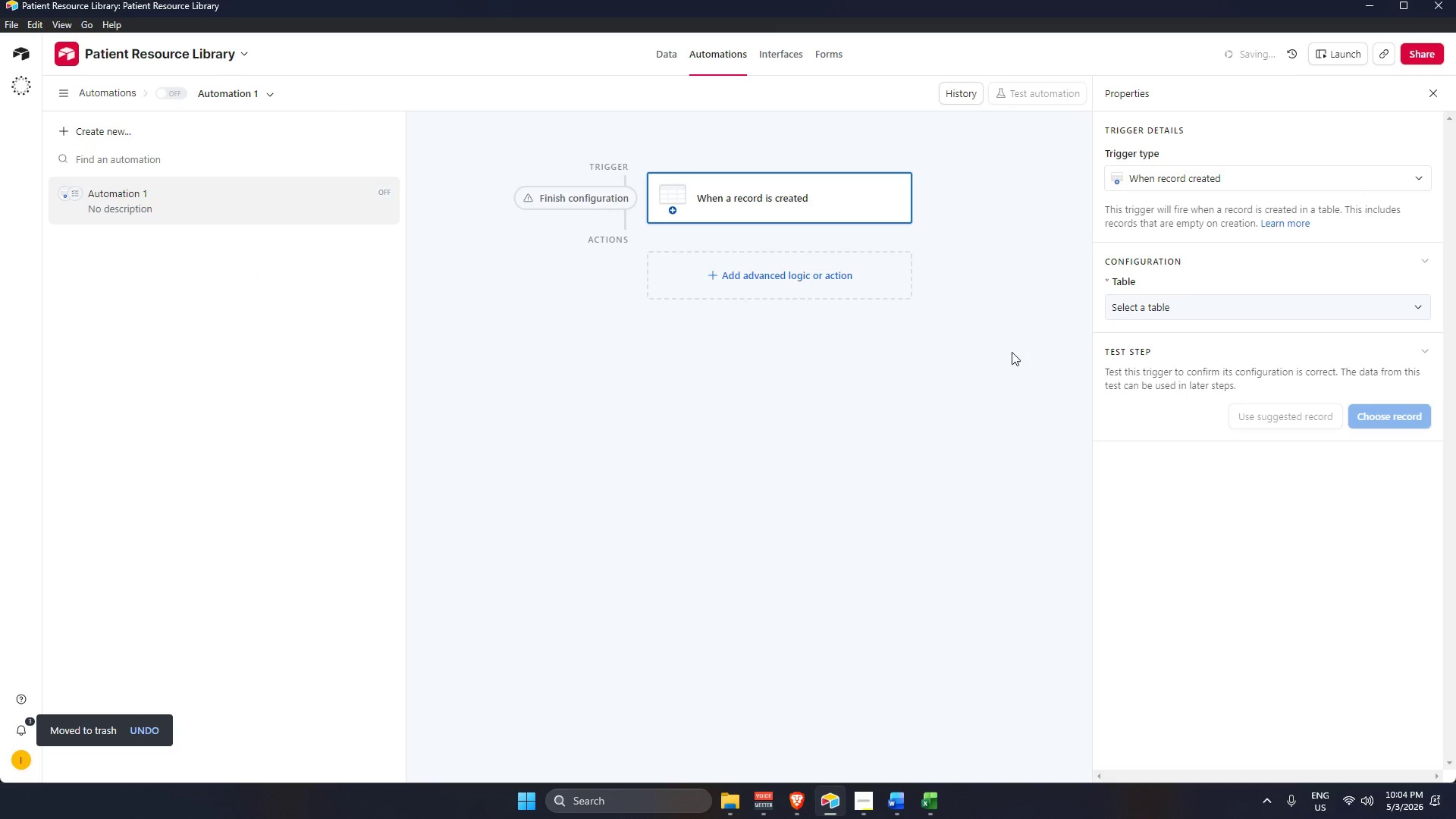 
left_click([1187, 302])
 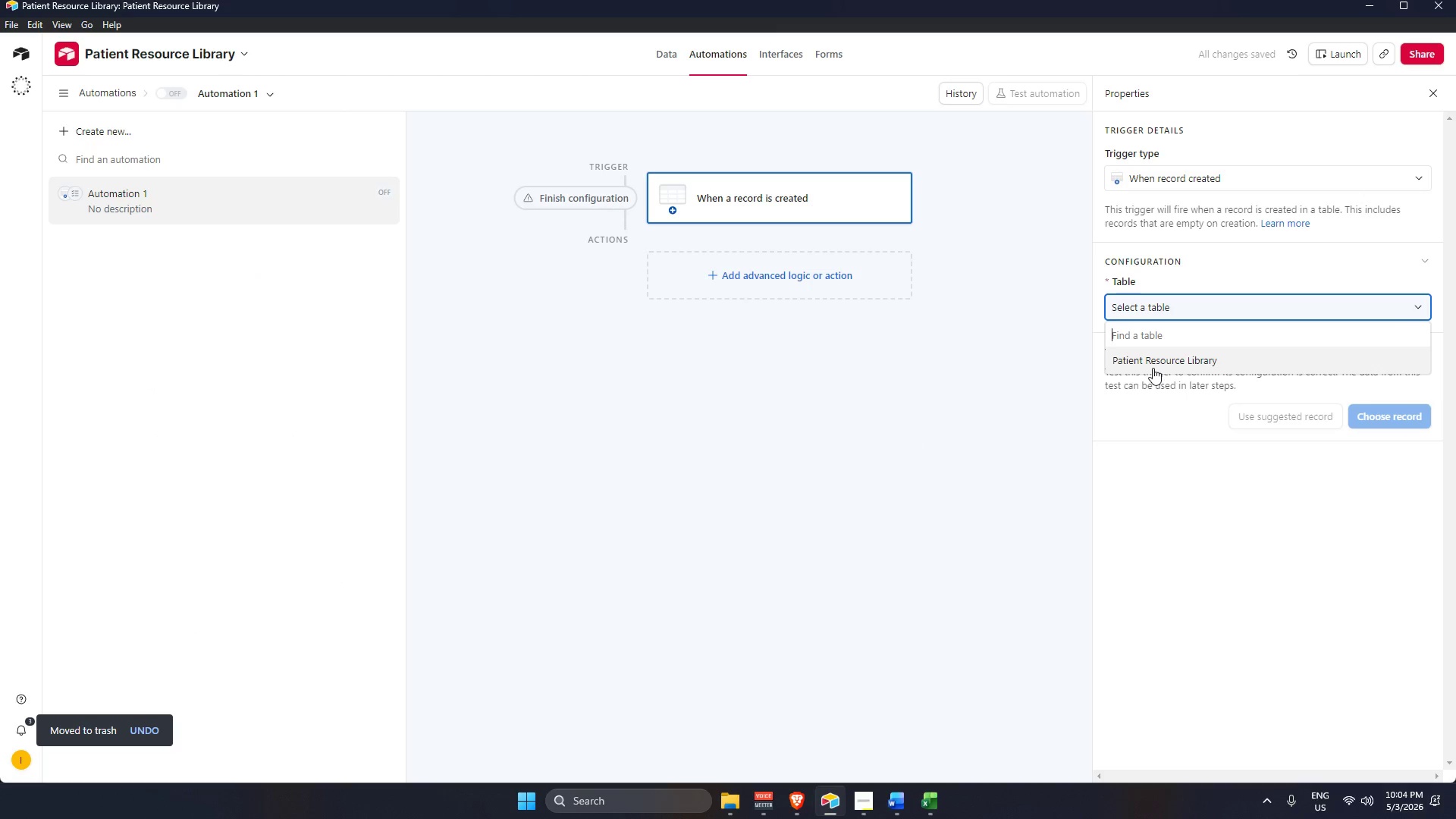 
left_click([1152, 362])
 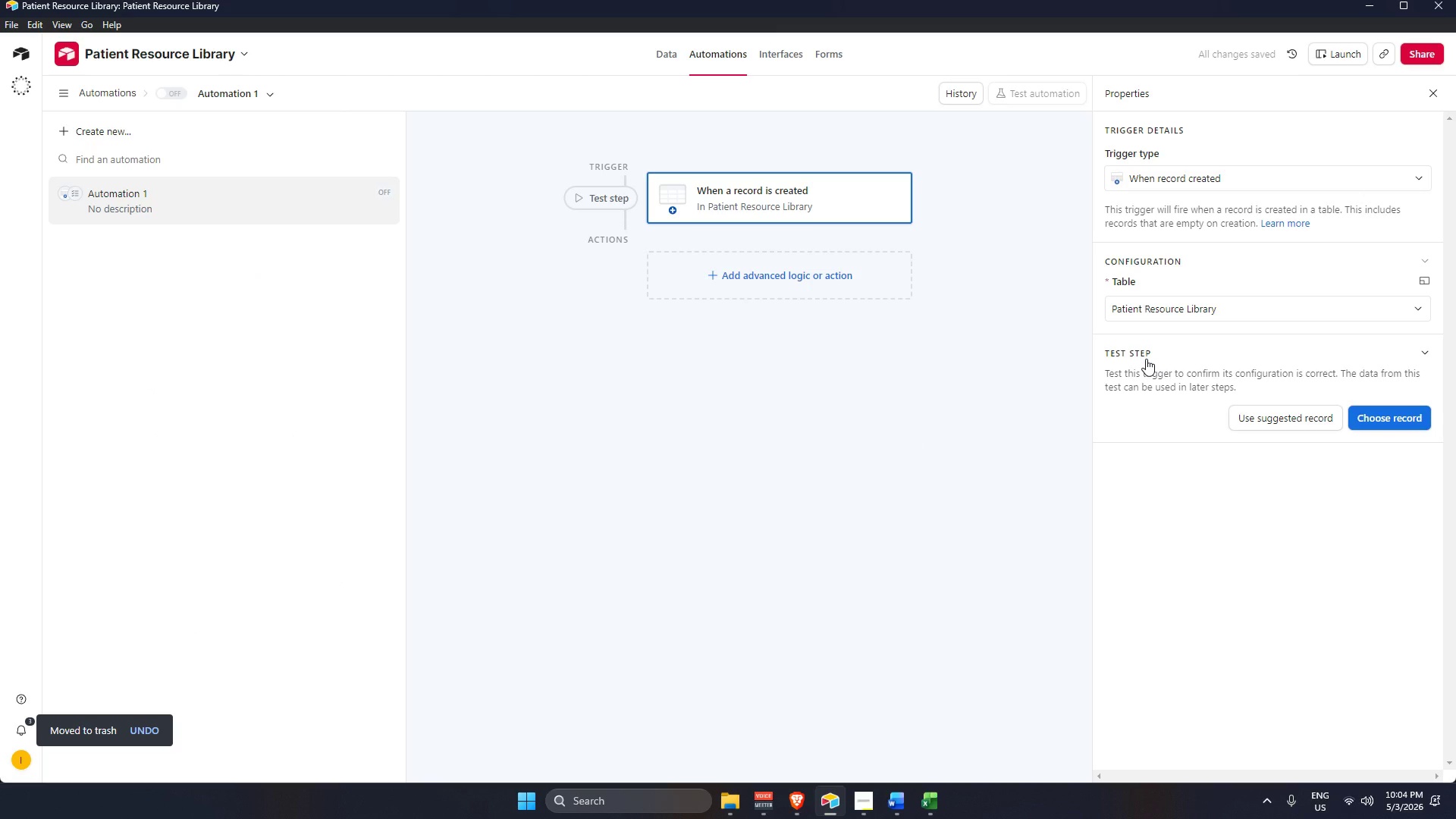 
left_click([758, 261])
 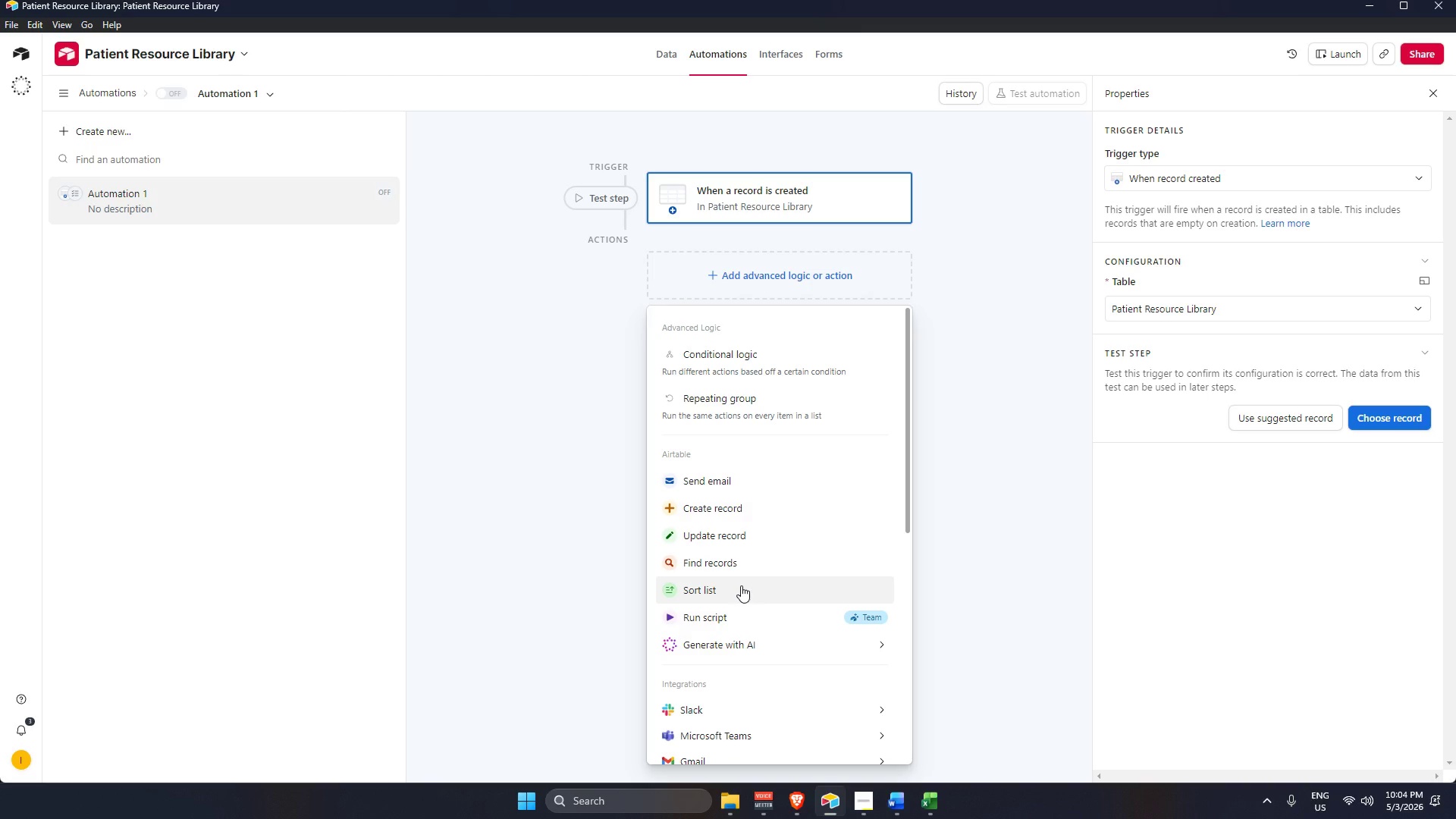 
wait(14.62)
 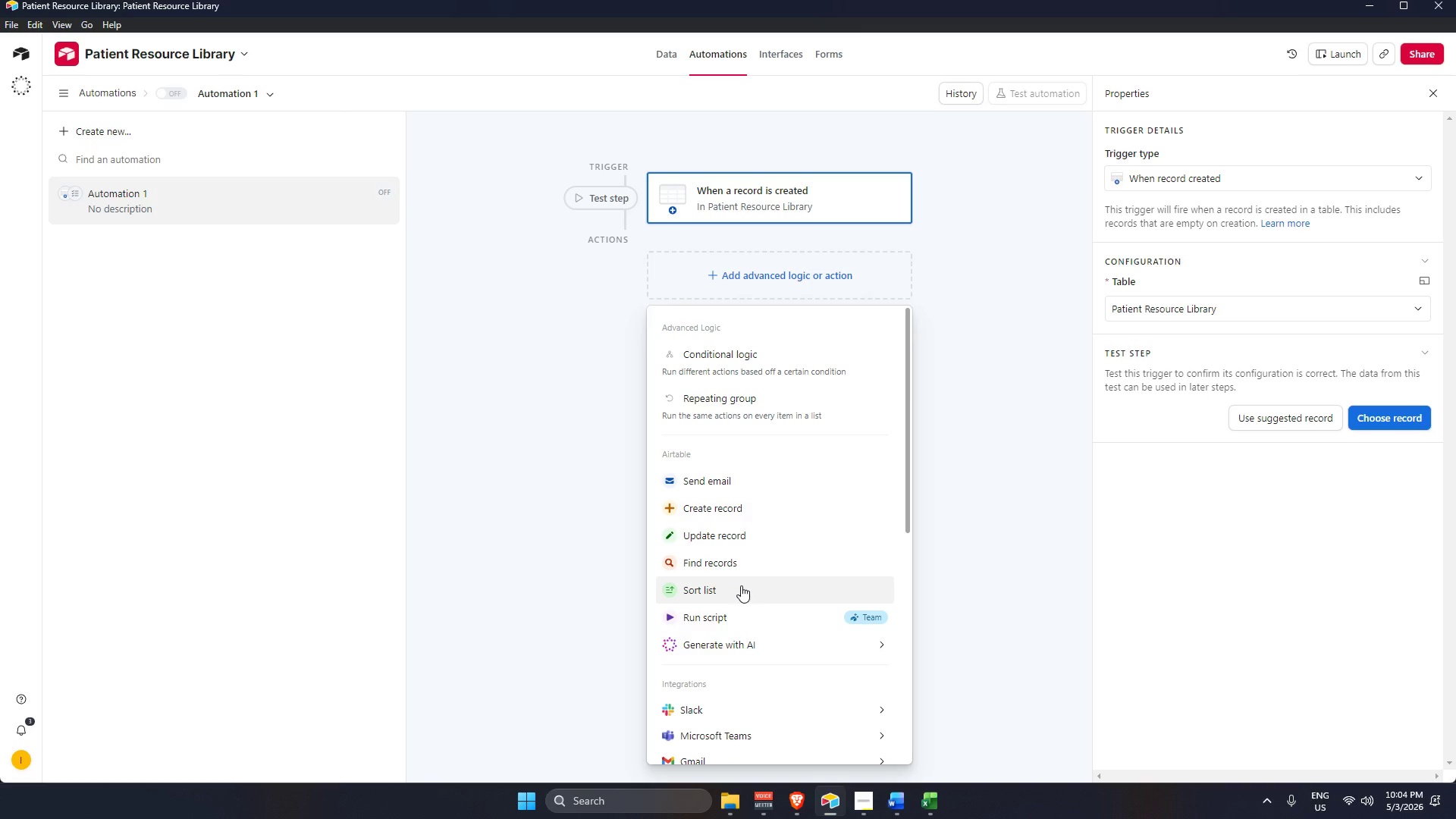 
left_click([938, 725])
 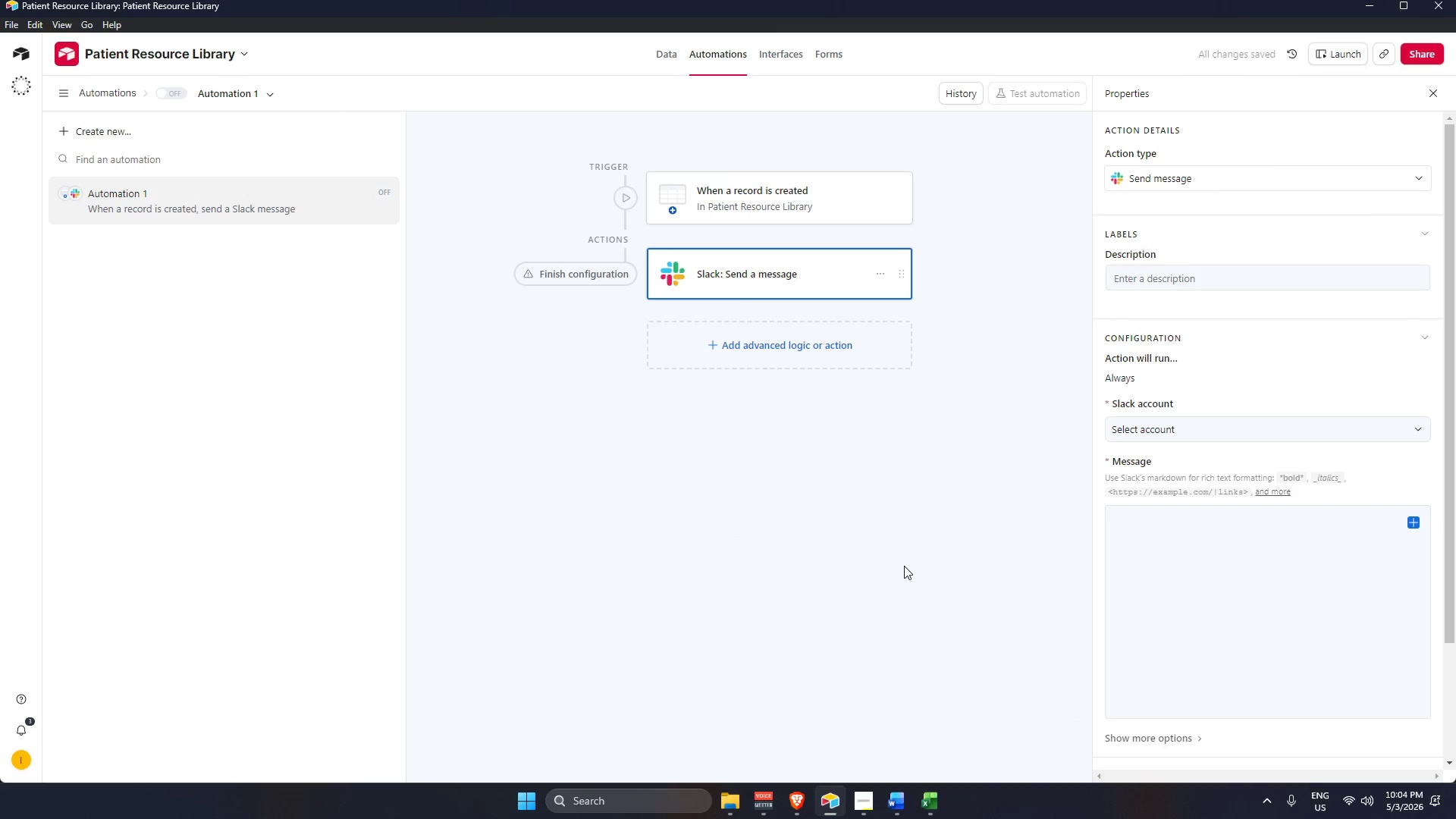 
left_click([877, 276])
 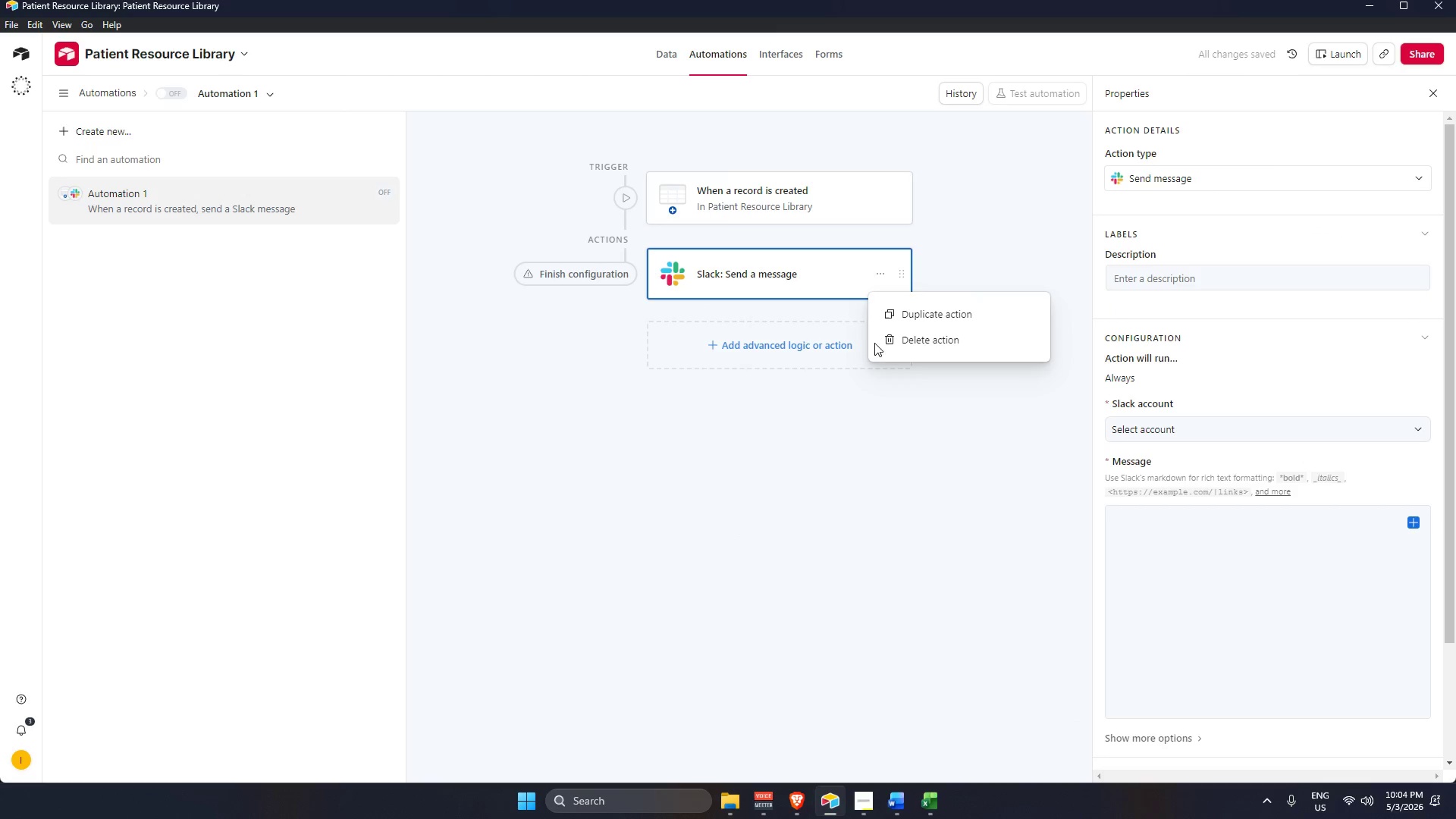 
left_click([885, 340])
 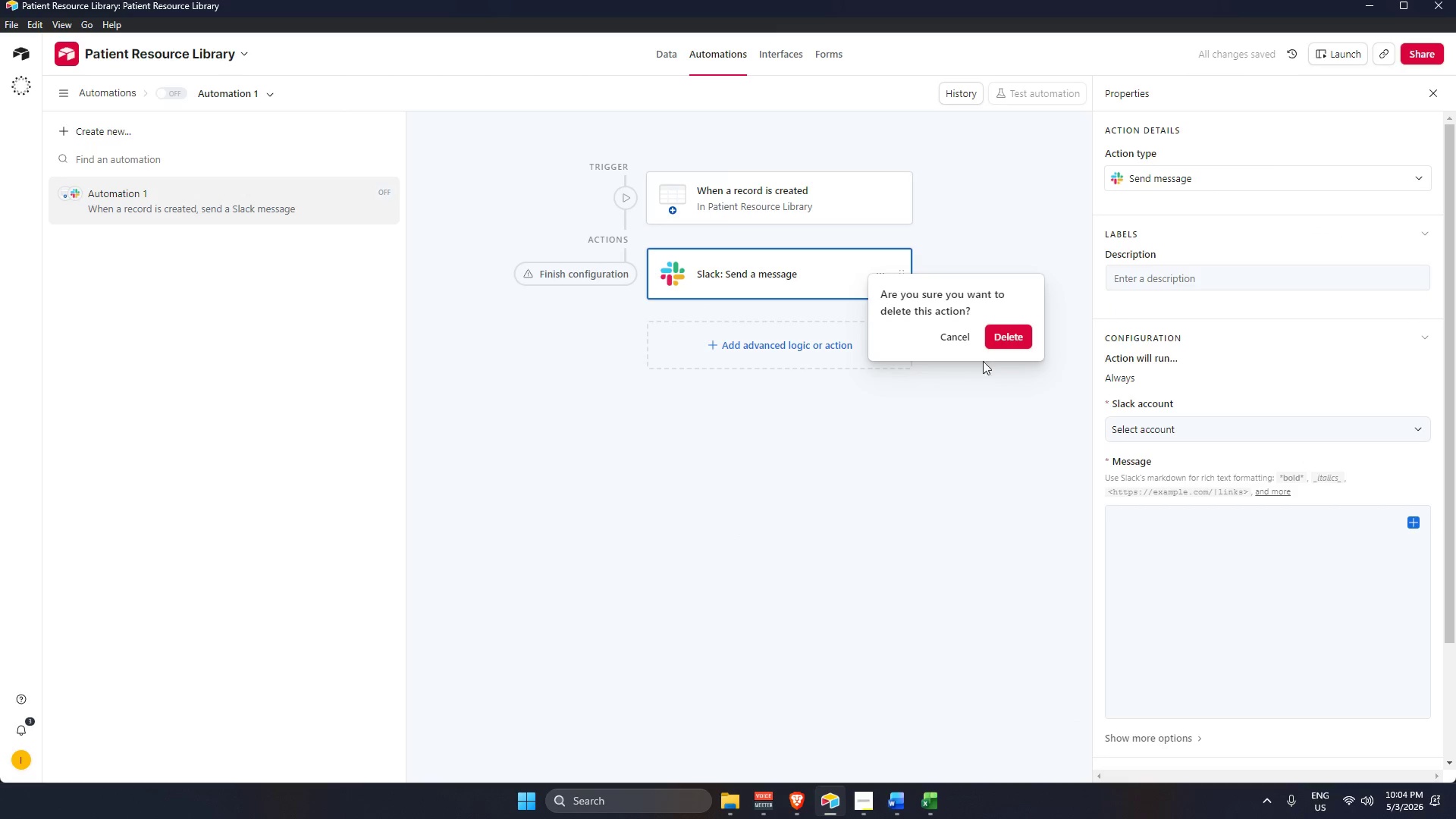 
left_click([1004, 334])
 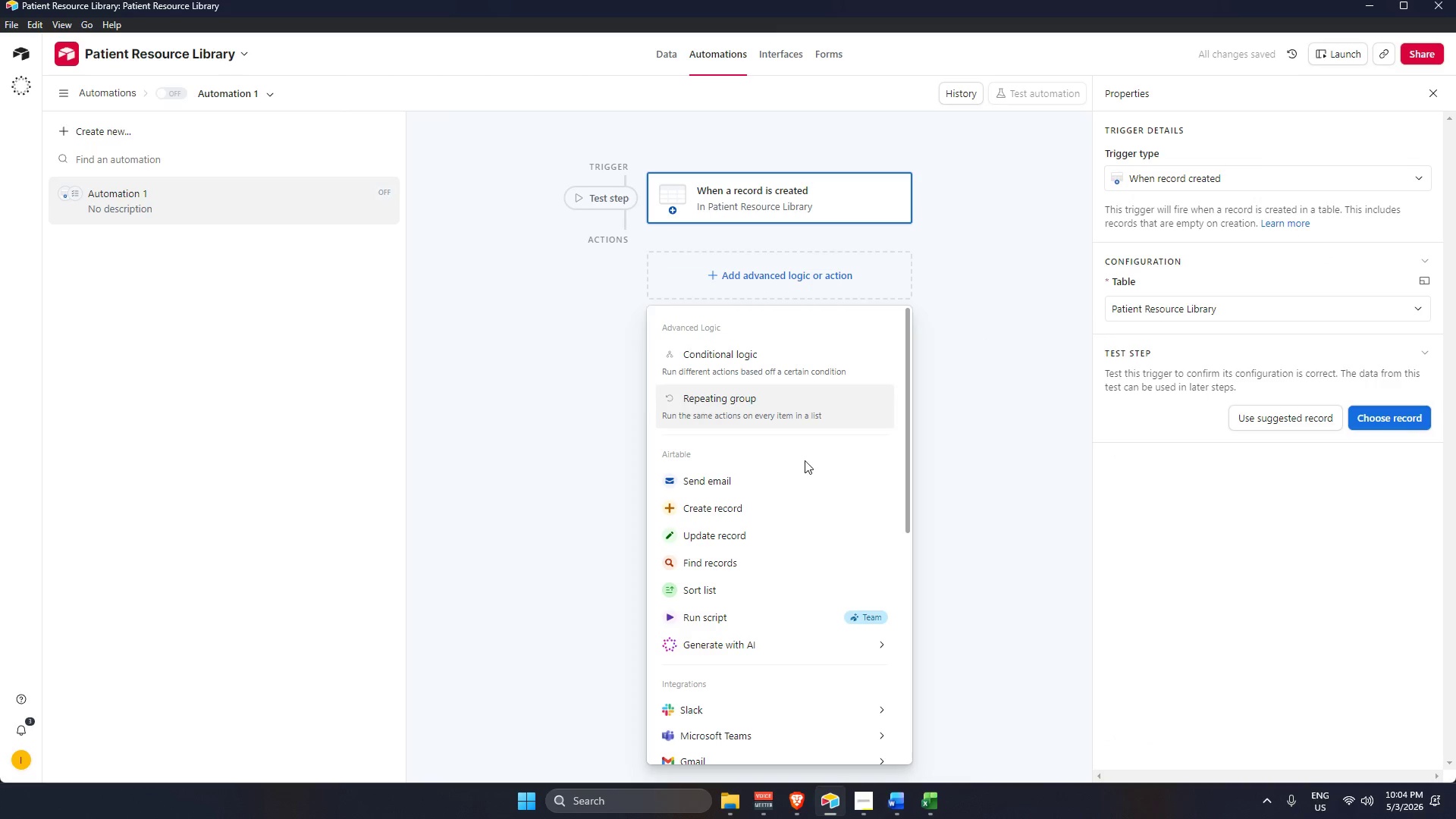 
scroll: coordinate [785, 623], scroll_direction: down, amount: 4.0
 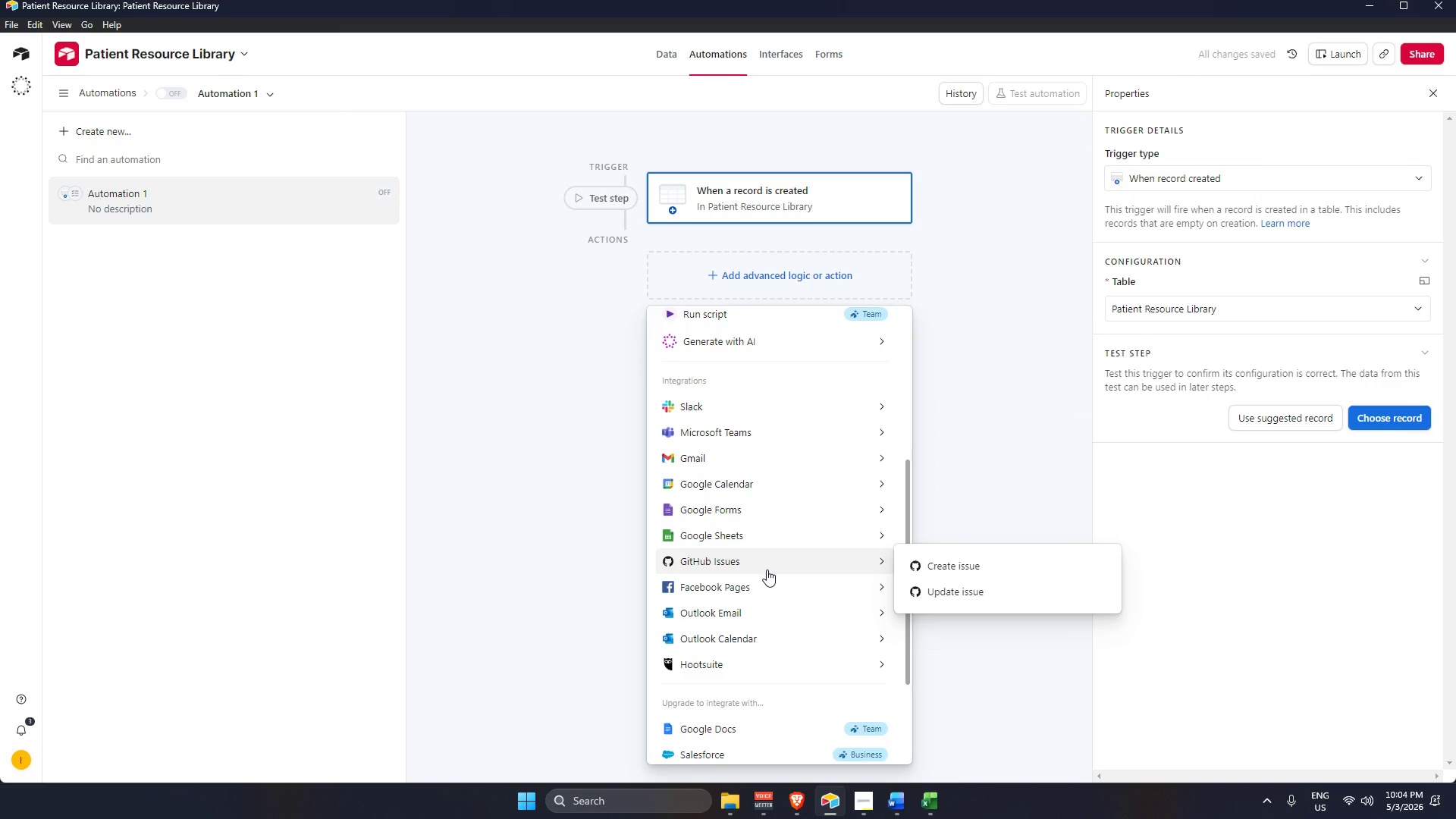 
scroll: coordinate [765, 584], scroll_direction: up, amount: 4.0
 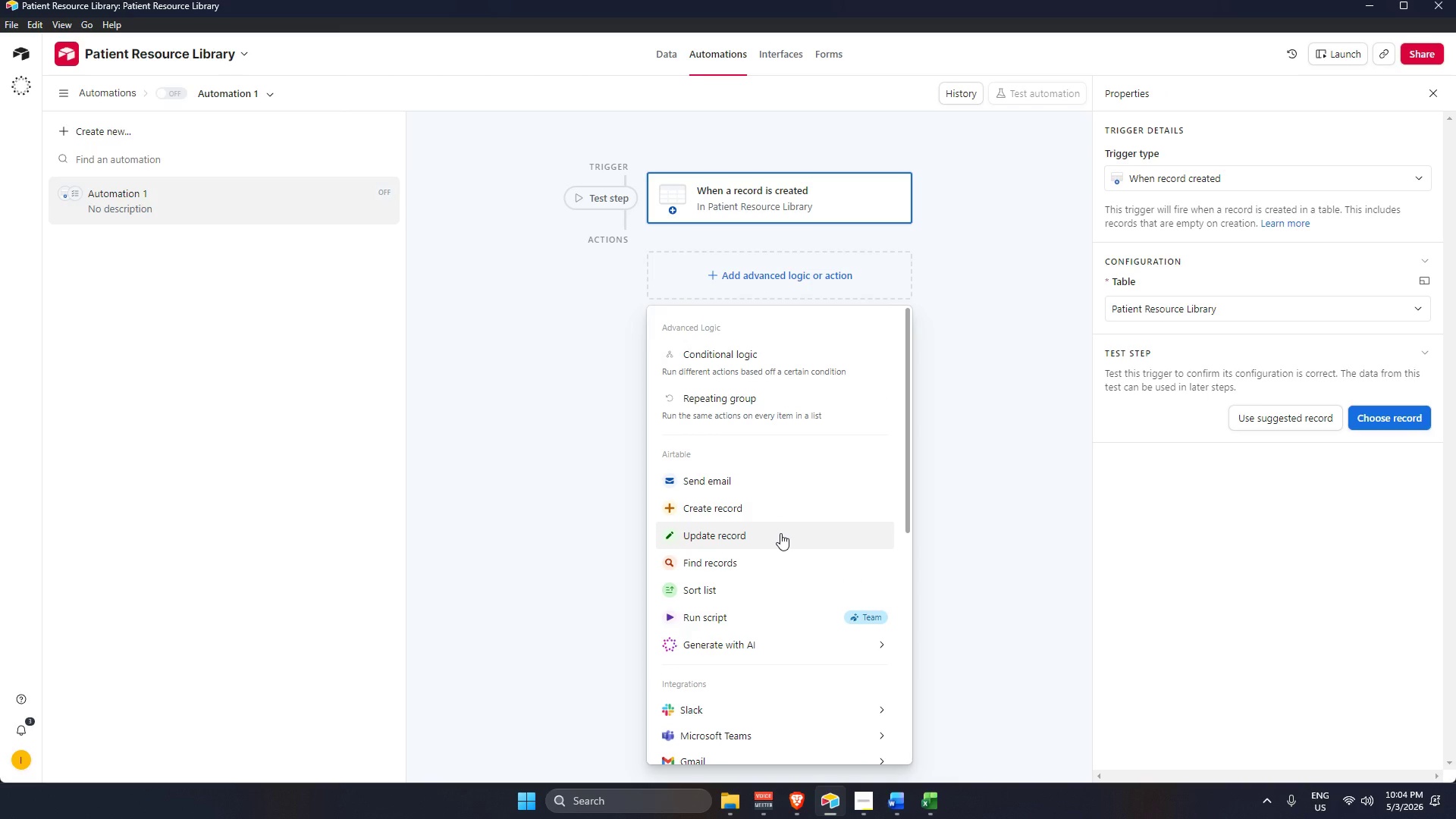 
wait(12.09)
 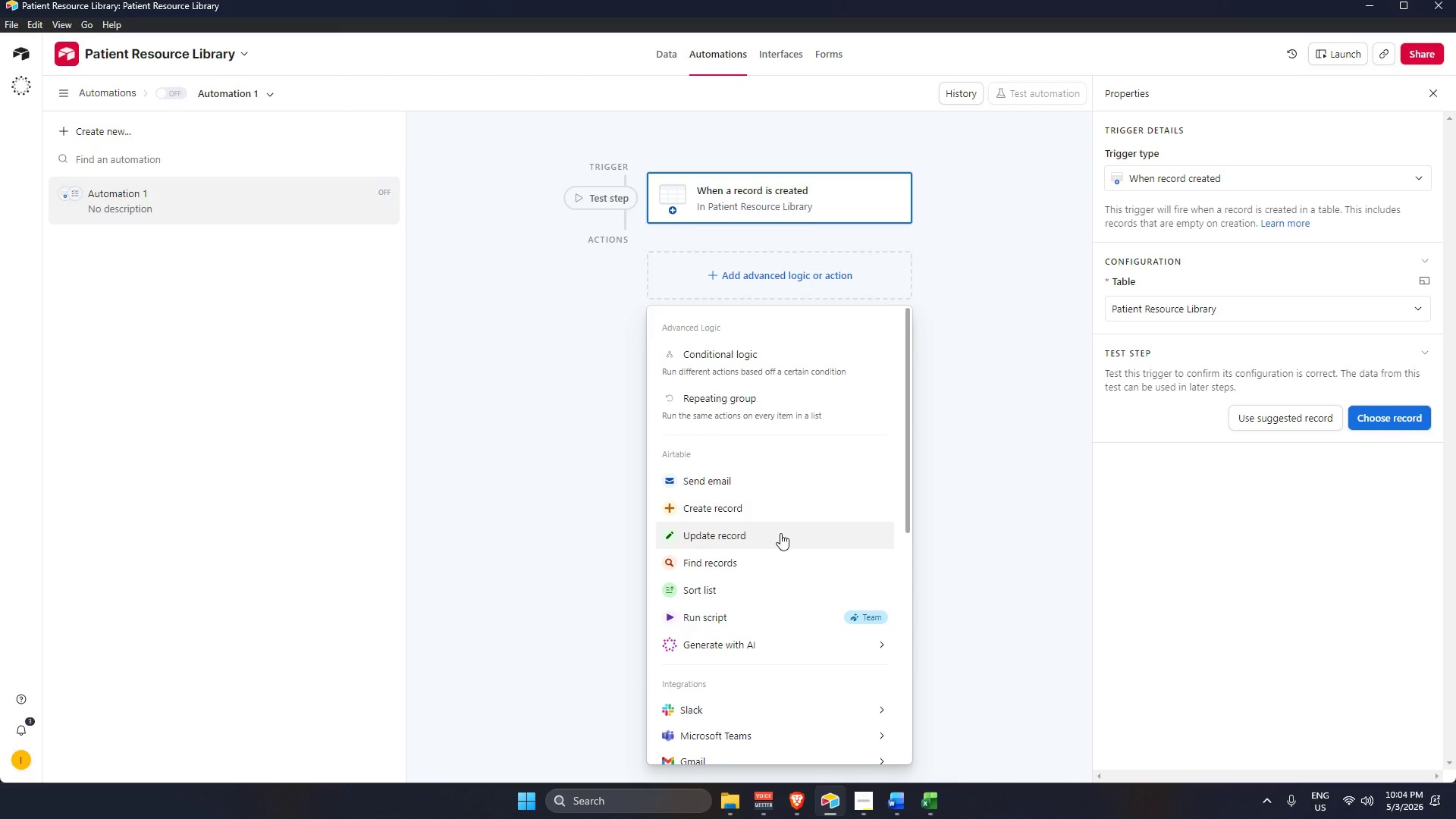 
scroll: coordinate [743, 605], scroll_direction: down, amount: 12.0
 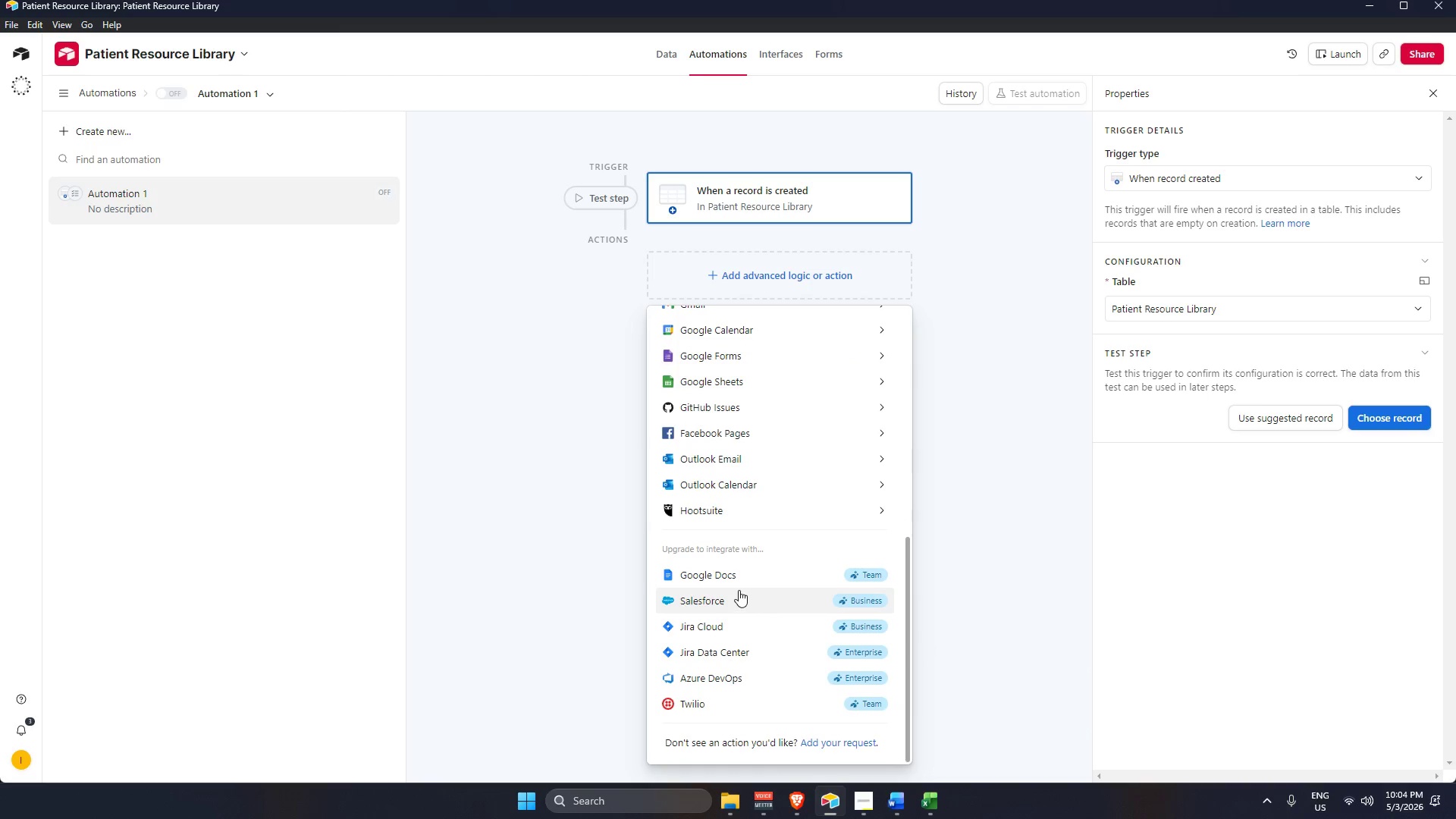 
scroll: coordinate [750, 544], scroll_direction: up, amount: 9.0
 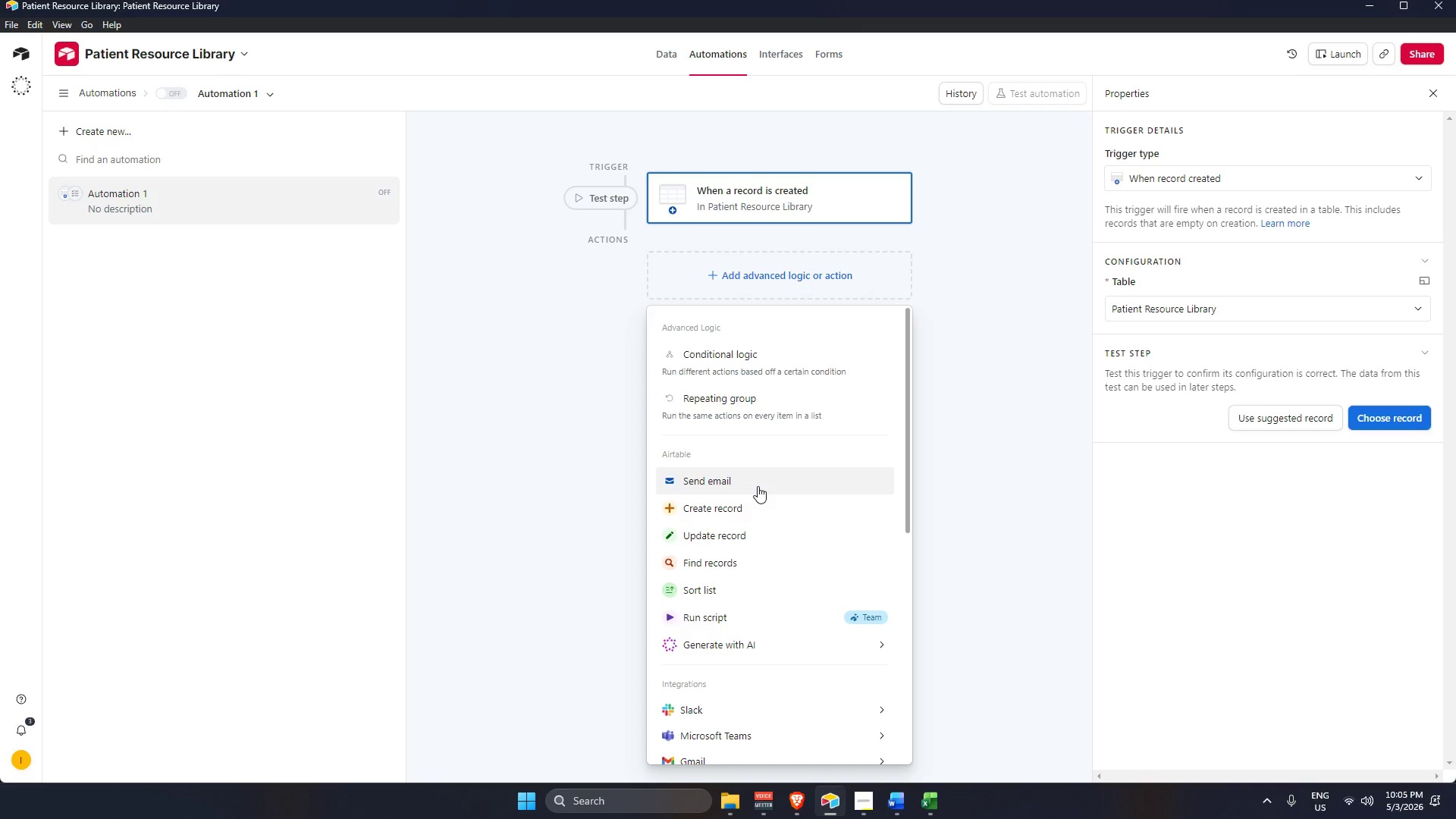 
wait(16.17)
 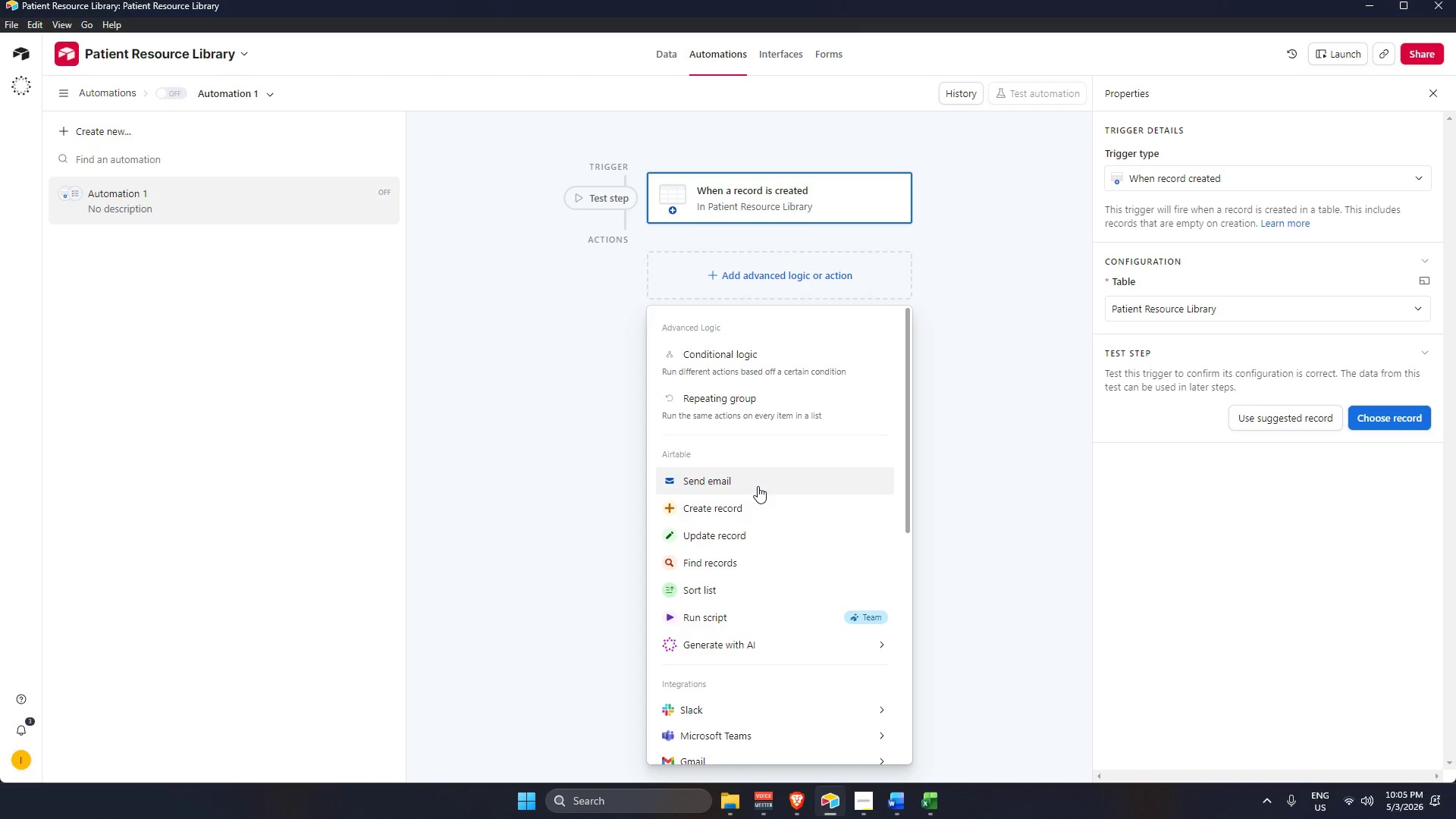 
mouse_move([865, 789])
 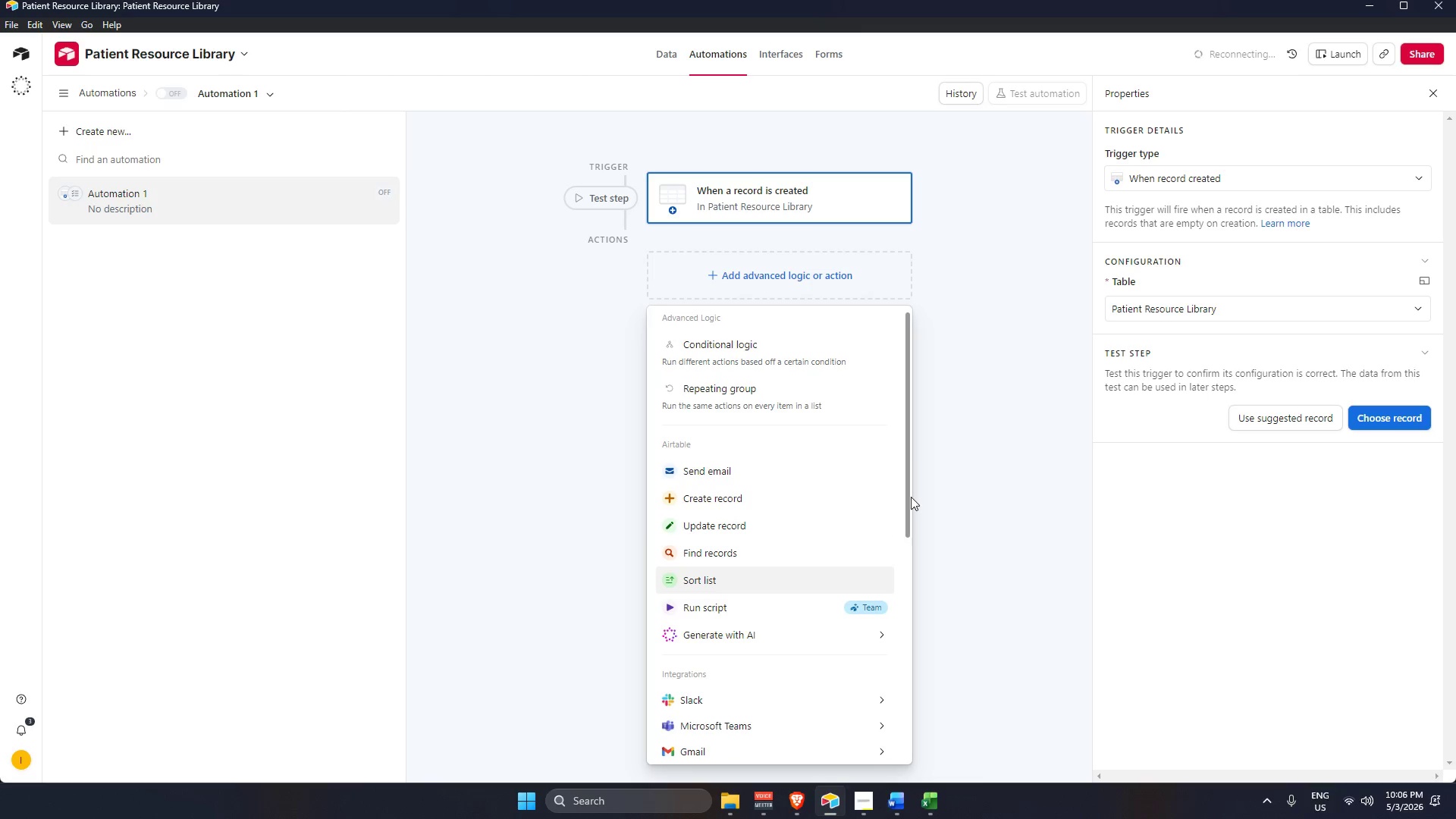 
wait(48.83)
 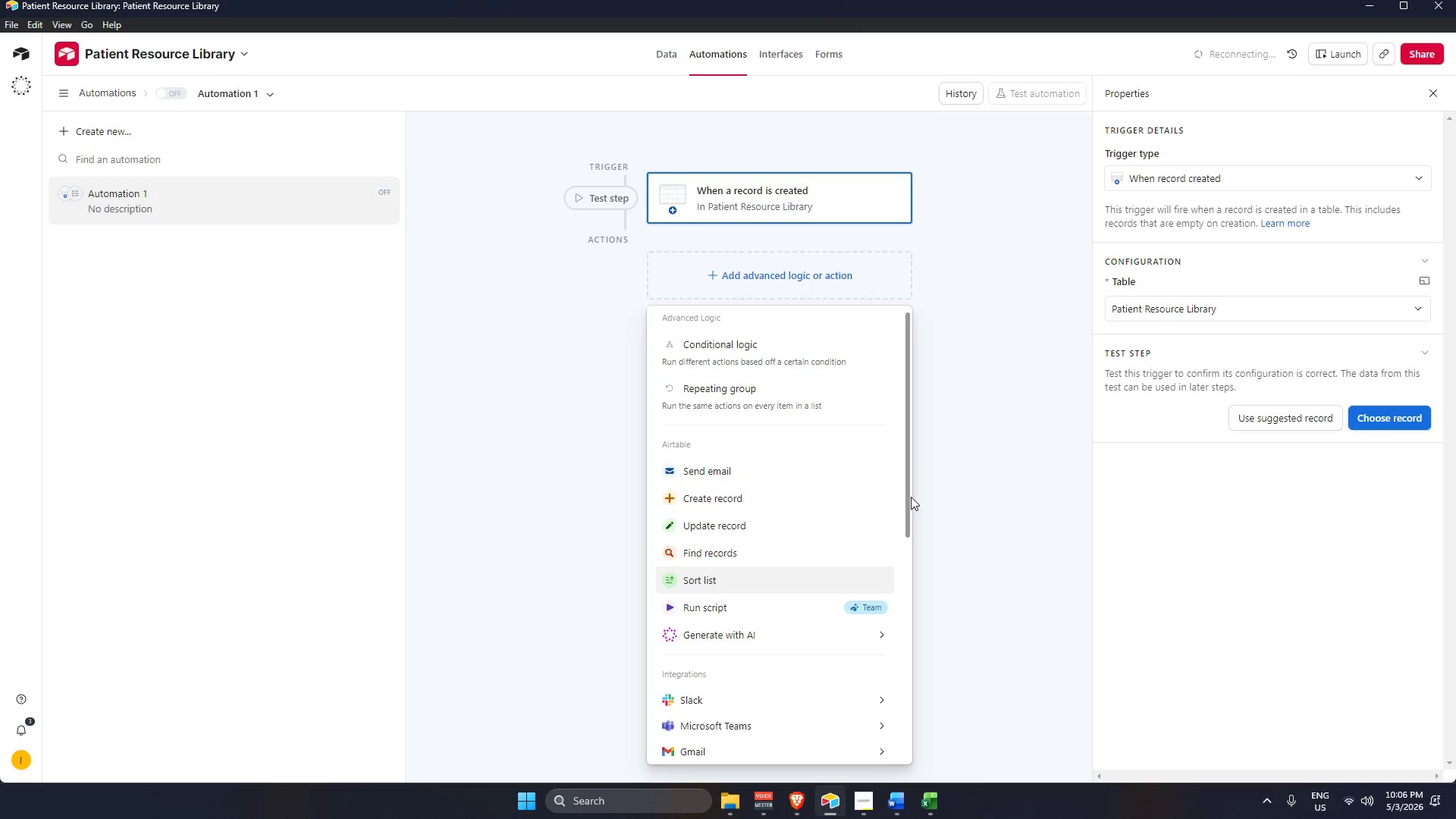 
left_click([743, 475])
 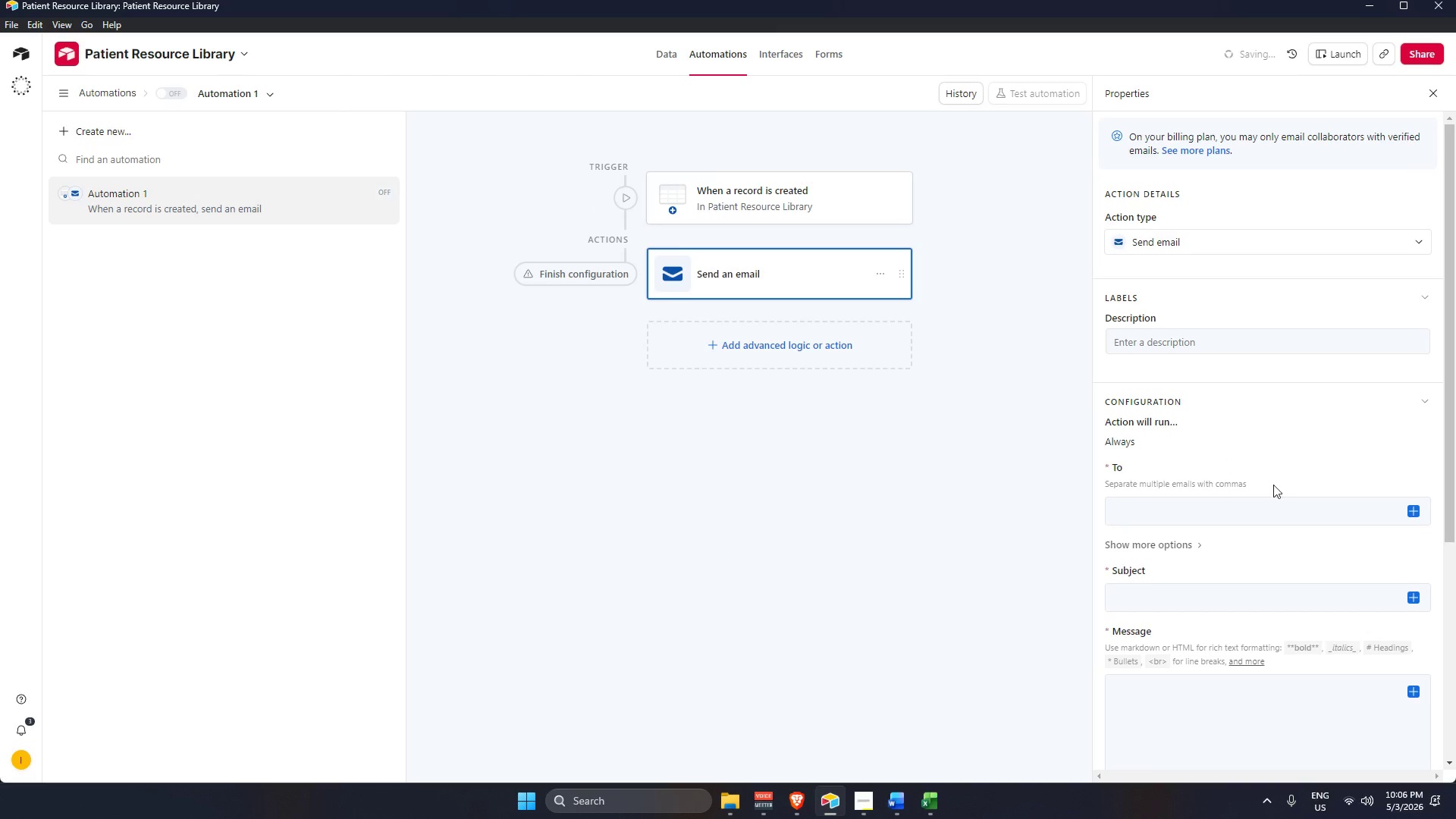 
left_click([1250, 510])
 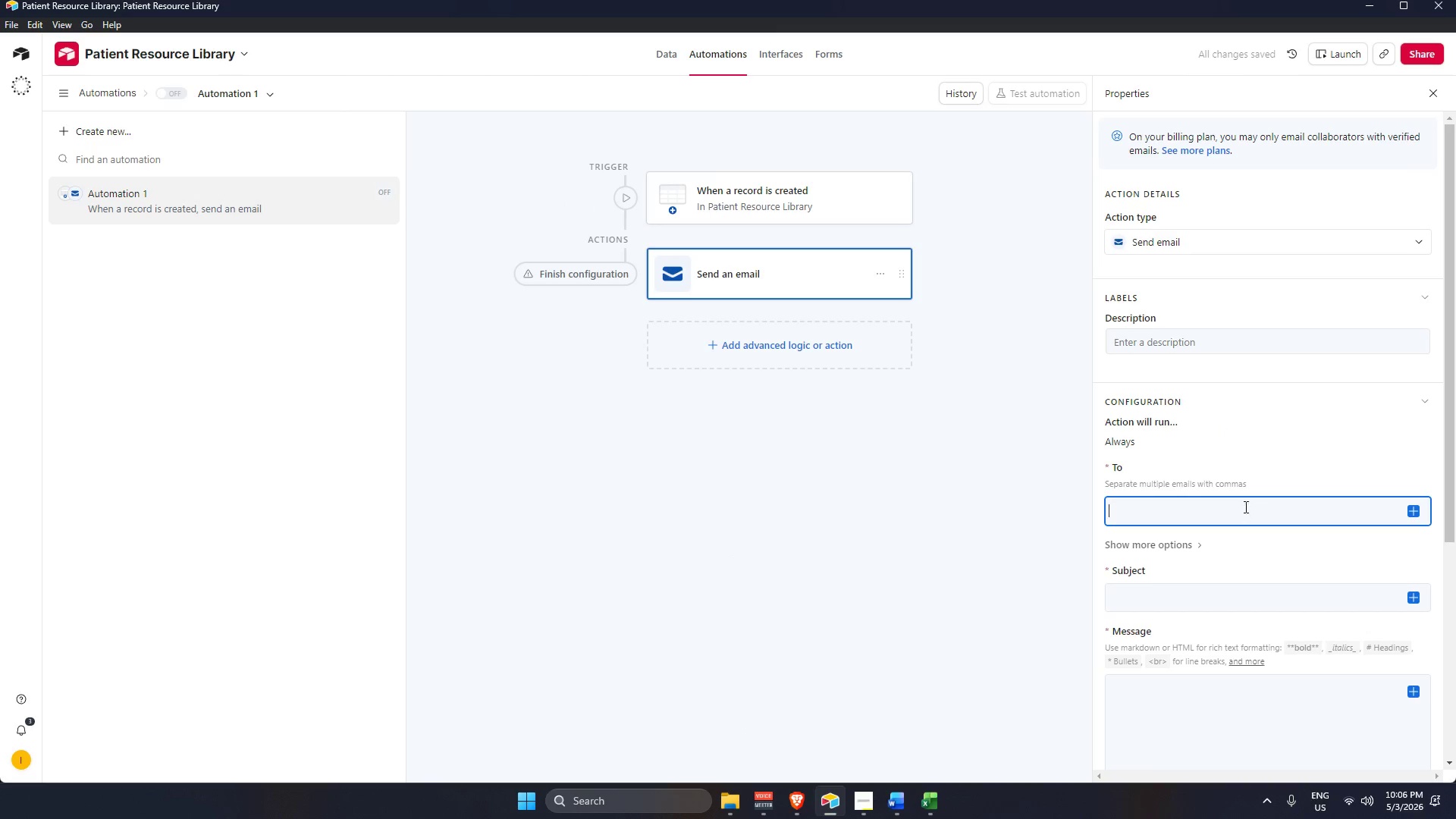 
type(ssebastianpearlirish@gmail.com)
 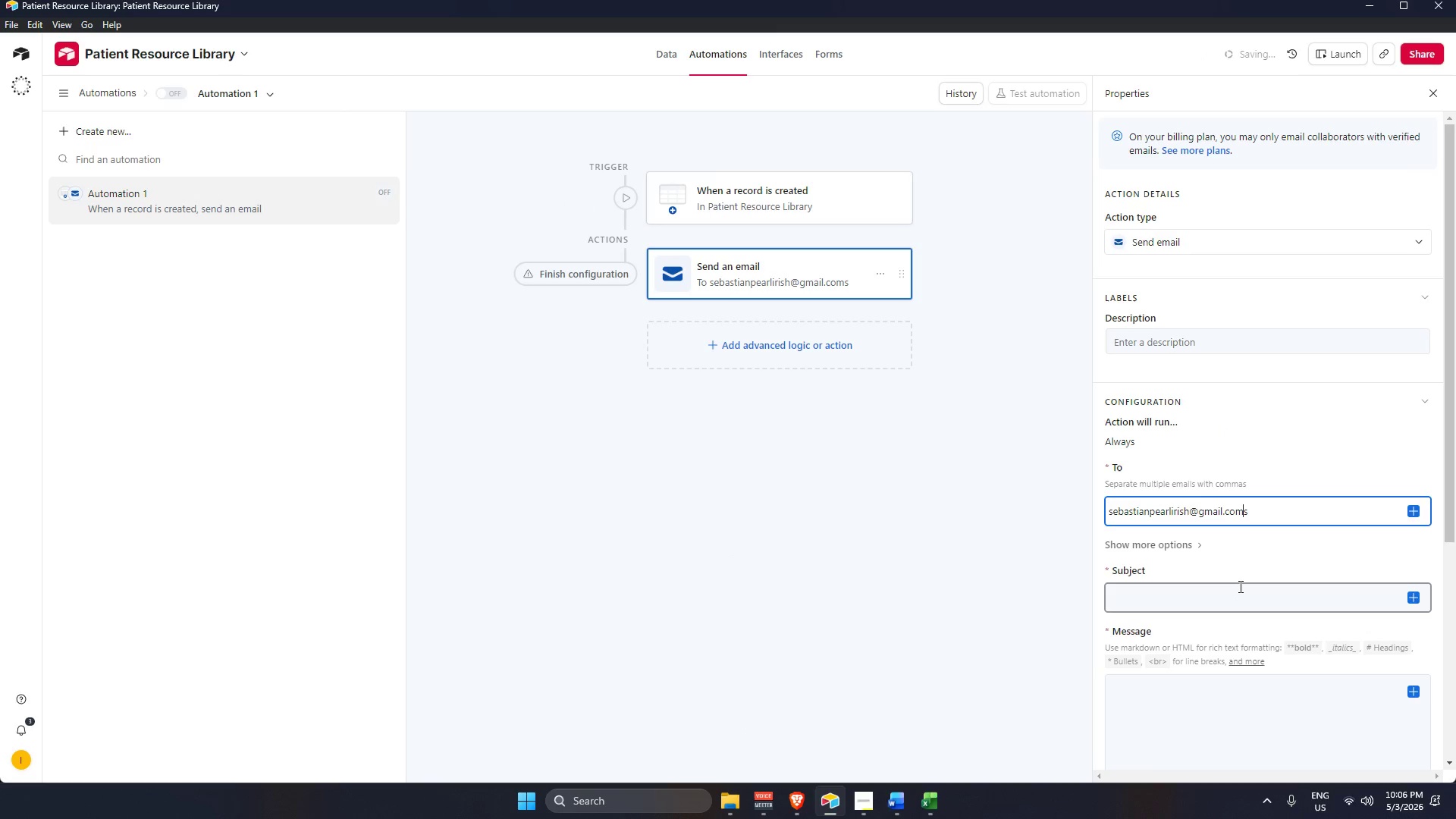 
key(ArrowRight)
 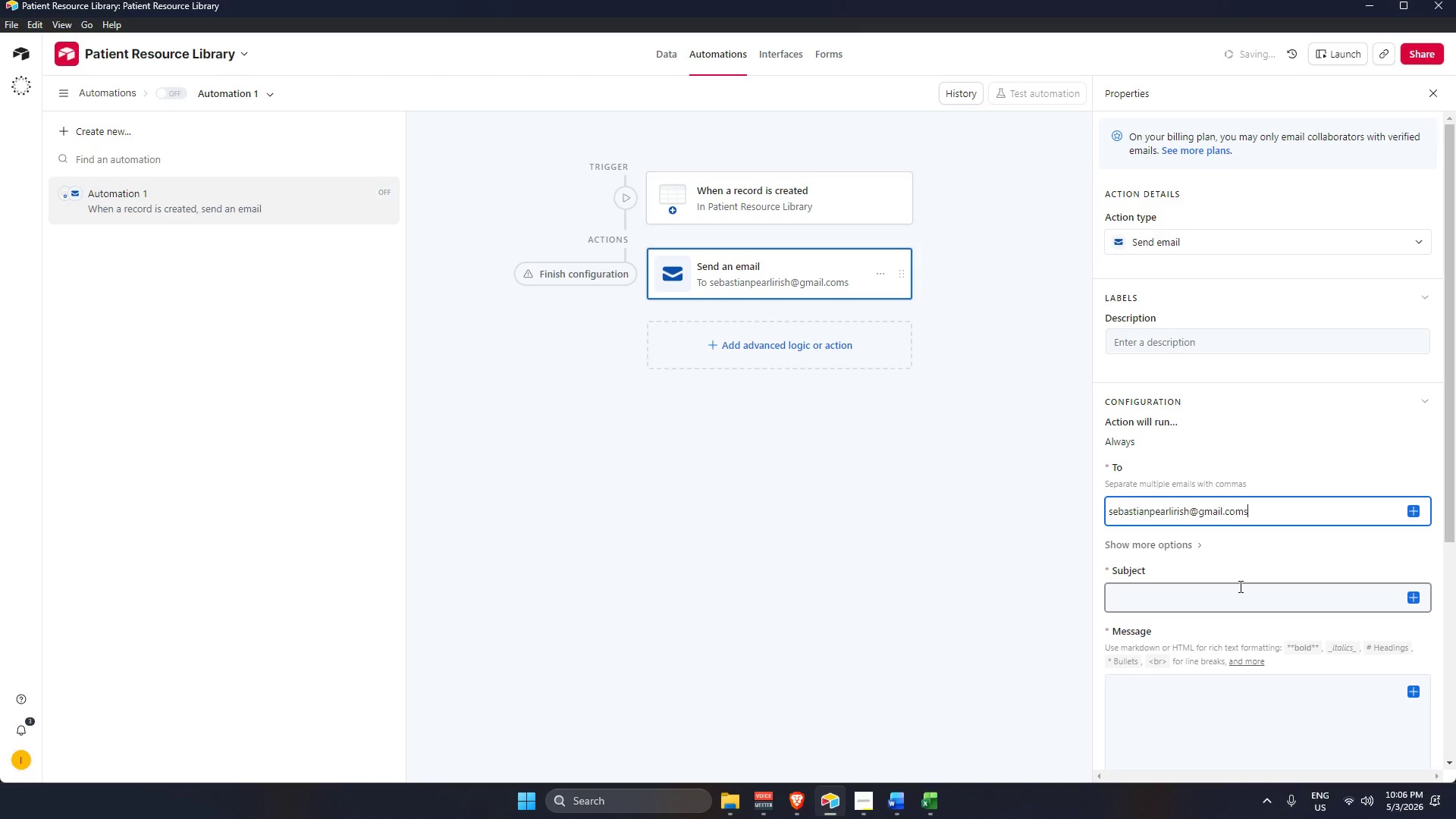 
key(Backspace)
 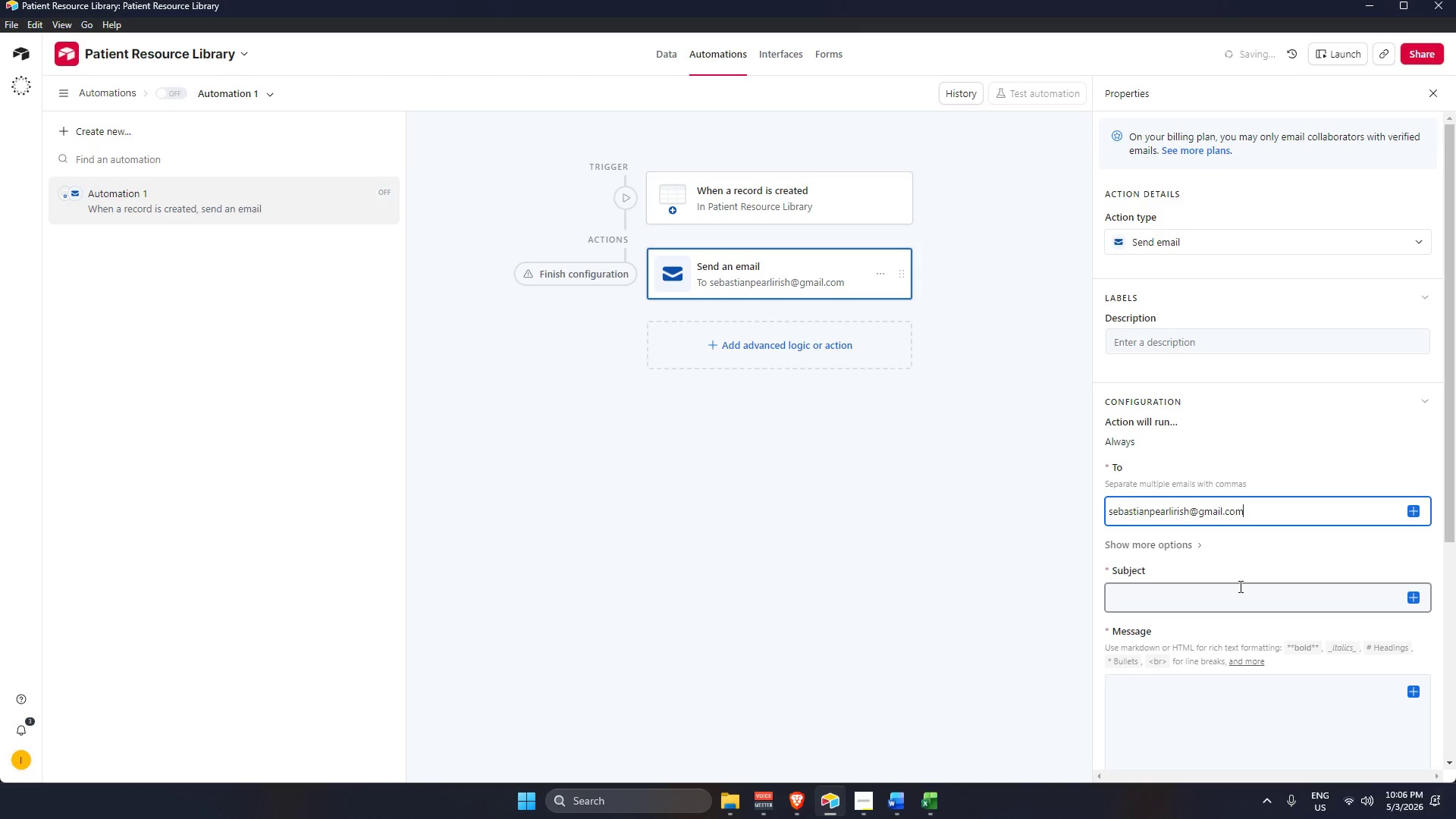 
left_click([1239, 586])
 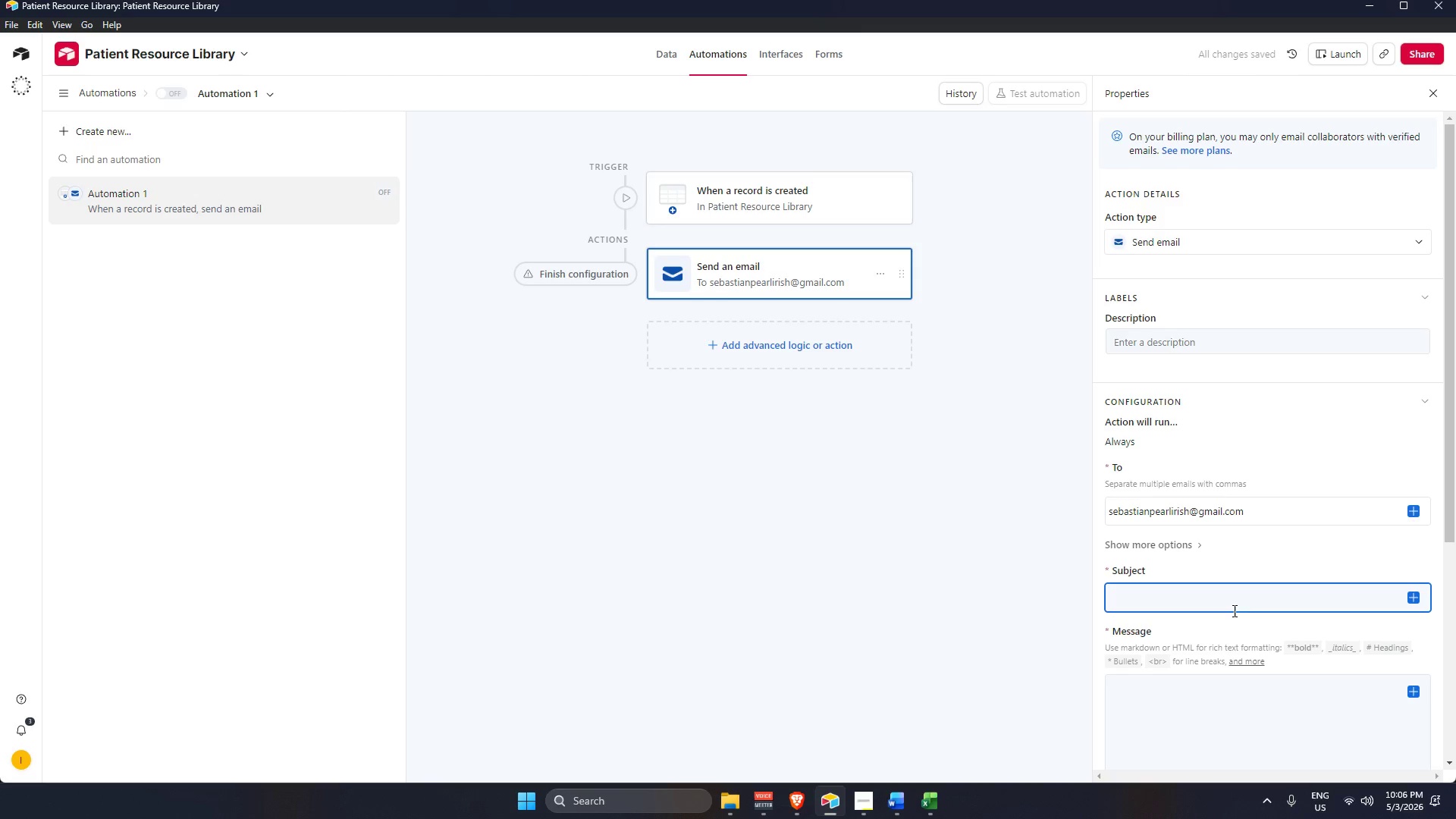 
wait(7.03)
 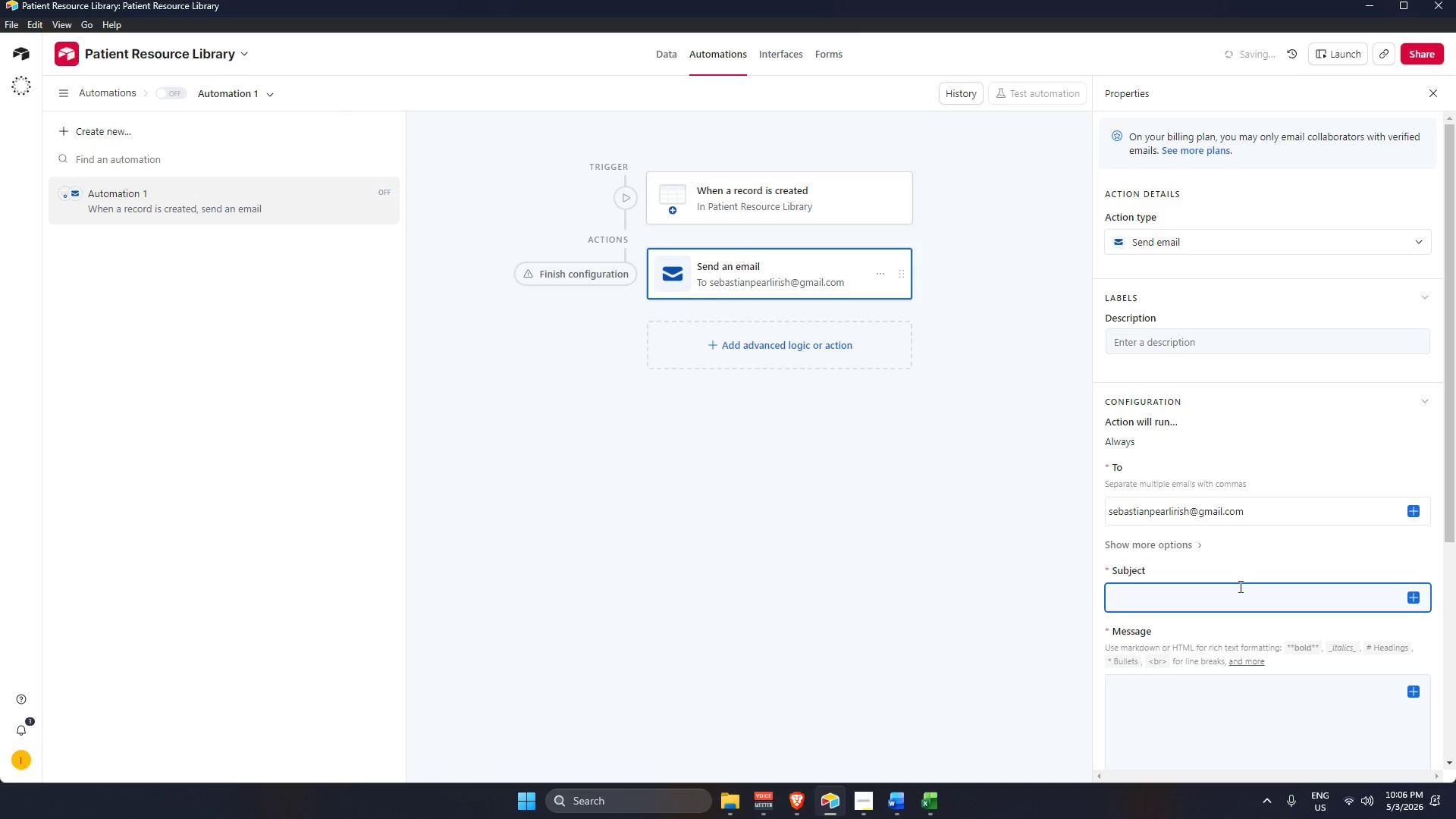 
left_click([1228, 604])
 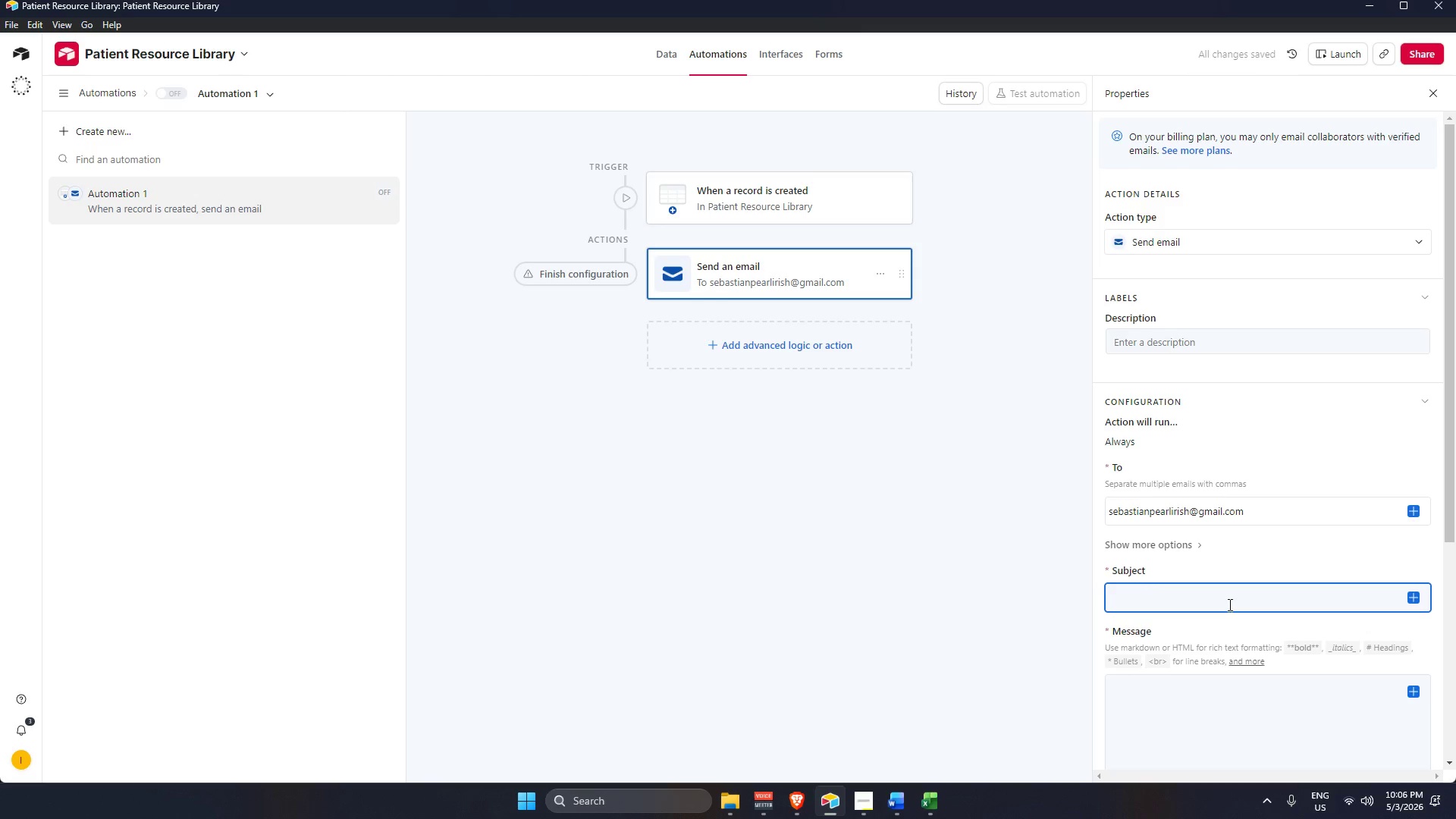 
type(New Resource)
 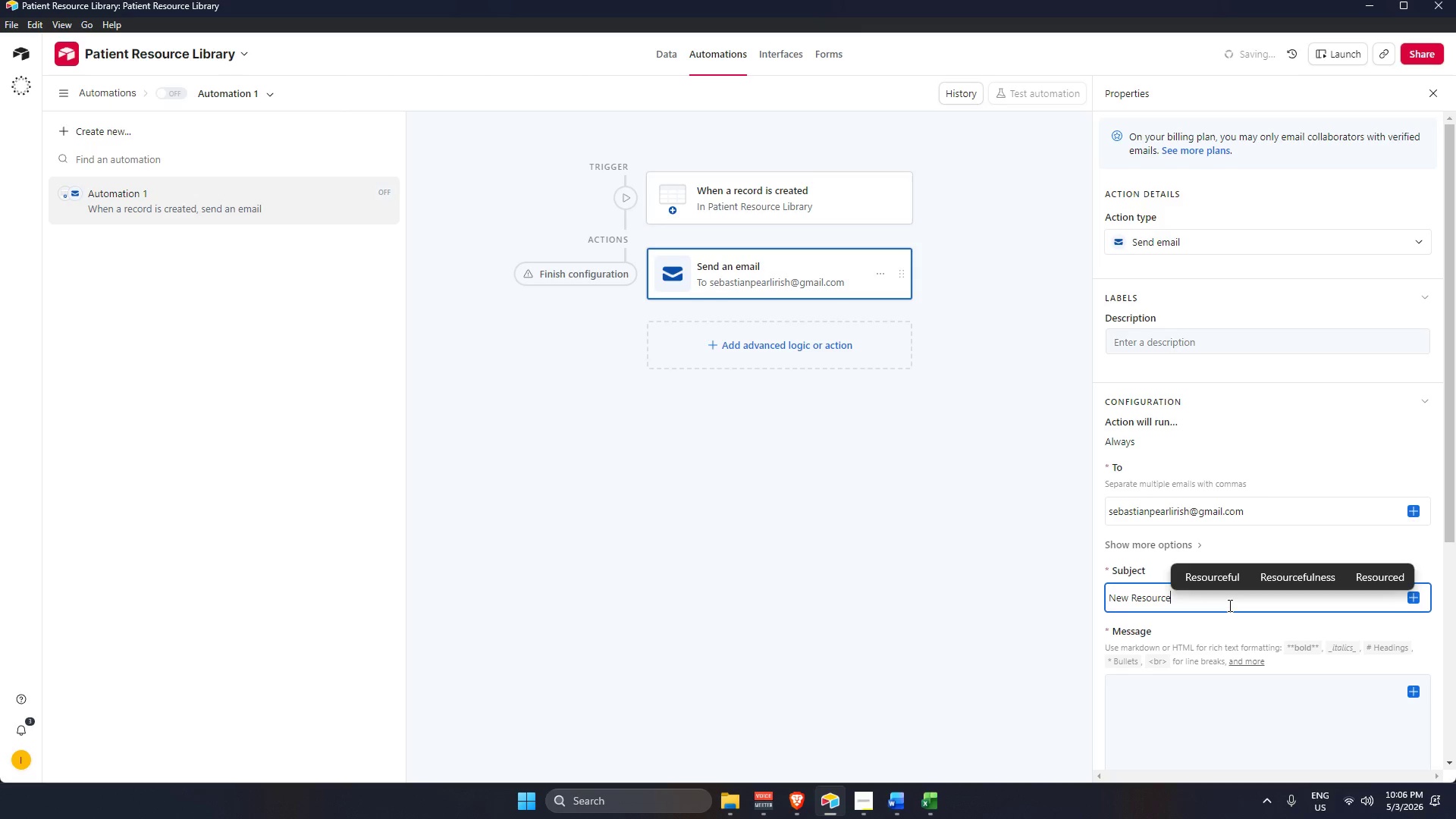 
scroll: coordinate [1199, 624], scroll_direction: down, amount: 6.0
 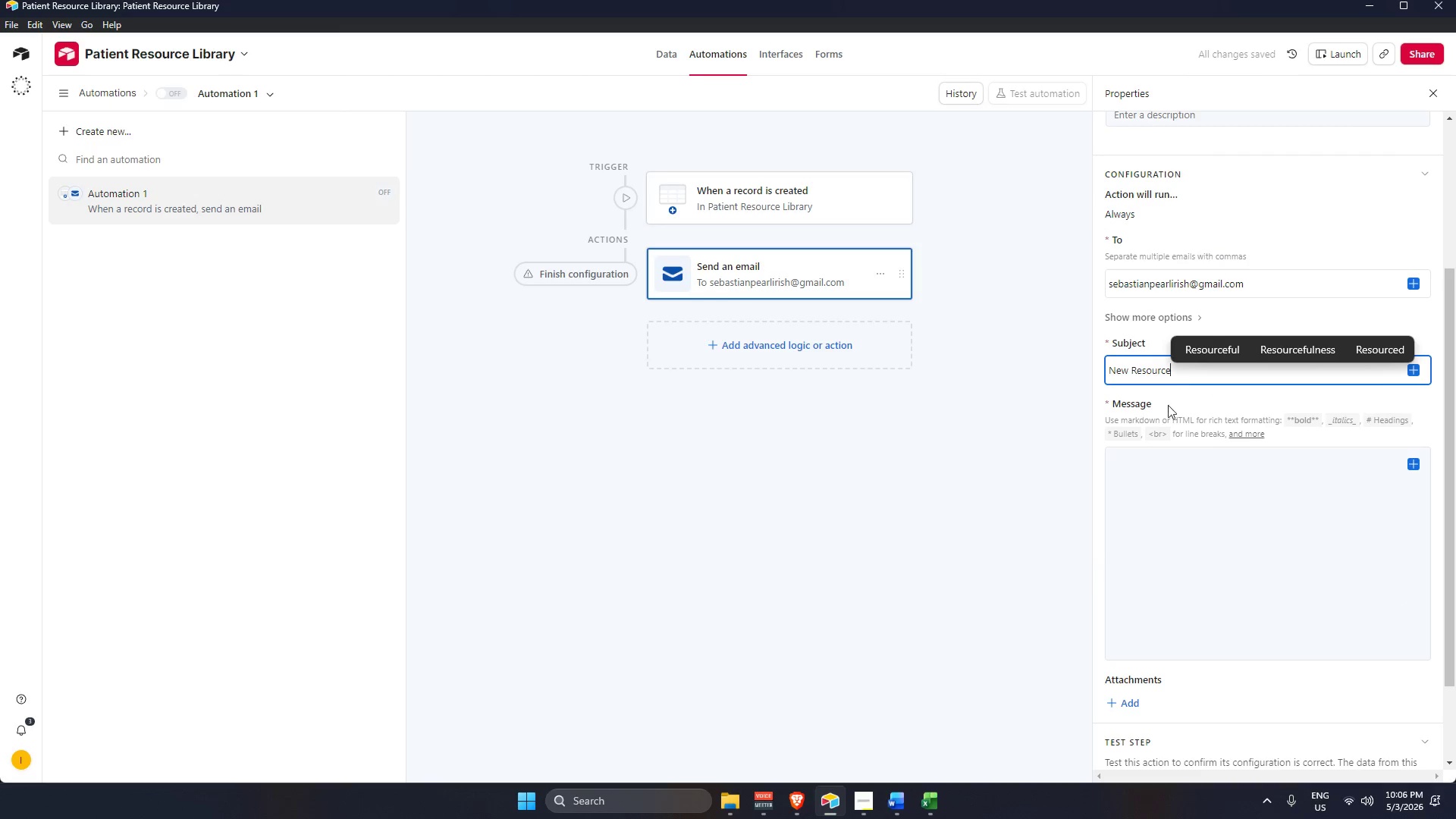 
wait(5.5)
 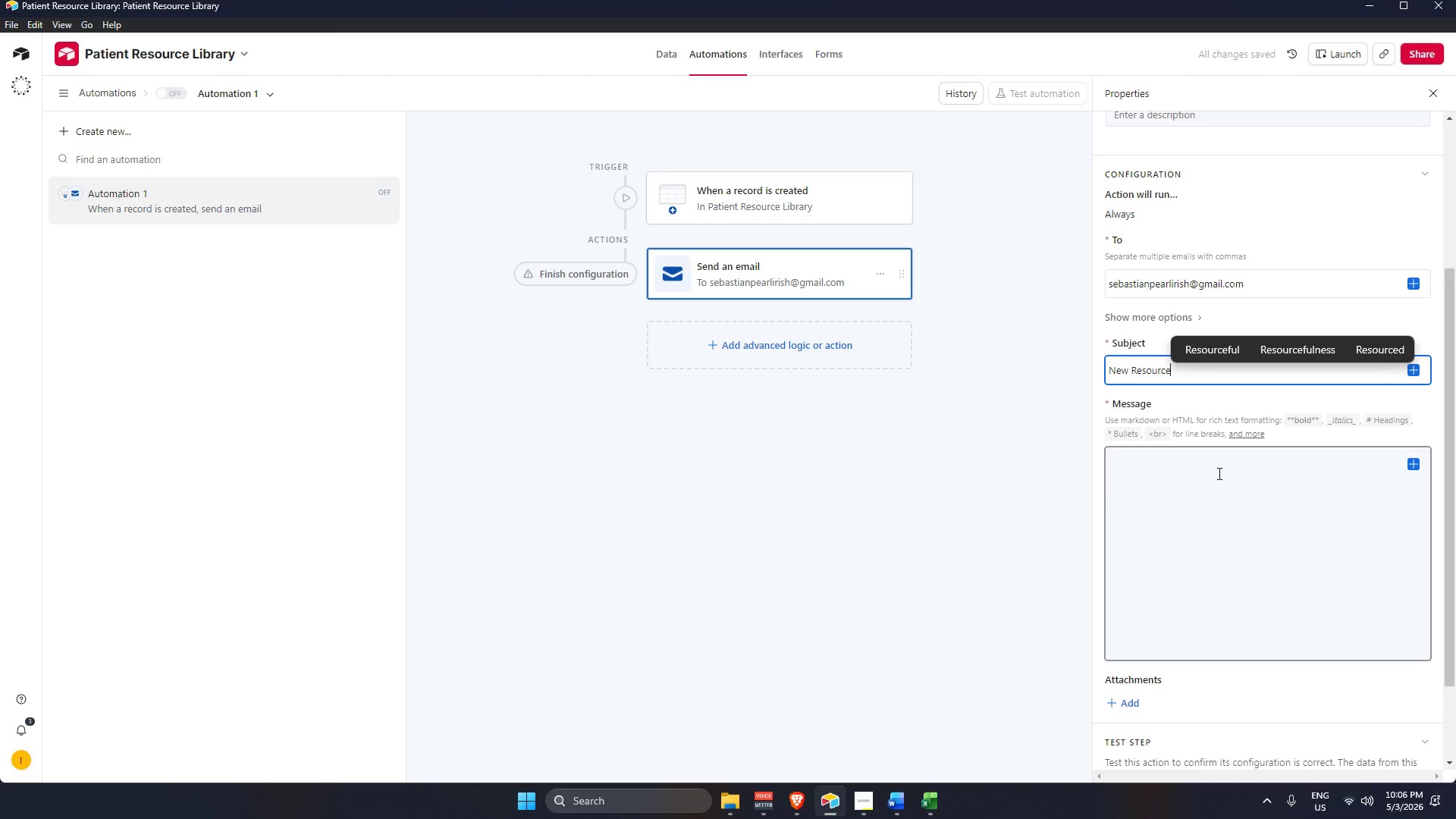 
type(New)
 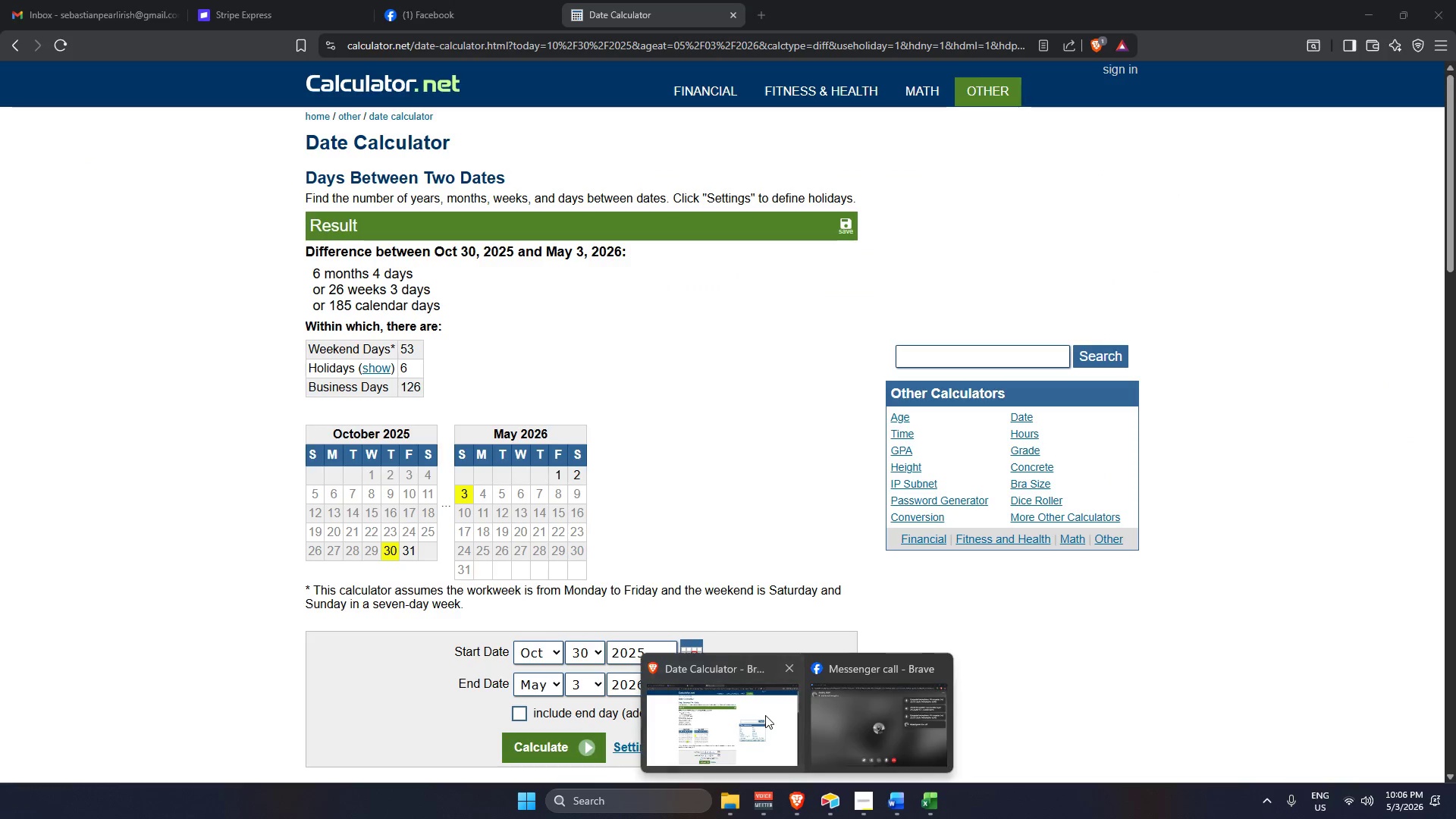 
left_click([731, 17])
 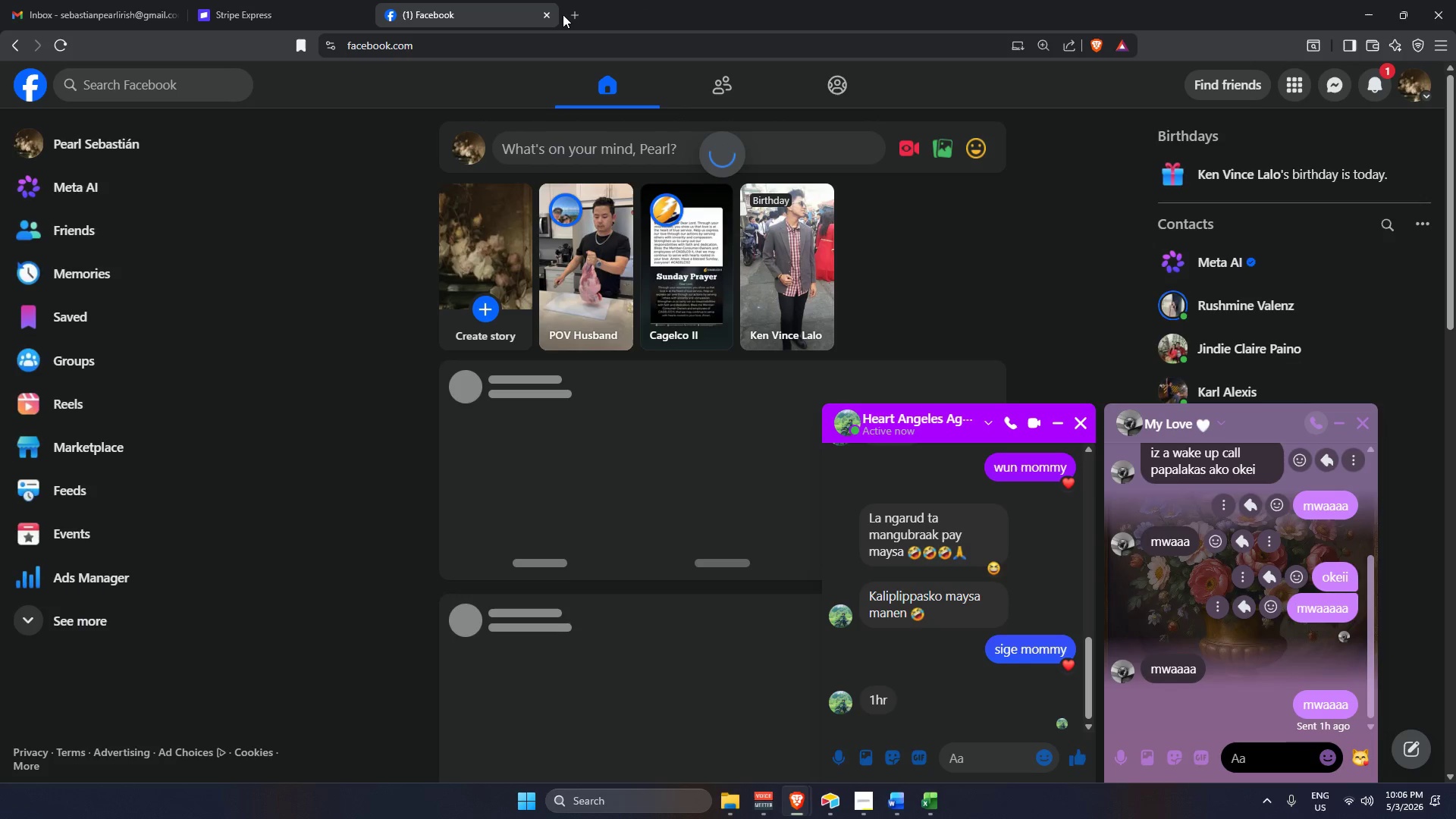 
double_click([570, 18])
 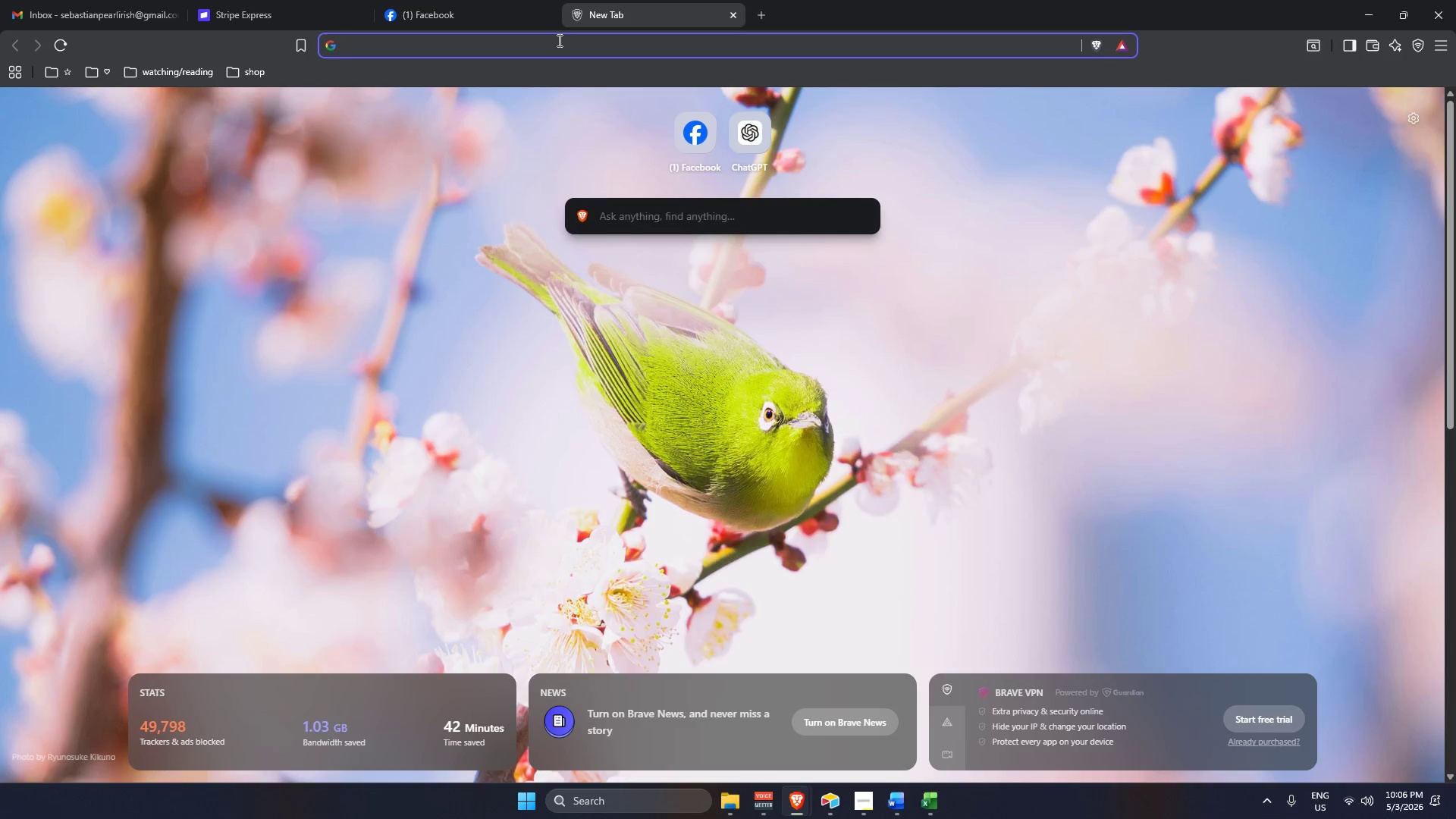 
type(hhow tohwow to add no)
key(Backspace)
key(Backspace)
type(base notification in airtable automation)
 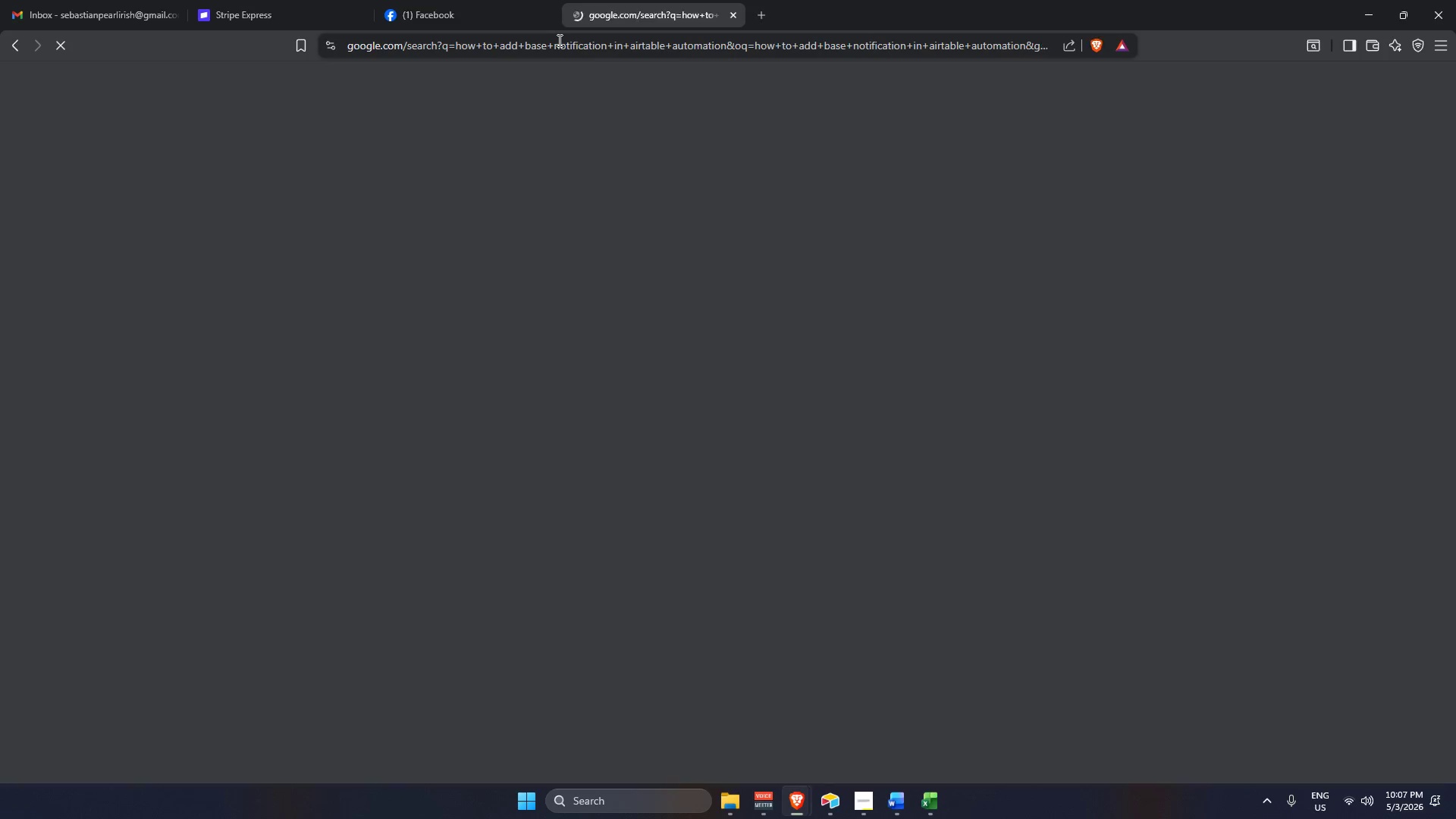 
key(Enter)
 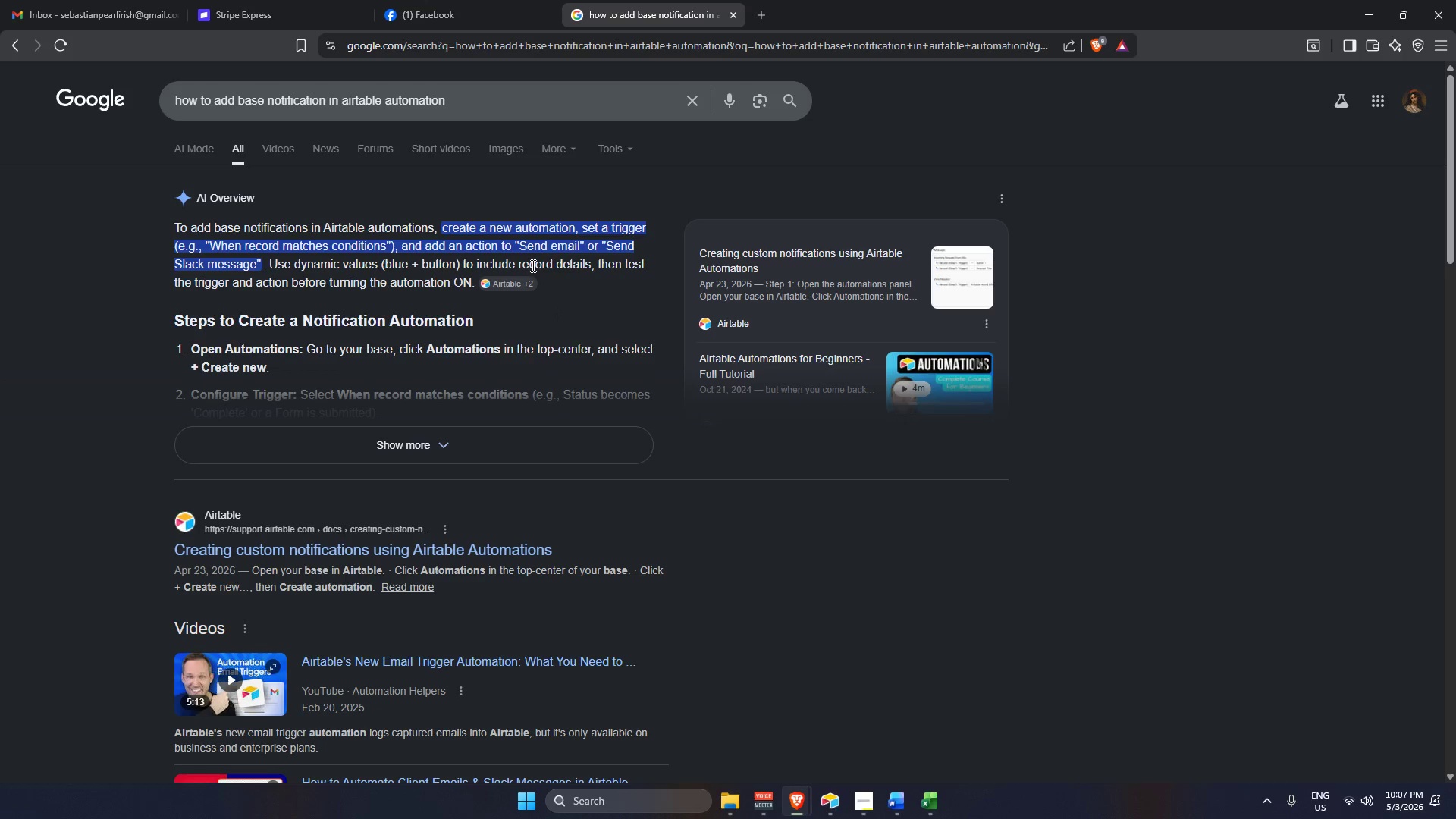 
wait(11.69)
 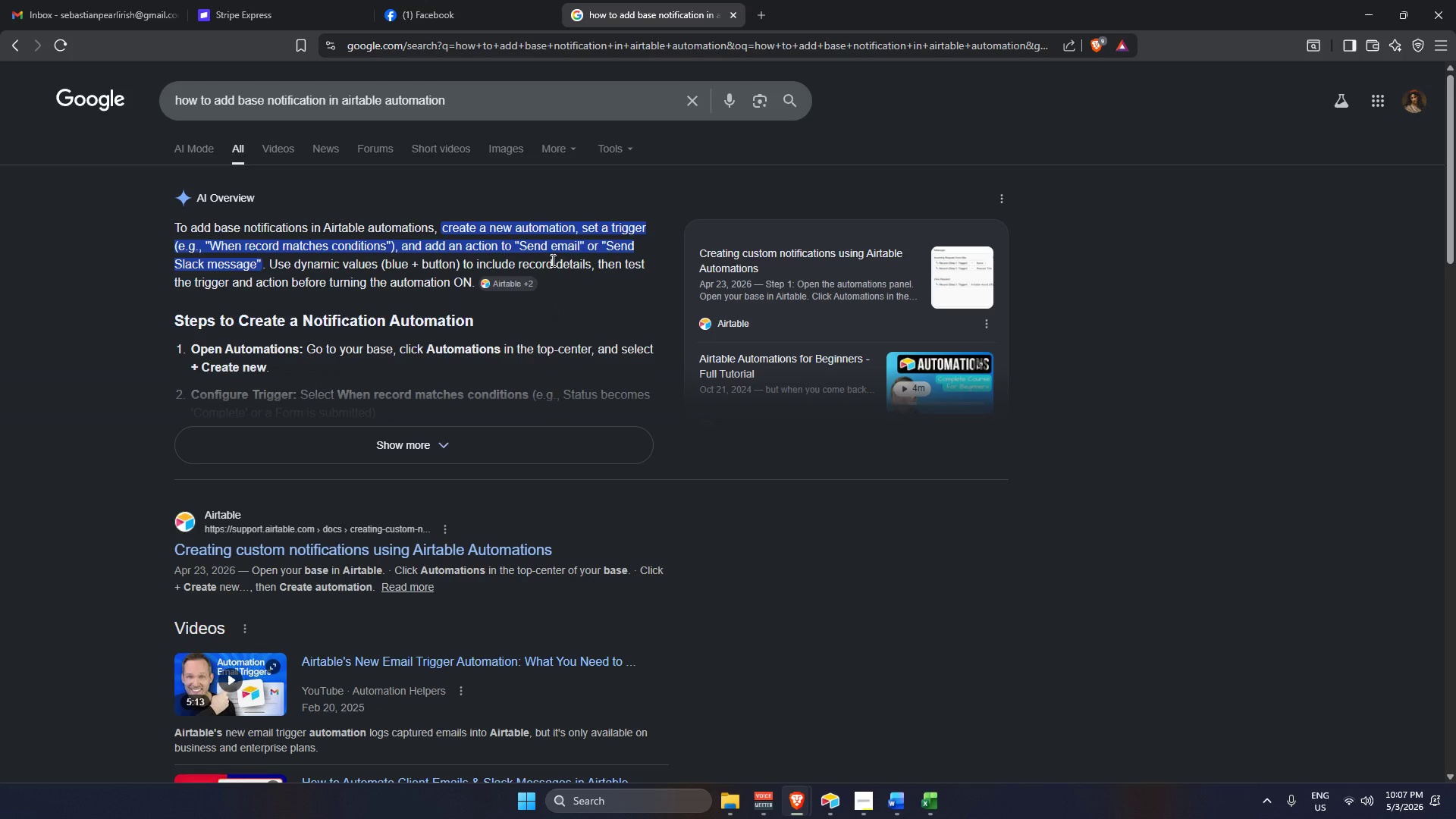 
key(Alt+Tab)
 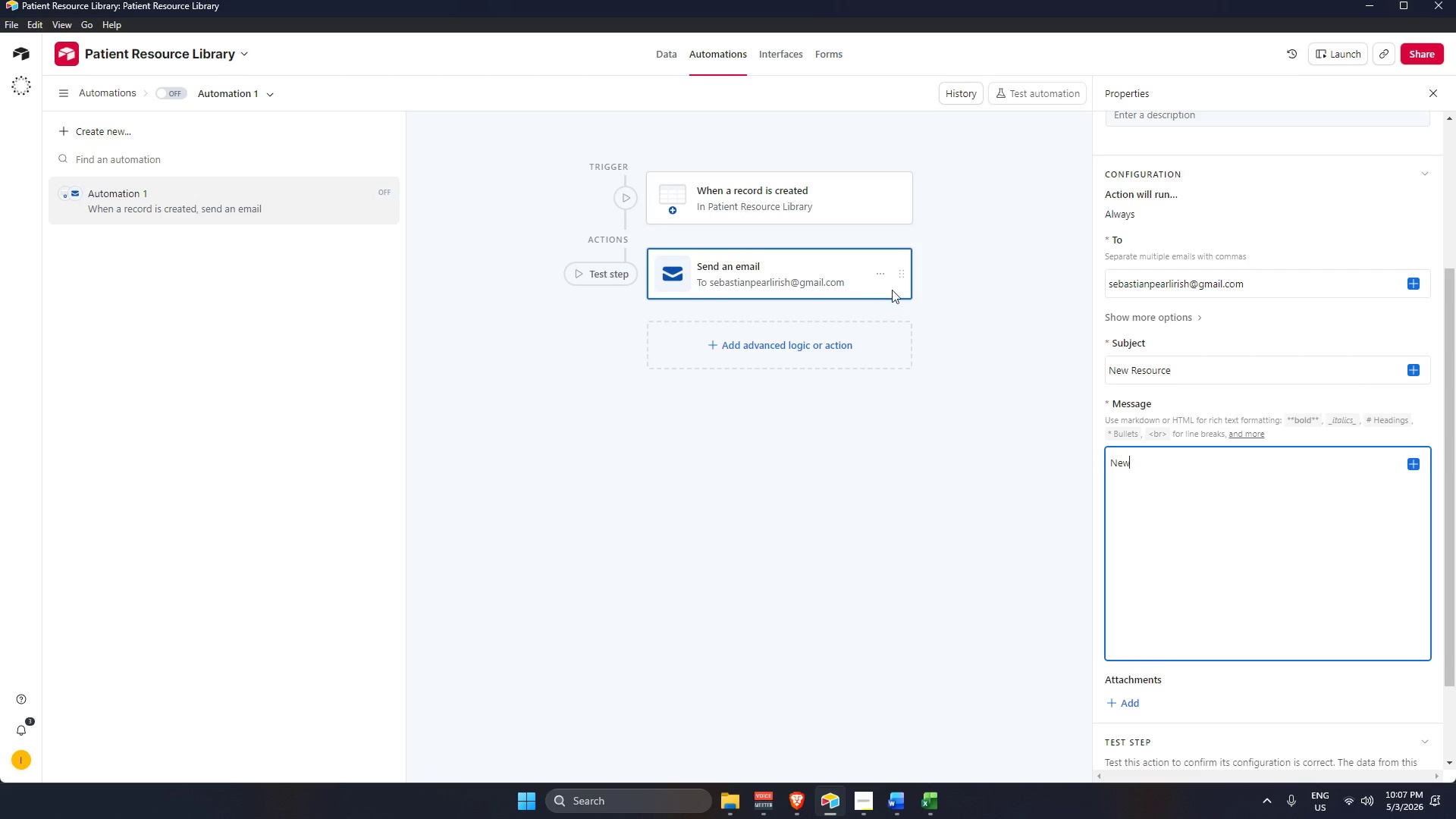 
left_click([877, 275])
 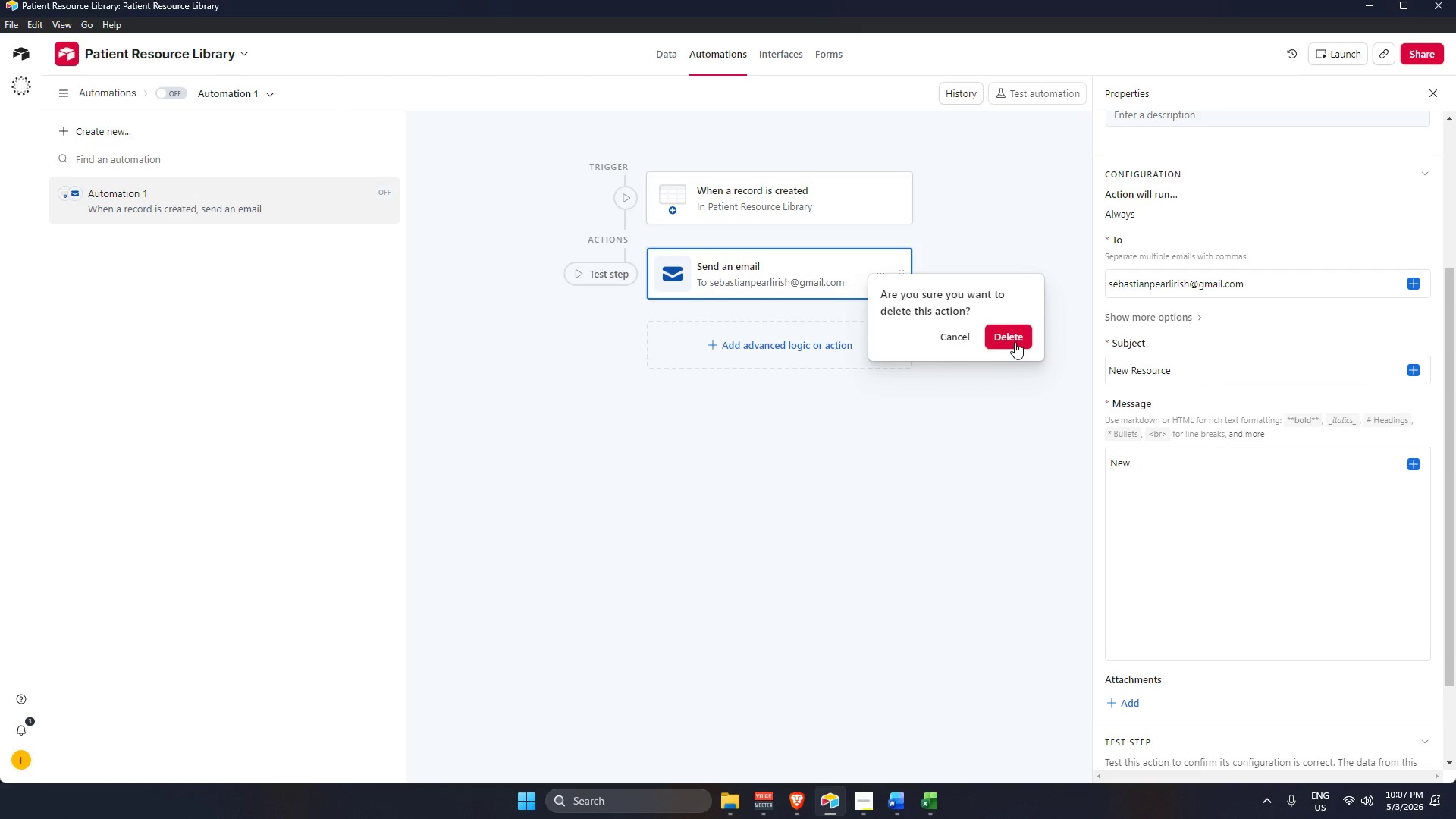 
left_click([801, 286])
 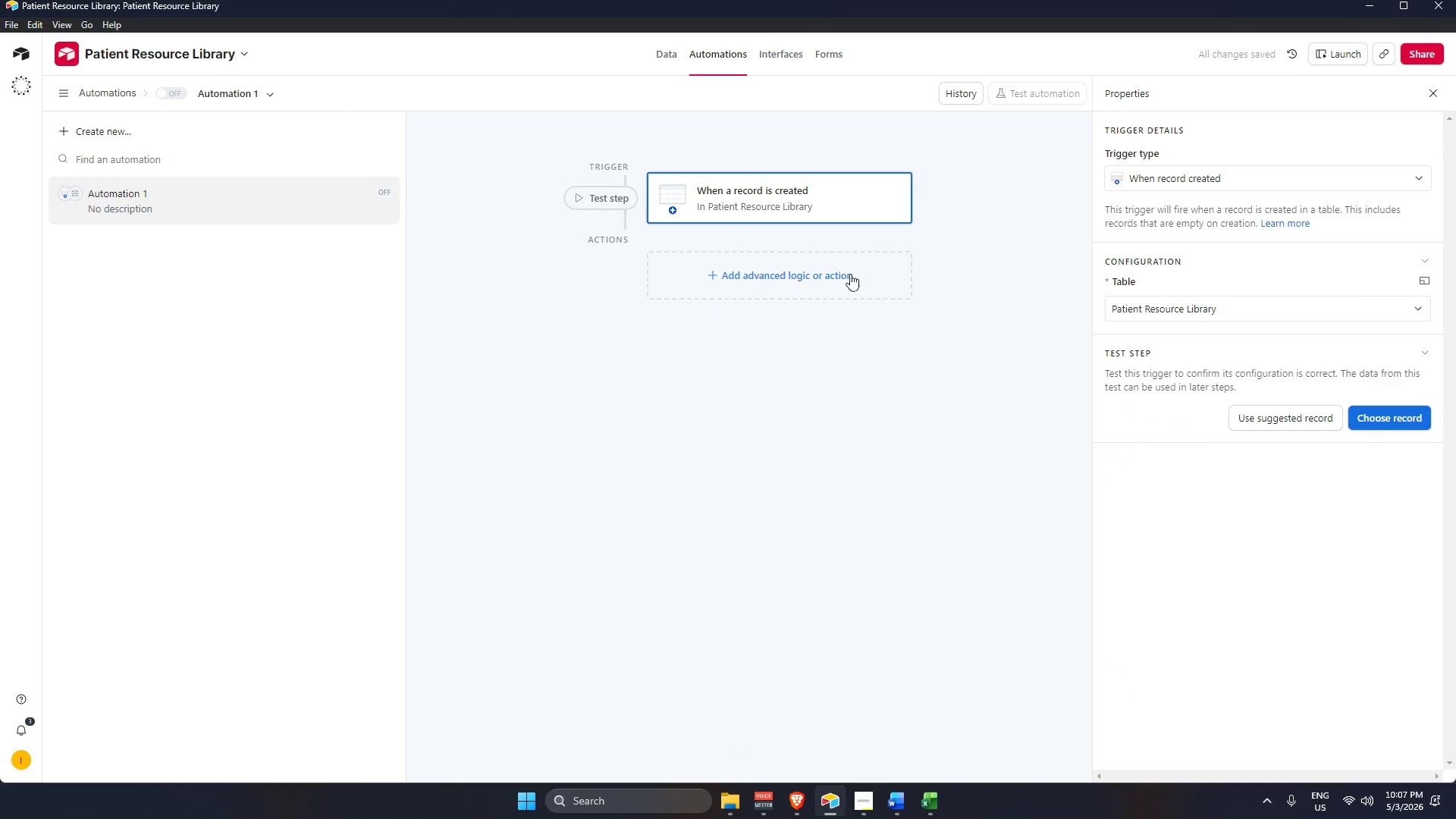 
left_click([846, 274])
 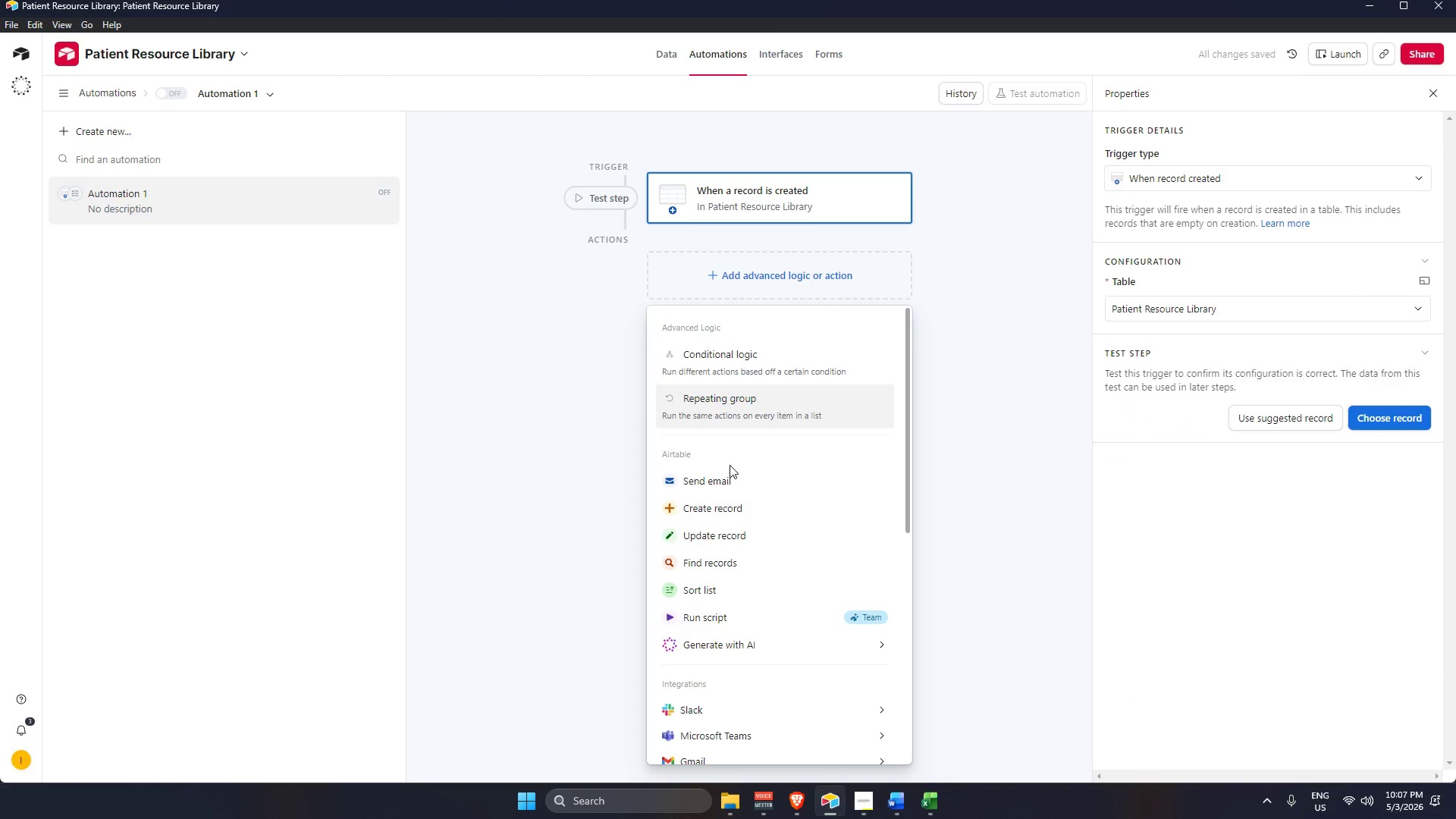 
left_click([722, 489])
 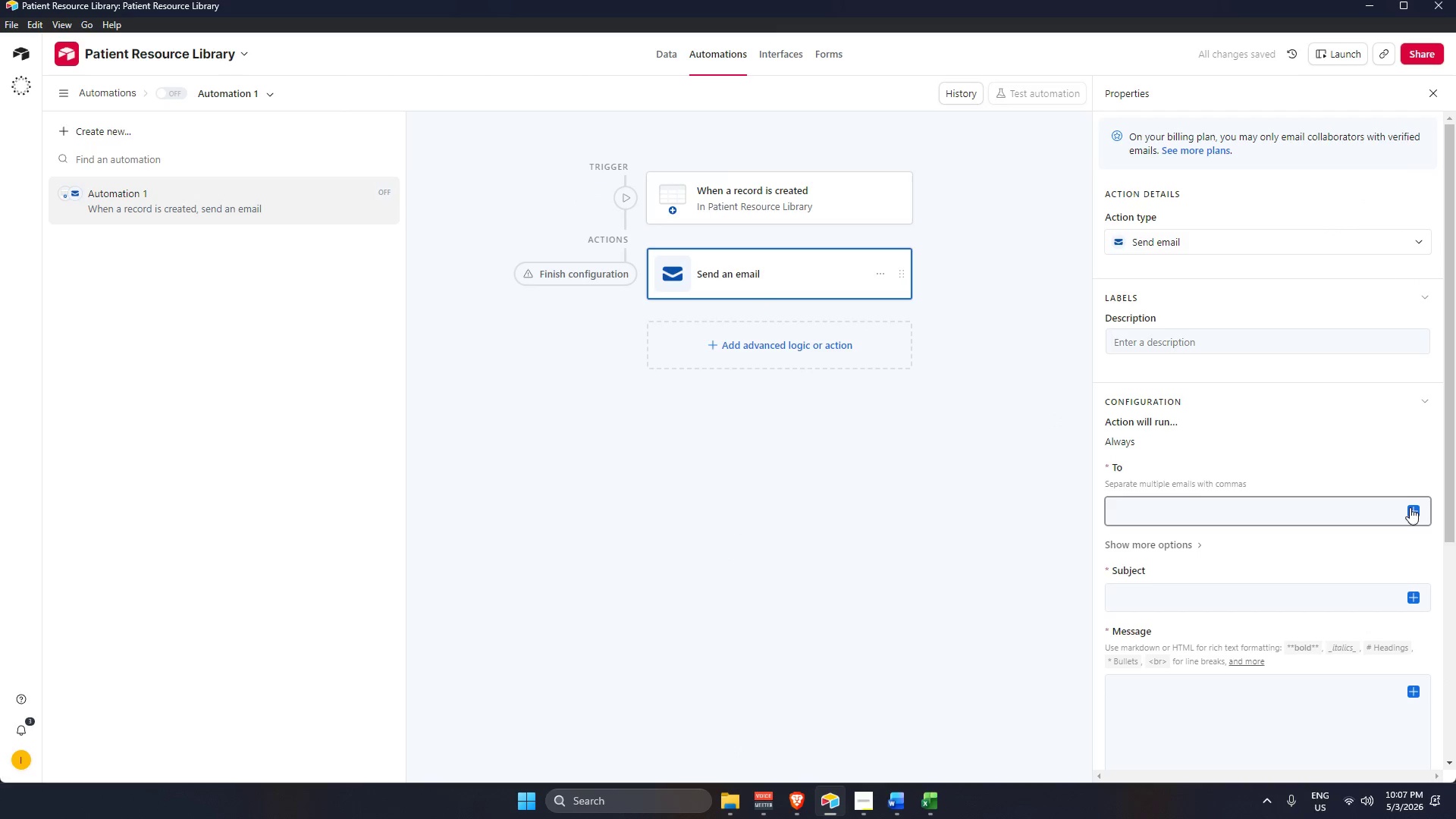 
left_click([1417, 506])
 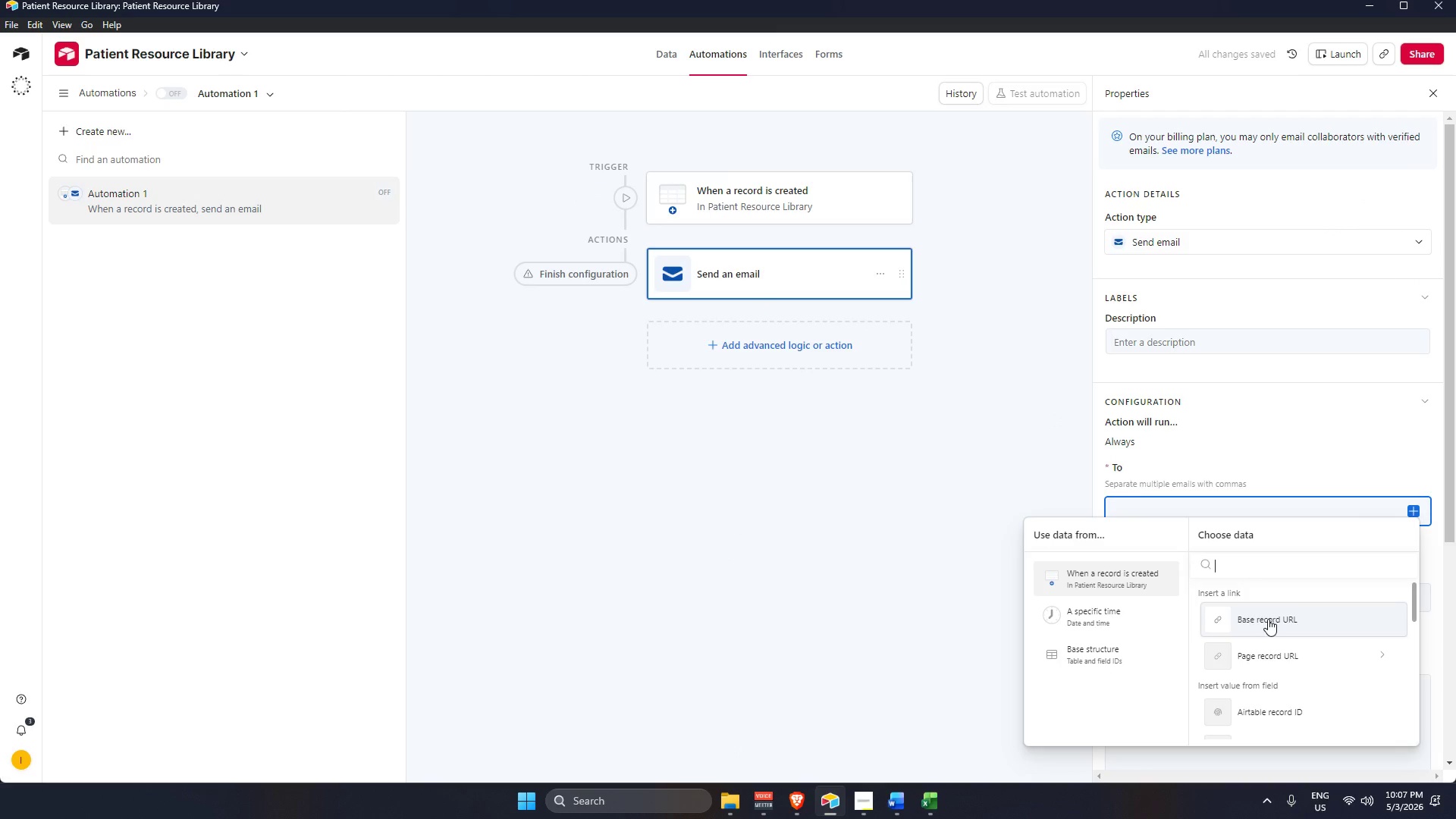 
left_click([1290, 629])
 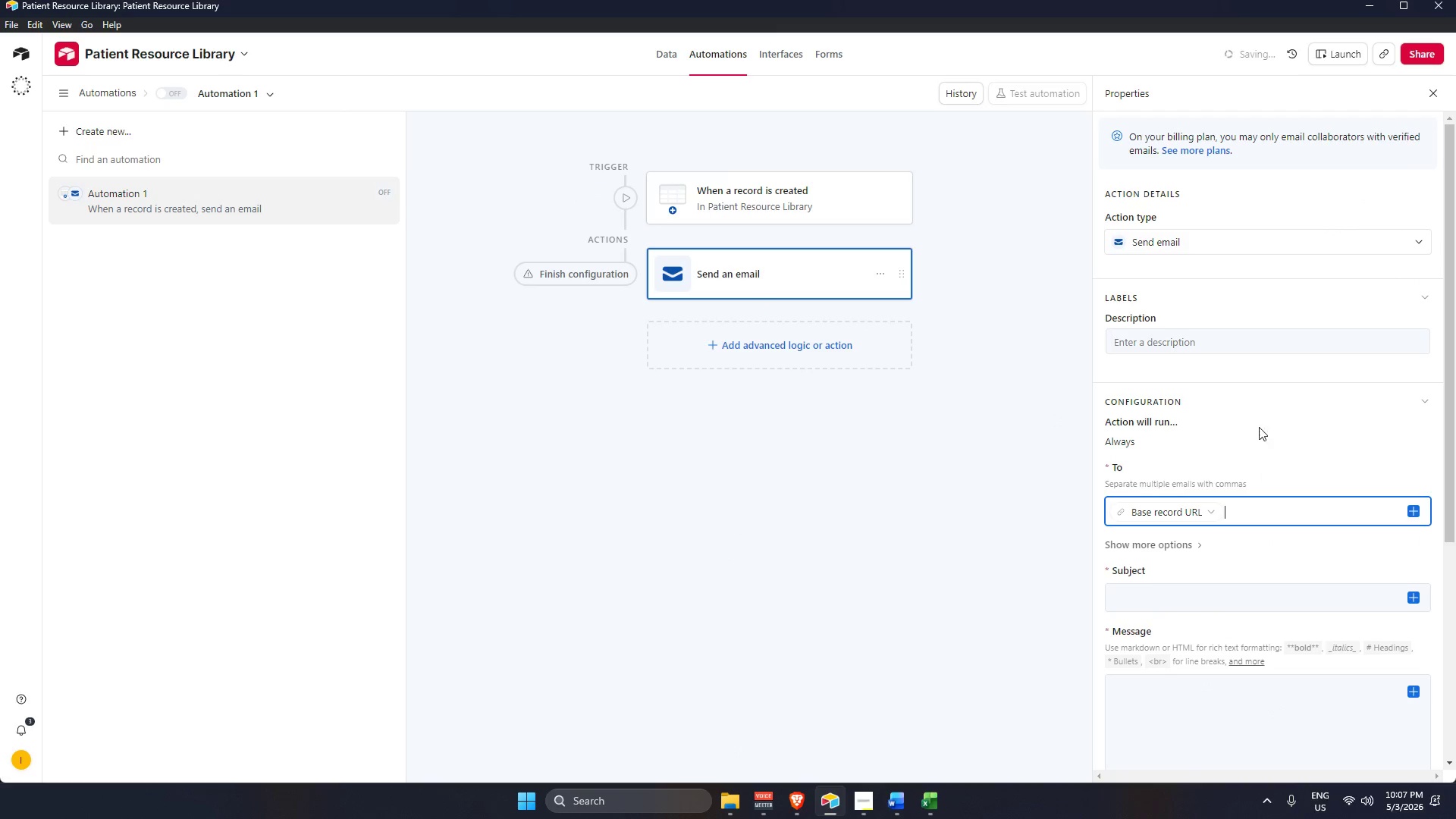 
scroll: coordinate [1260, 416], scroll_direction: down, amount: 3.0
 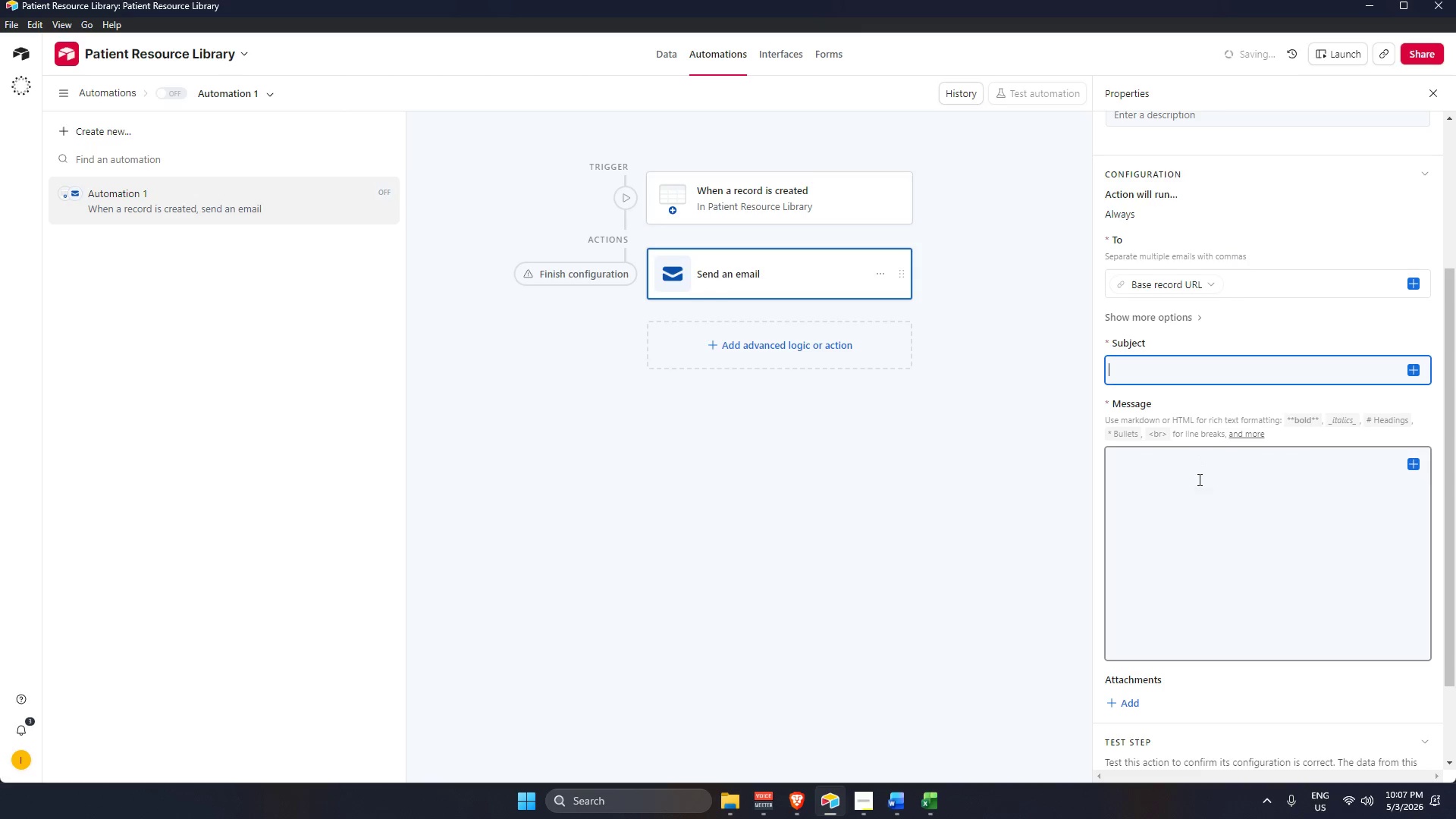 
hold_key(key=ShiftLeft, duration=0.72)
 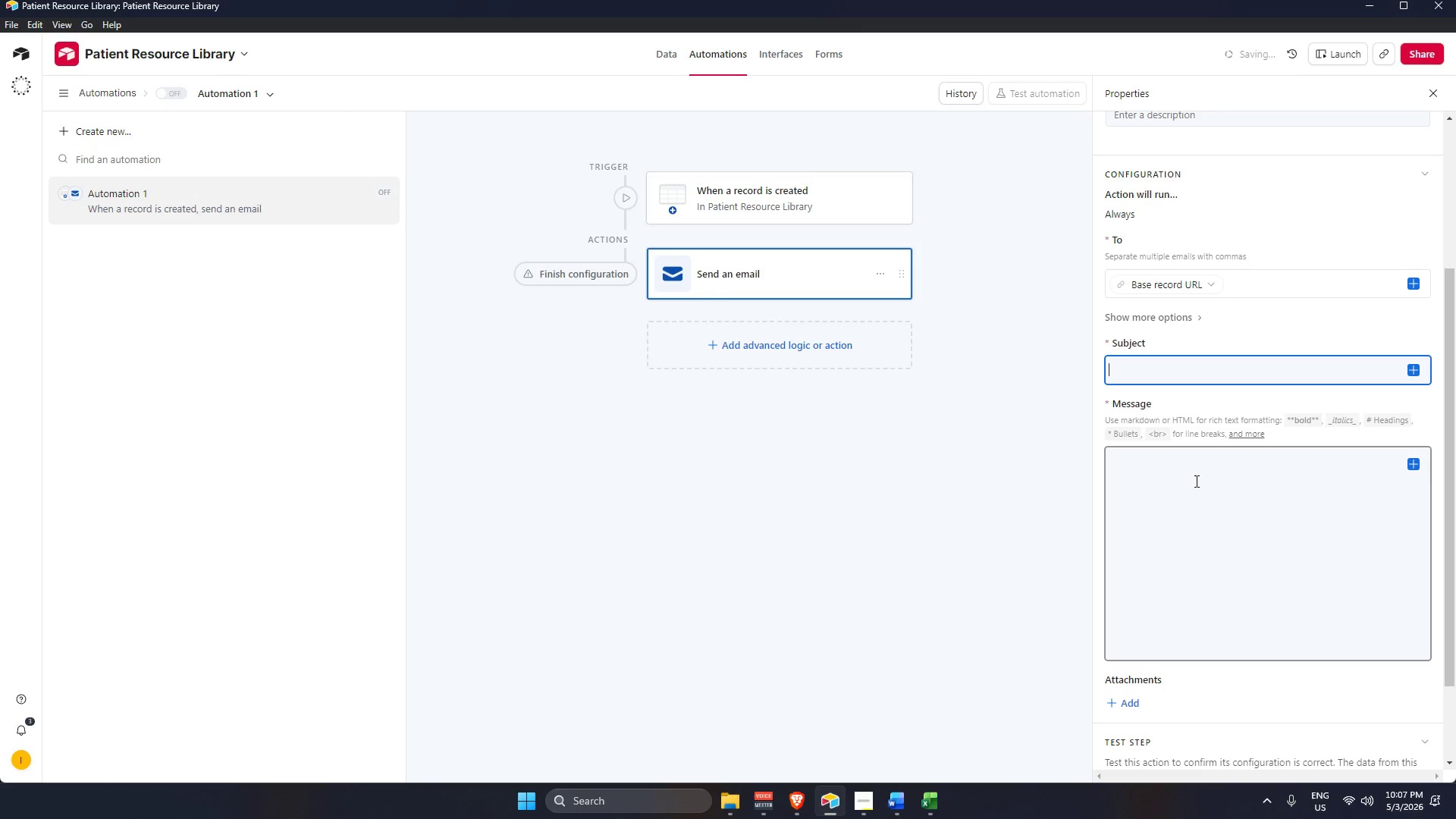 
scroll: coordinate [1198, 481], scroll_direction: up, amount: 1.0
 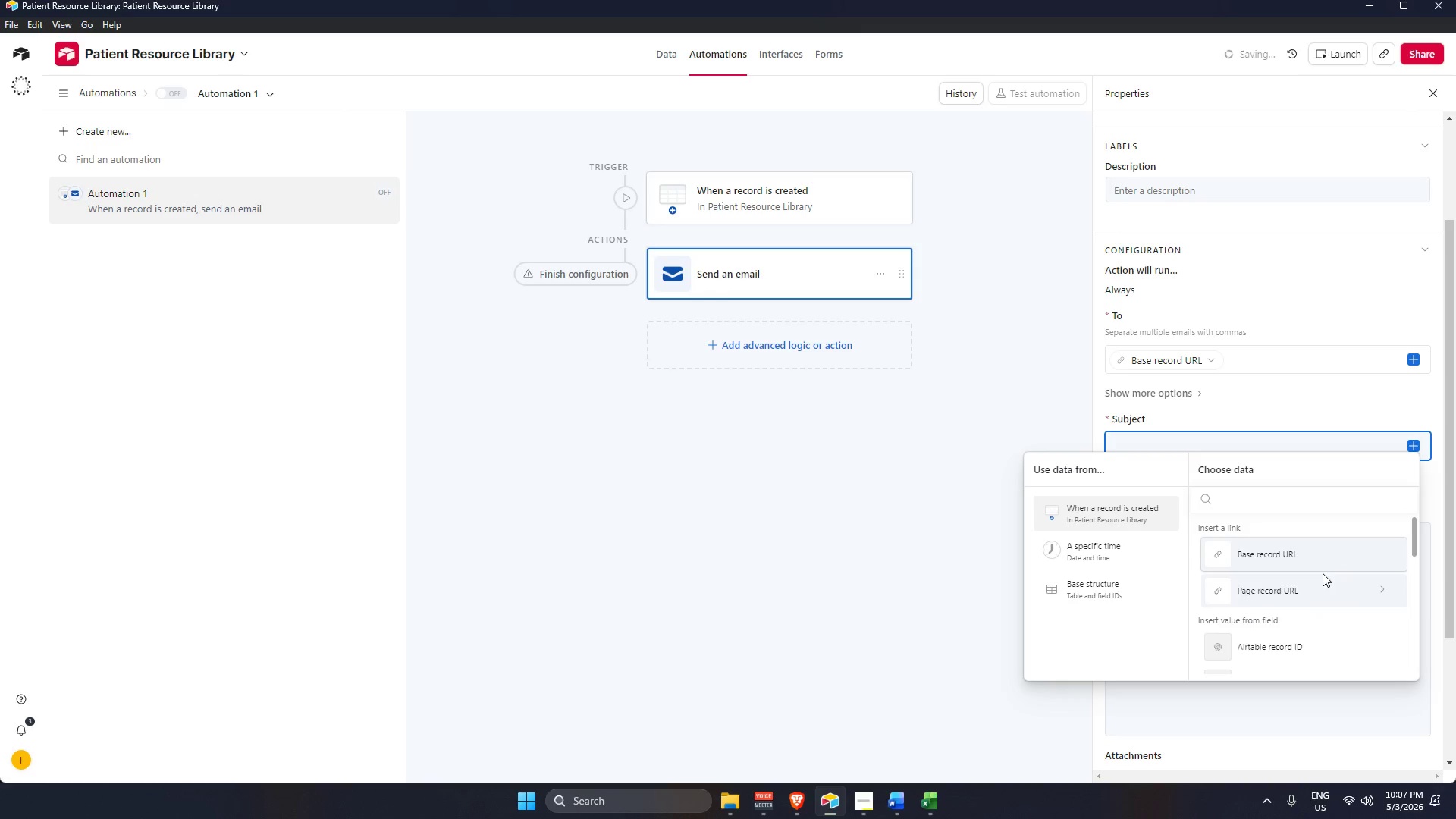 
scroll: coordinate [1297, 595], scroll_direction: down, amount: 1.0
 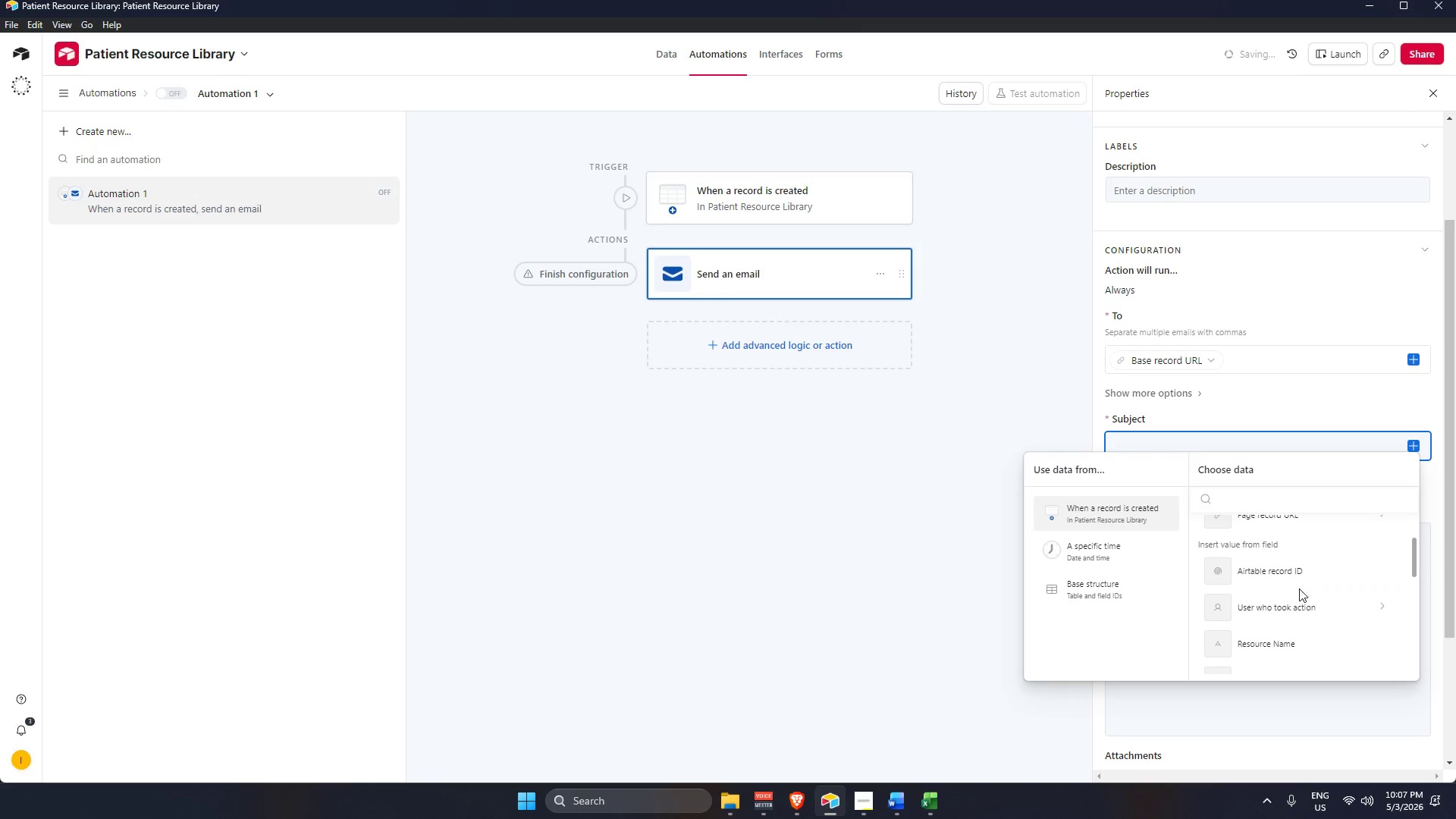 
left_click([1289, 579])
 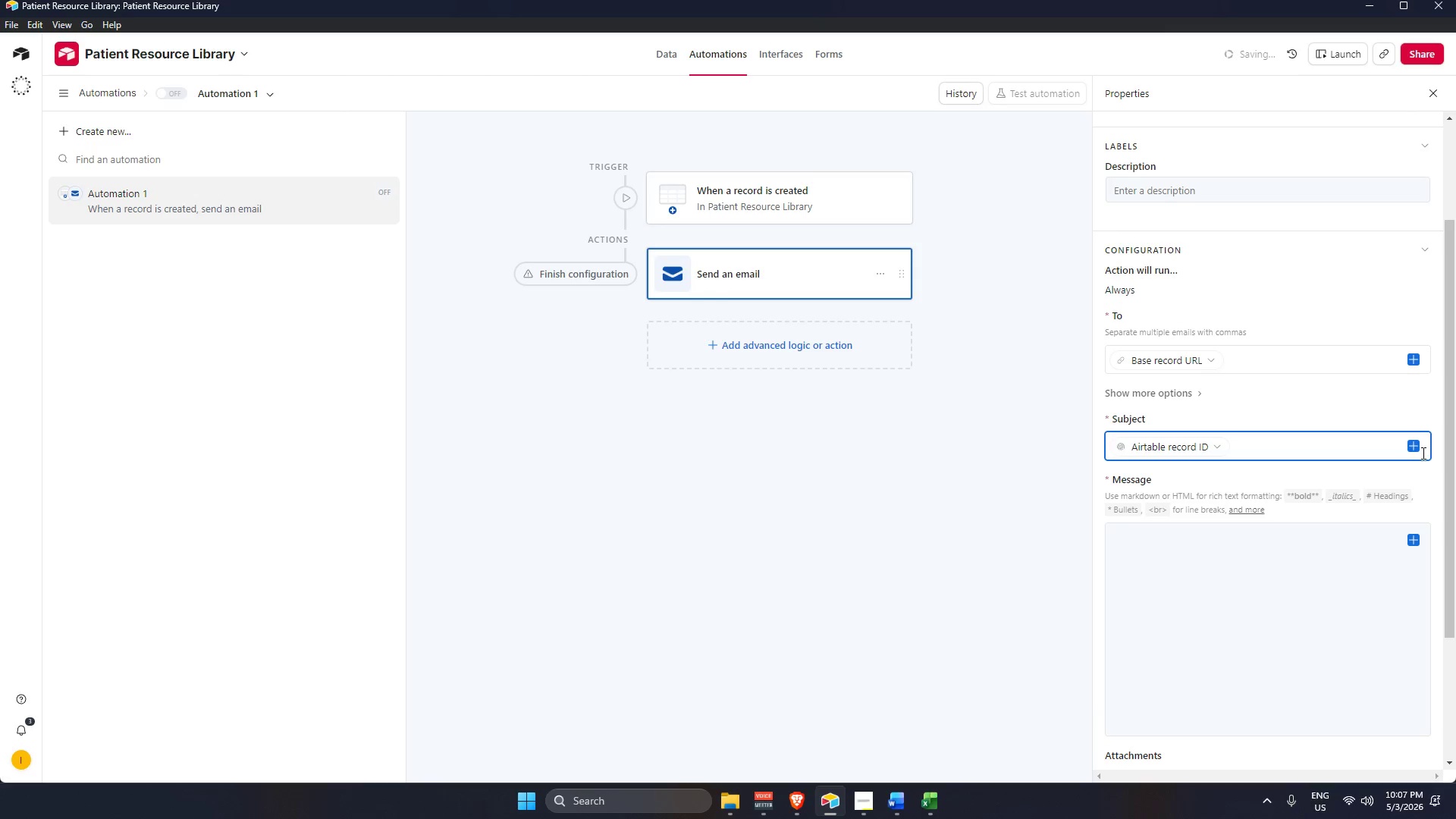 
left_click([1414, 444])
 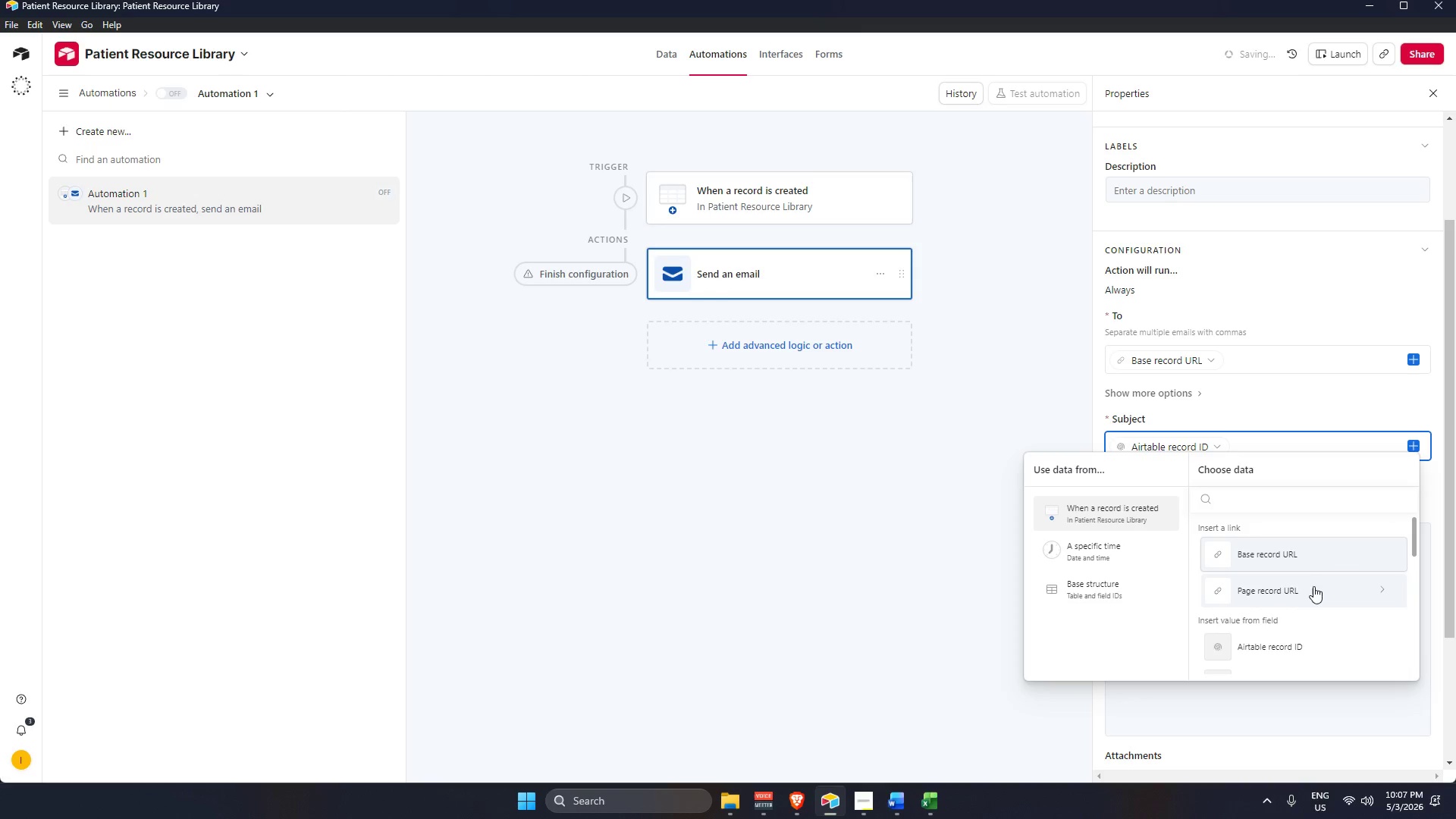 
scroll: coordinate [1313, 604], scroll_direction: down, amount: 1.0
 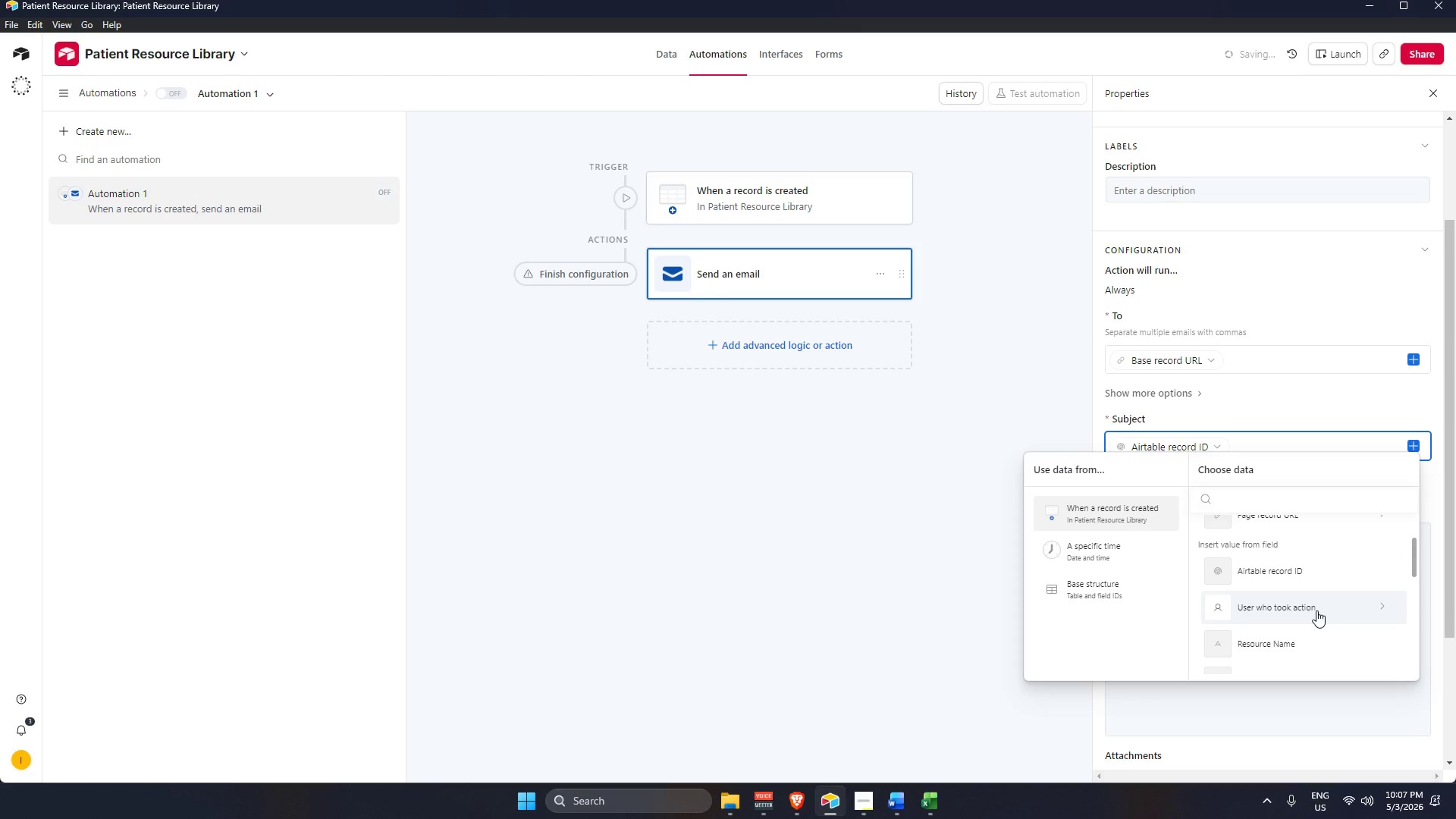 
wait(6.65)
 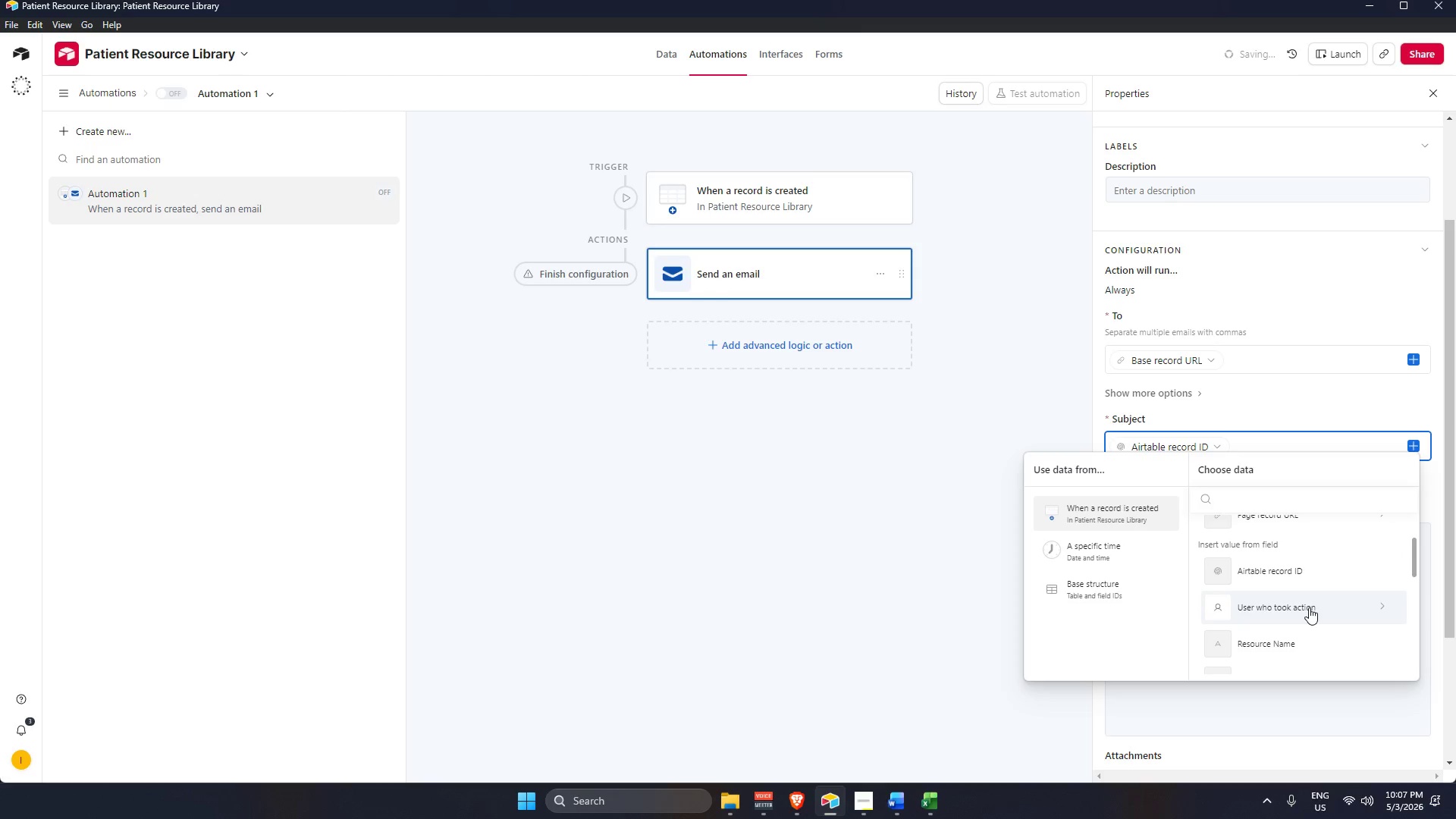 
left_click([1291, 637])
 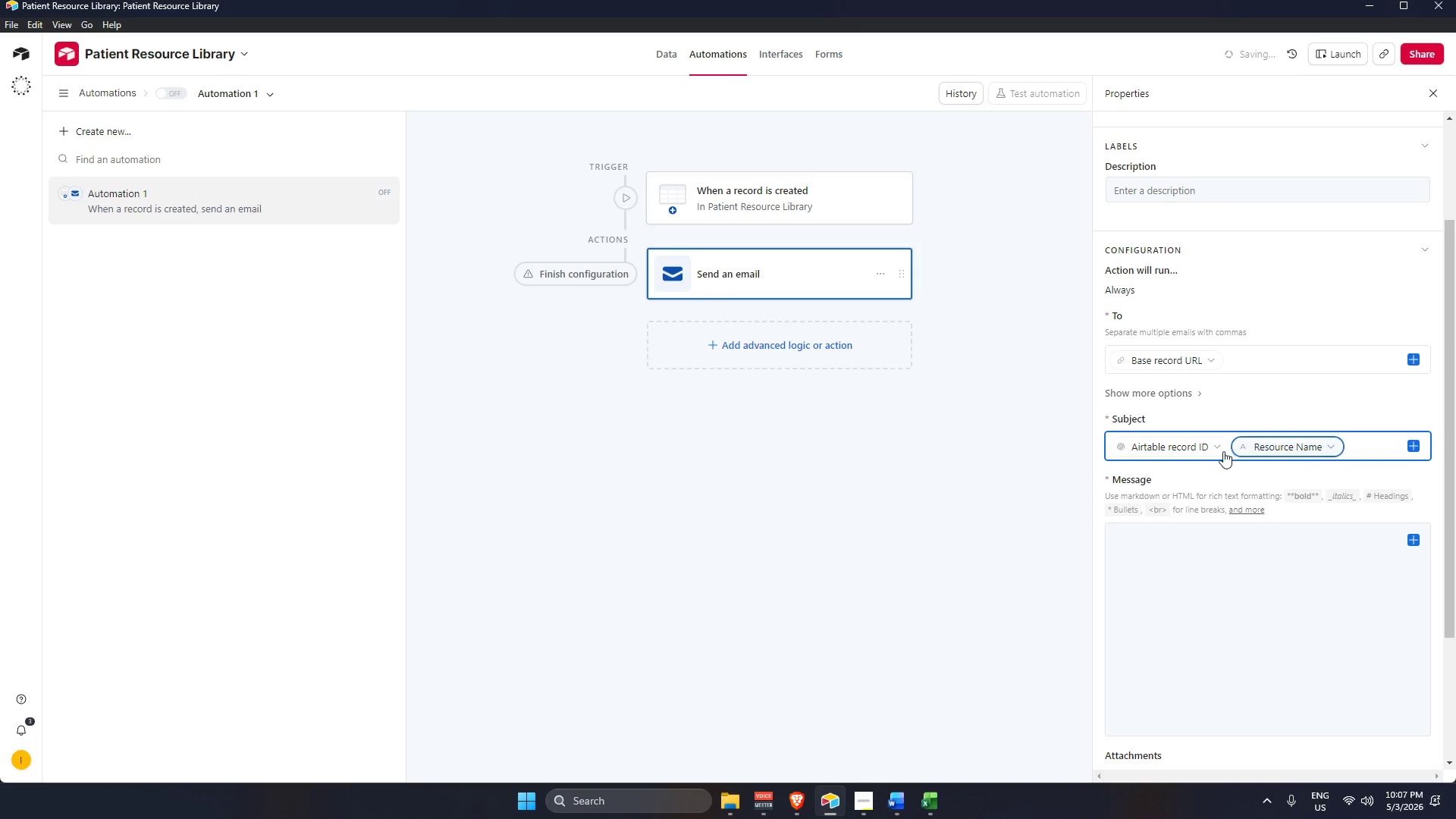 
left_click([1225, 452])
 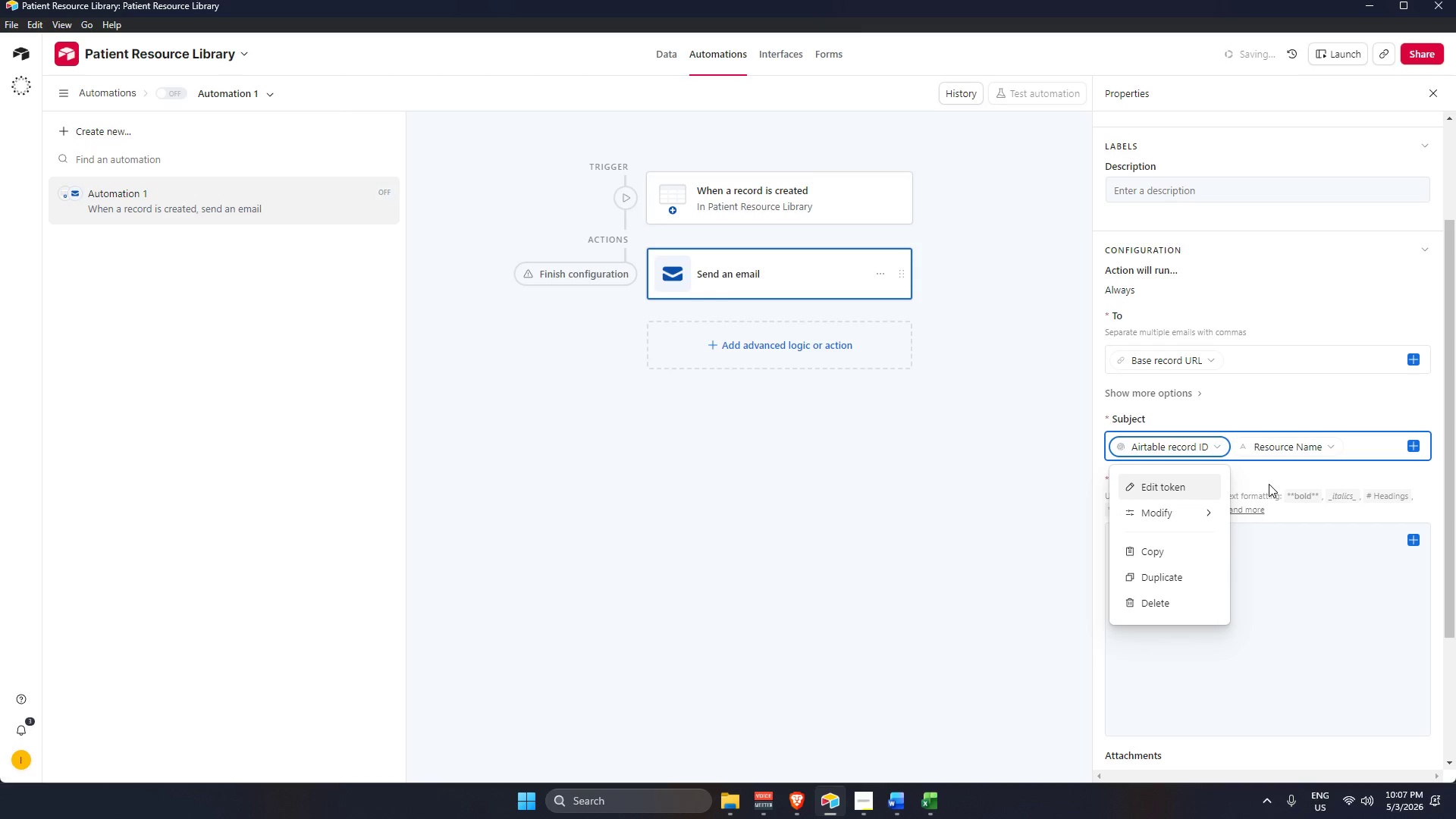 
key(Backspace)
 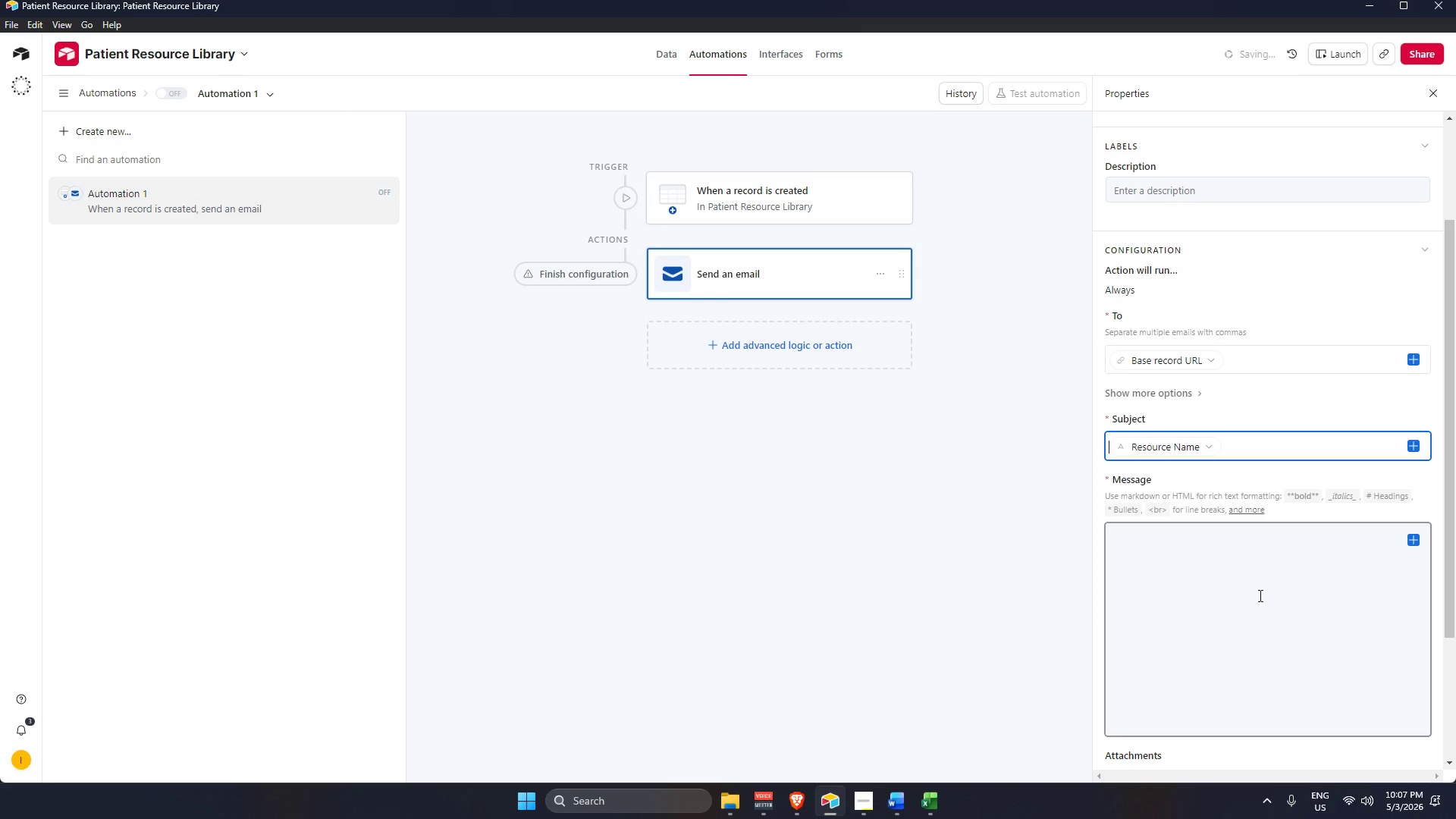 
left_click([1259, 595])
 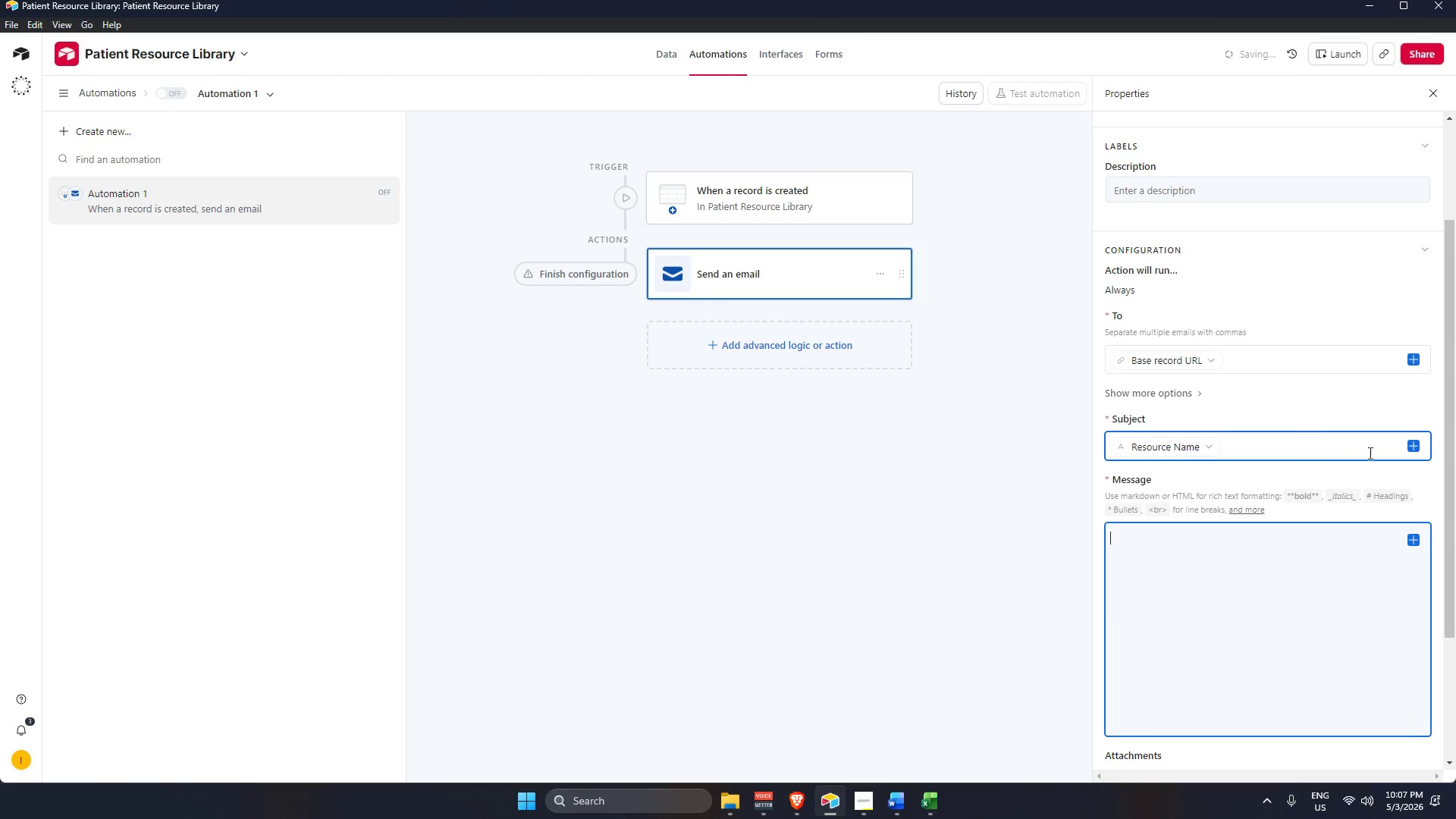 
left_click([1396, 443])
 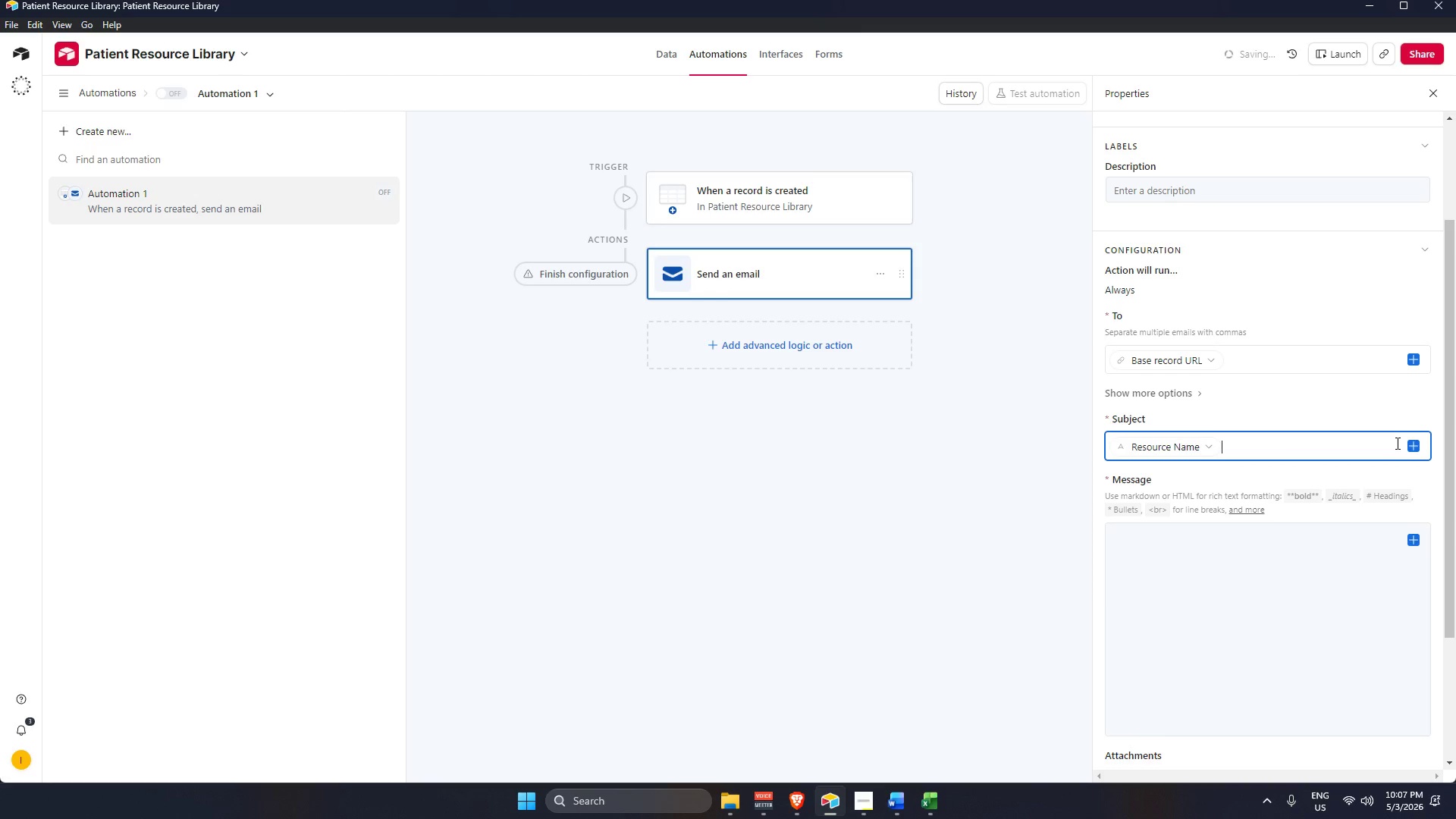 
key(Backspace)
 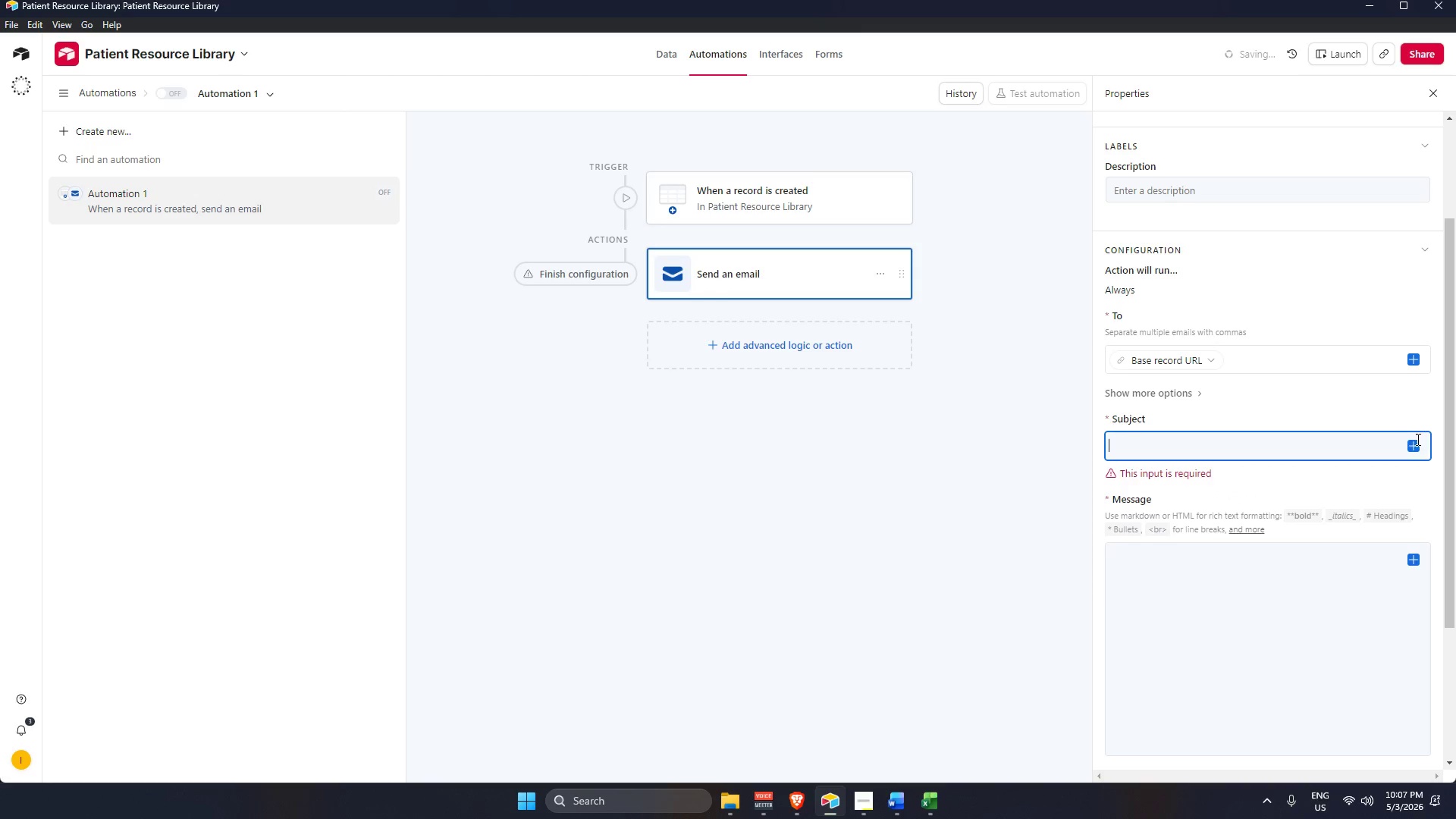 
left_click([1415, 440])
 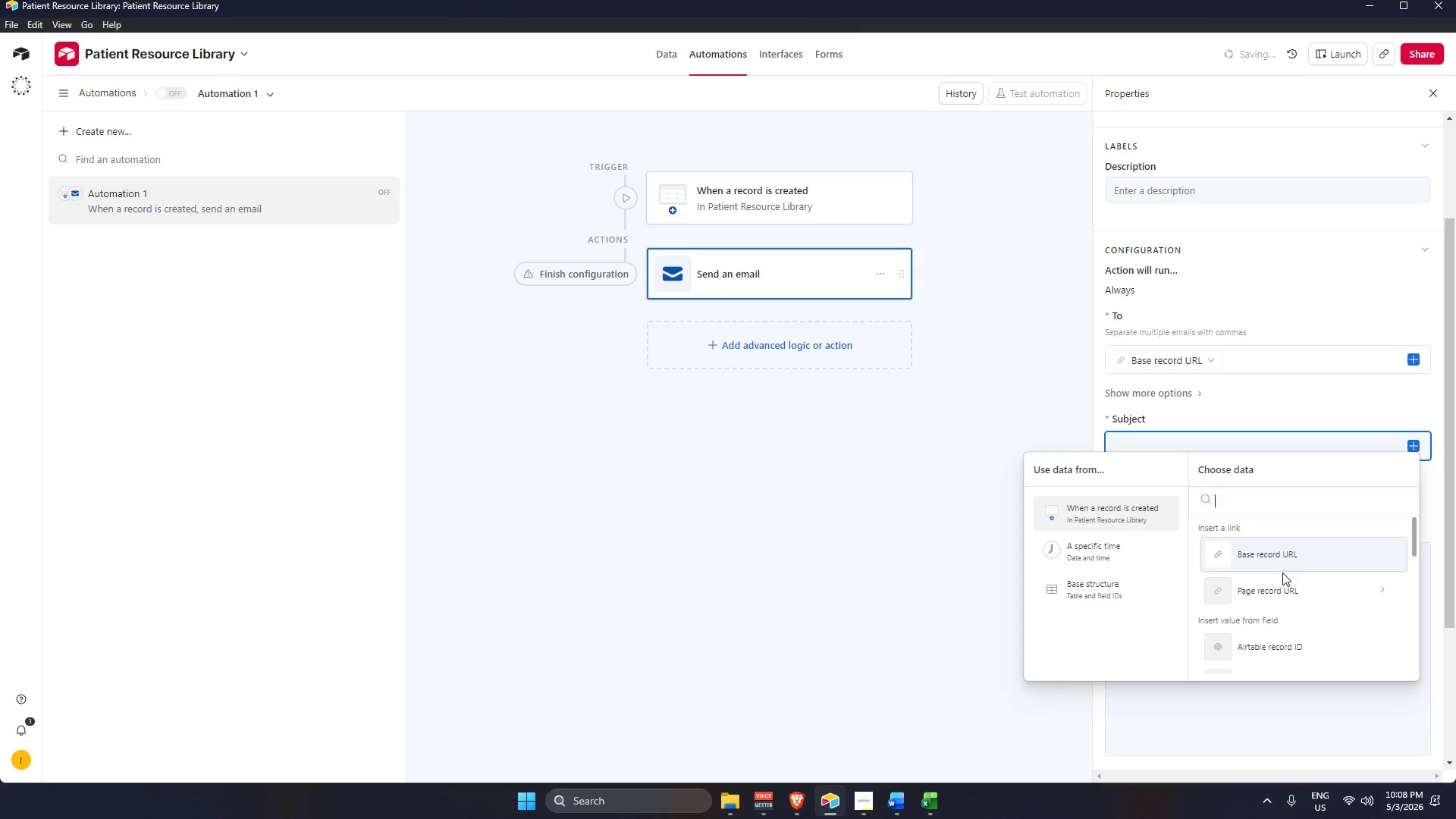 
scroll: coordinate [1279, 646], scroll_direction: down, amount: 2.0
 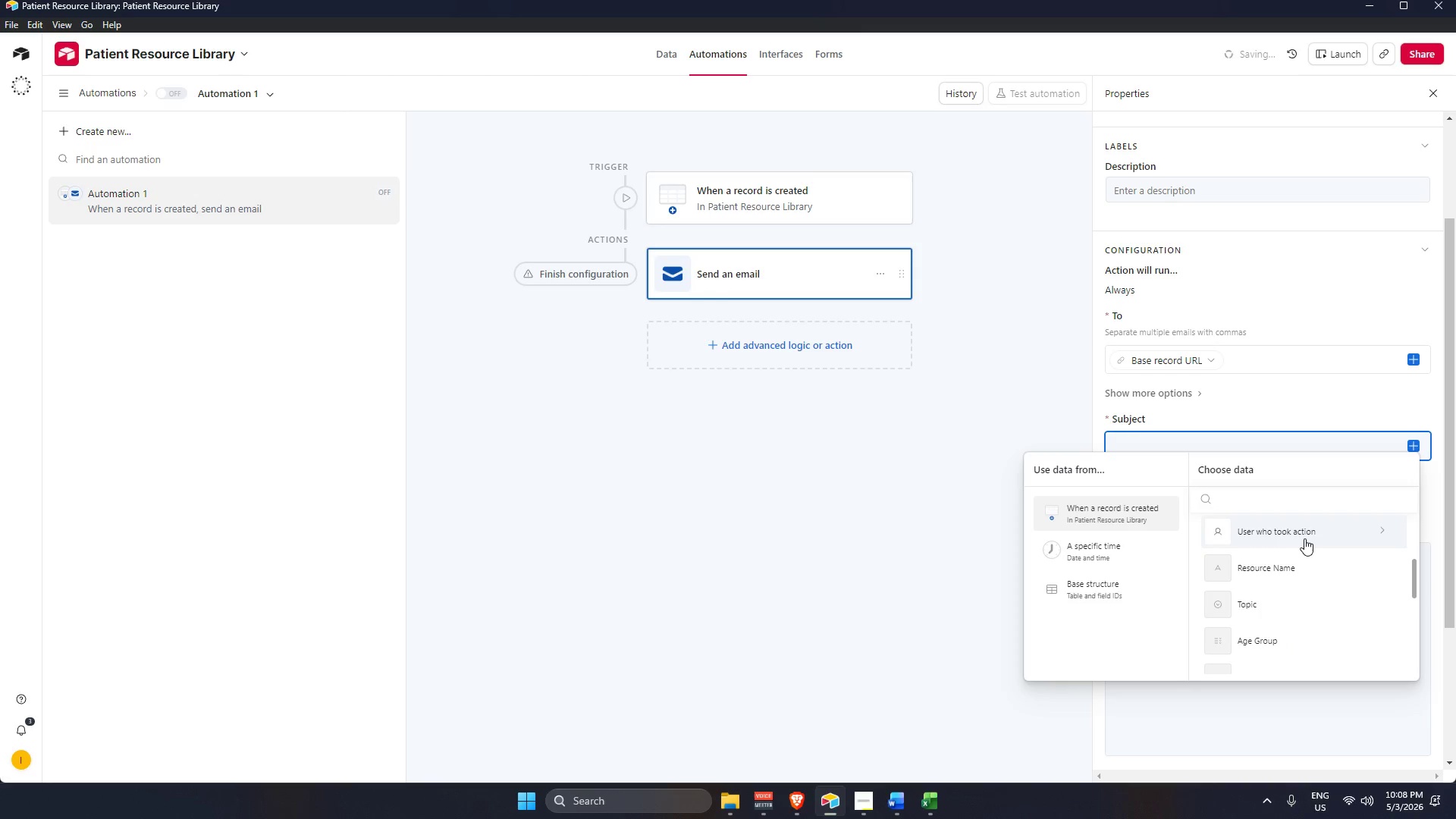 
left_click([1304, 538])
 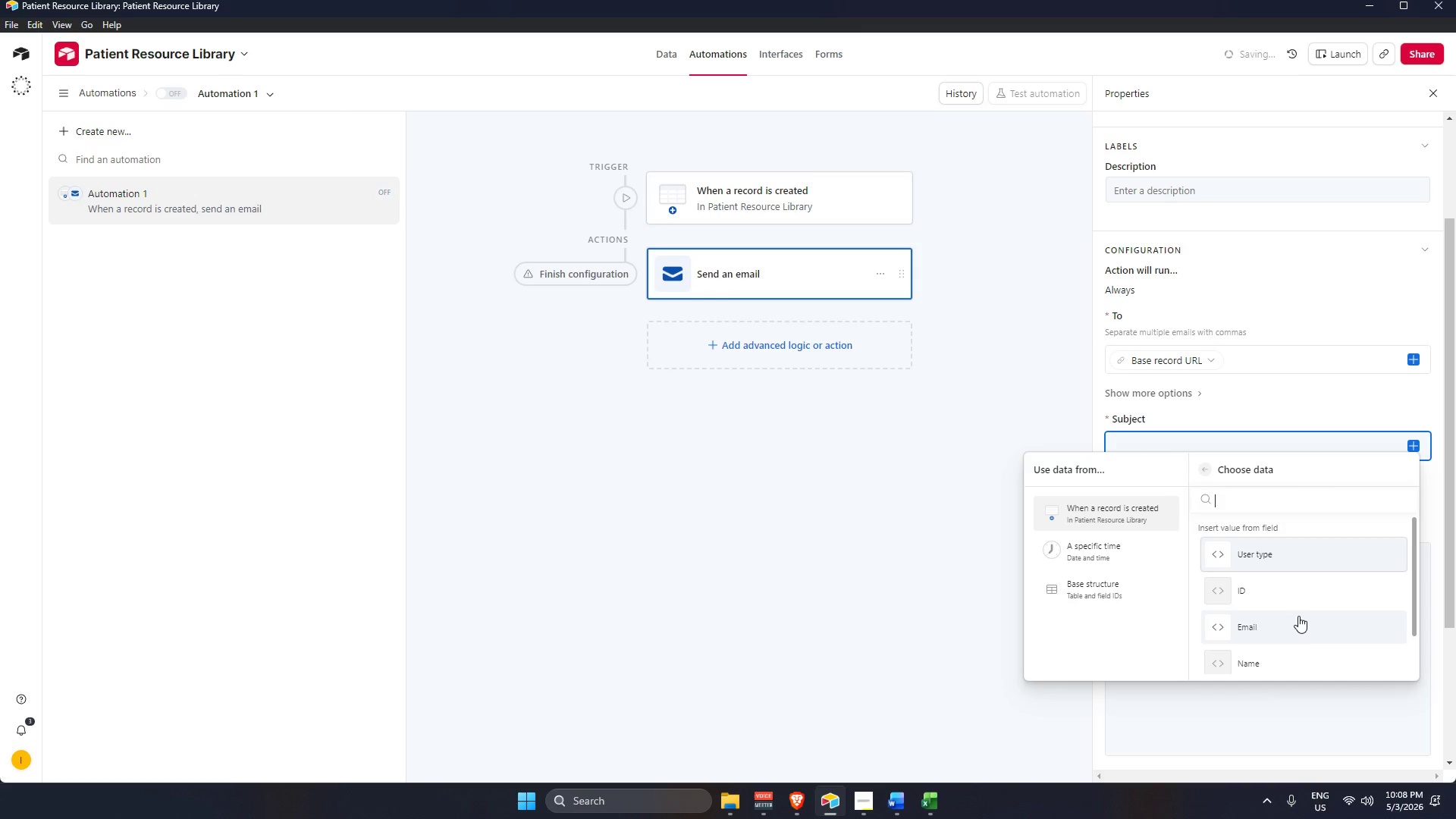 
scroll: coordinate [1300, 613], scroll_direction: down, amount: 4.0
 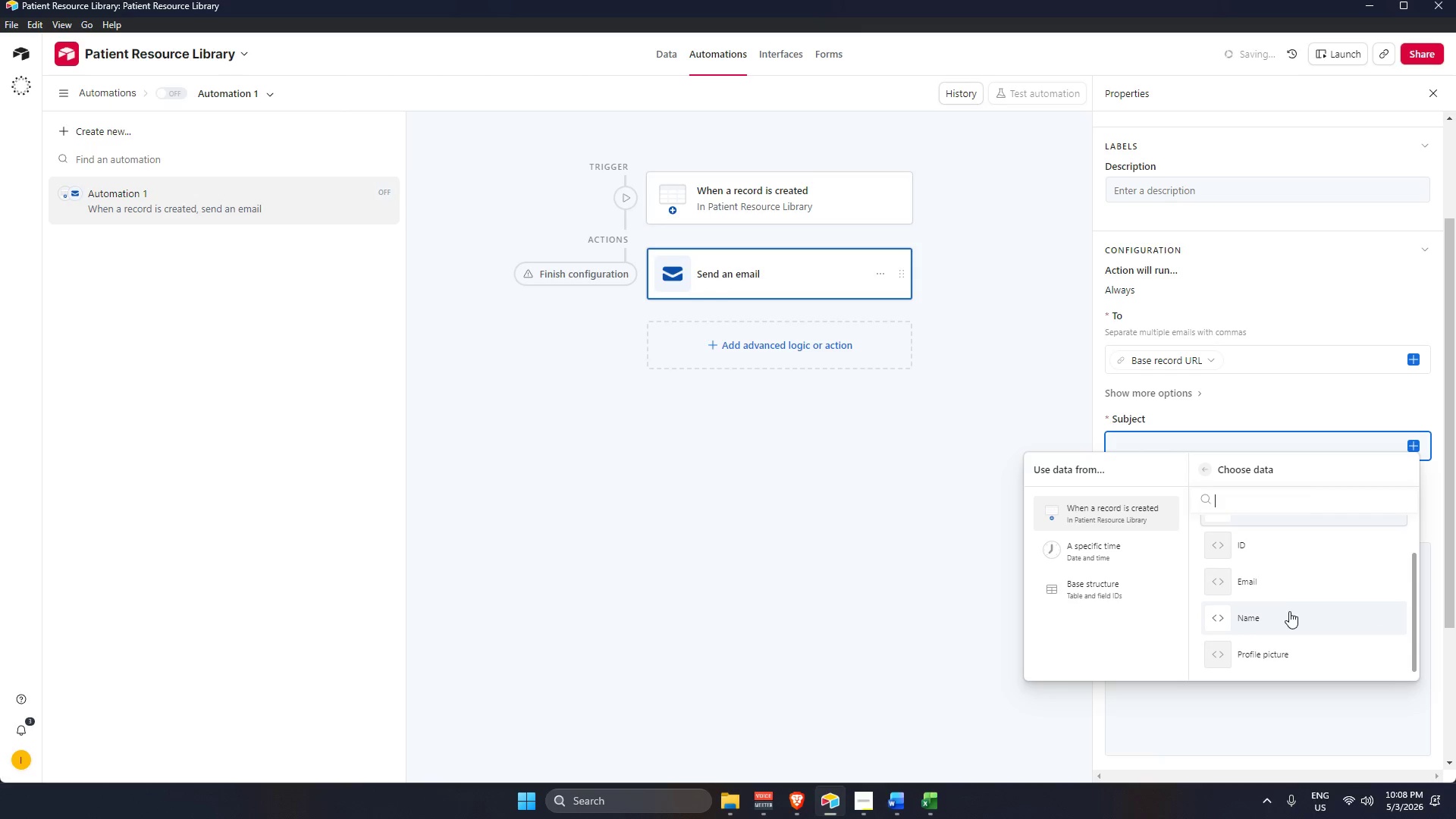 
left_click([1289, 611])
 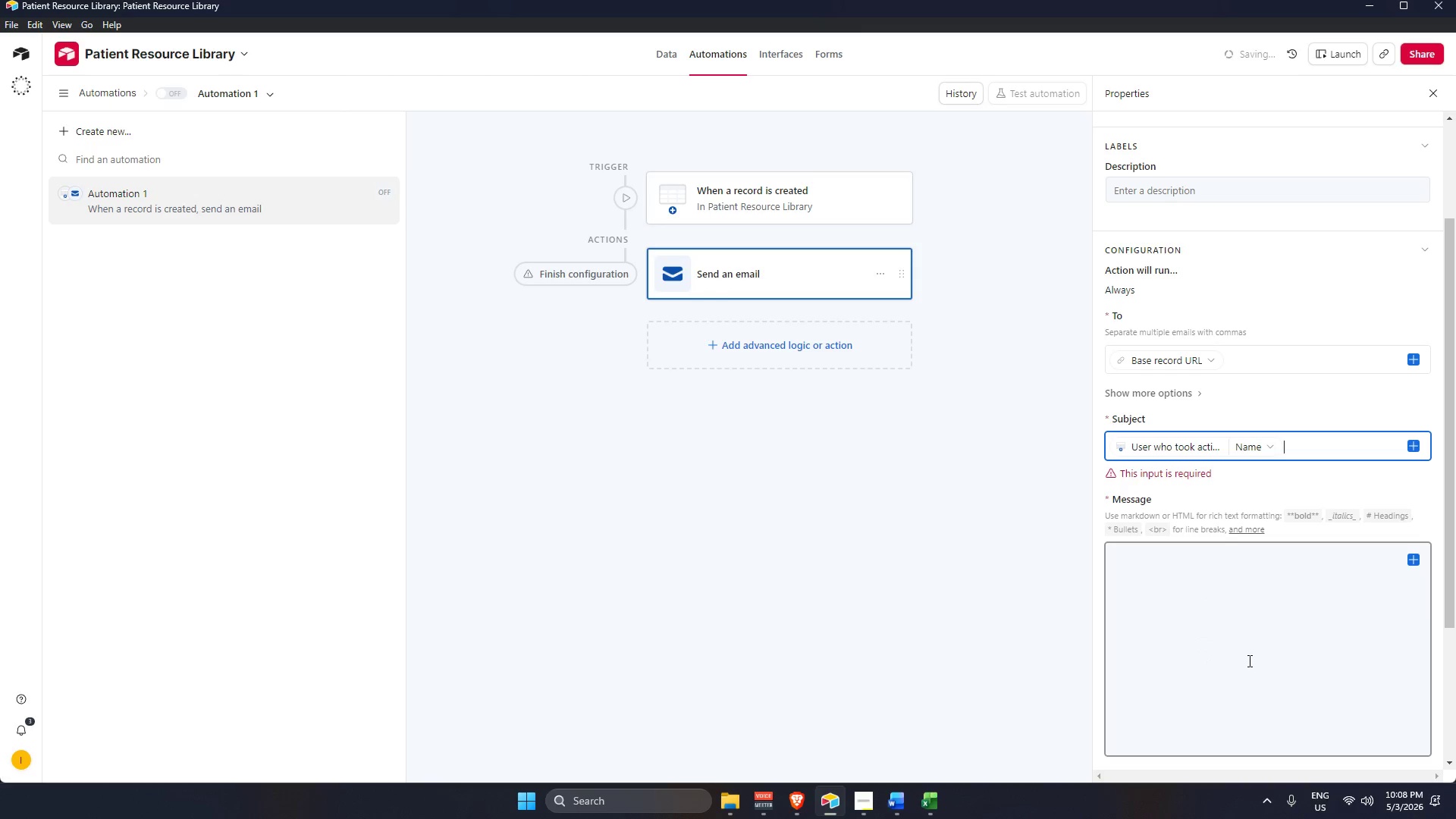 
left_click([1247, 662])
 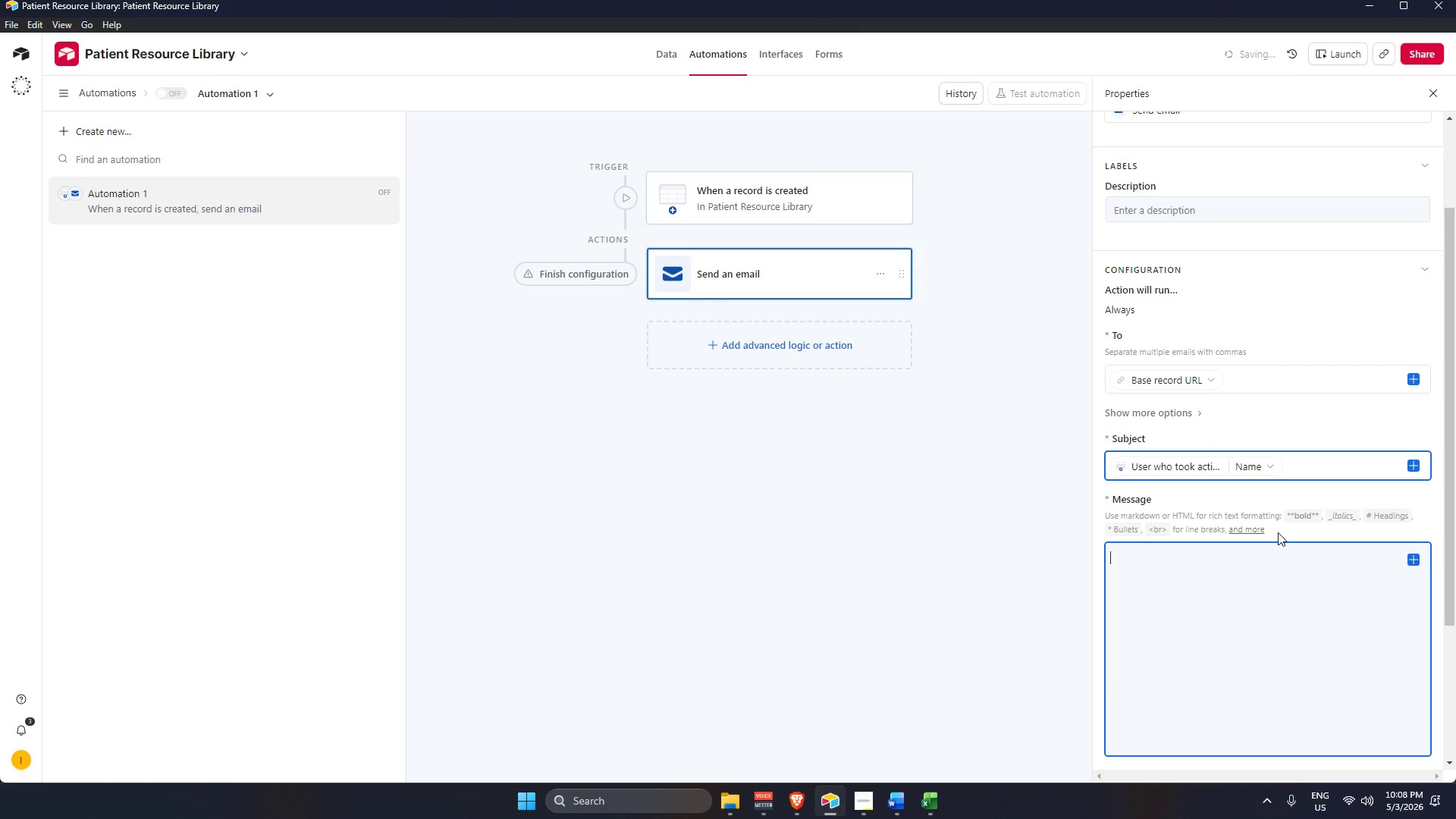 
type(New Resource )
 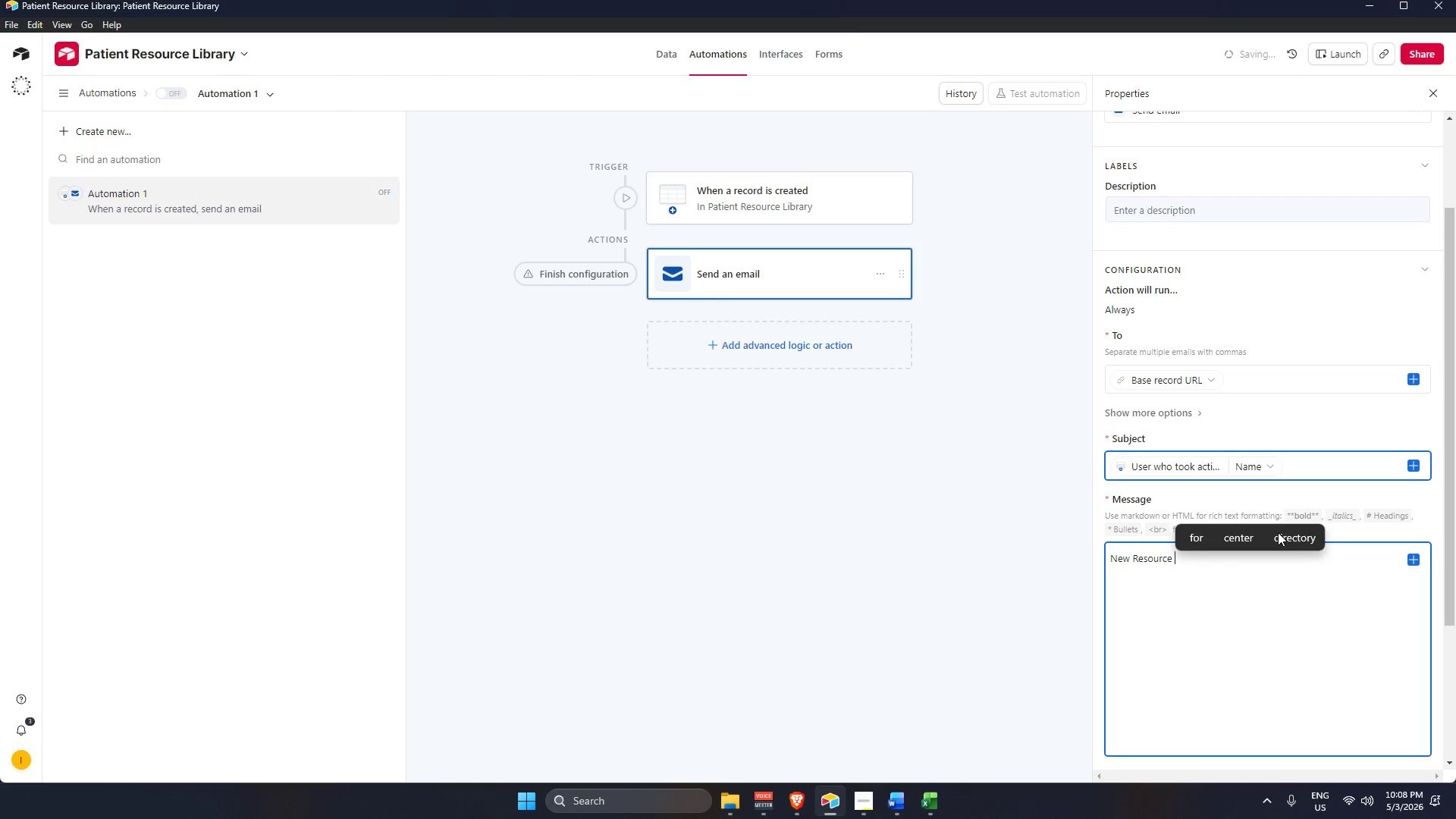 
key(Backspace)
 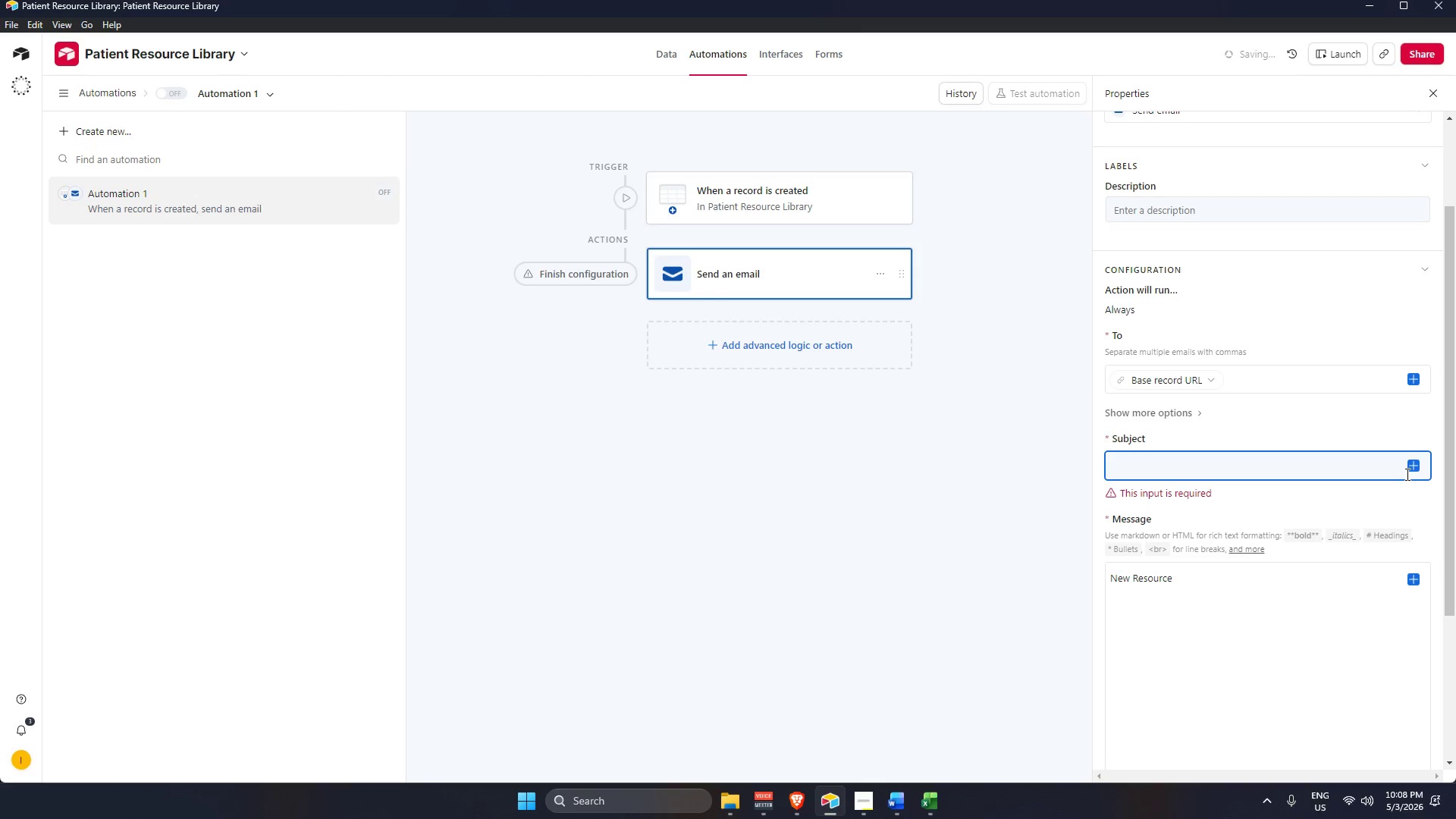 
left_click([1410, 470])
 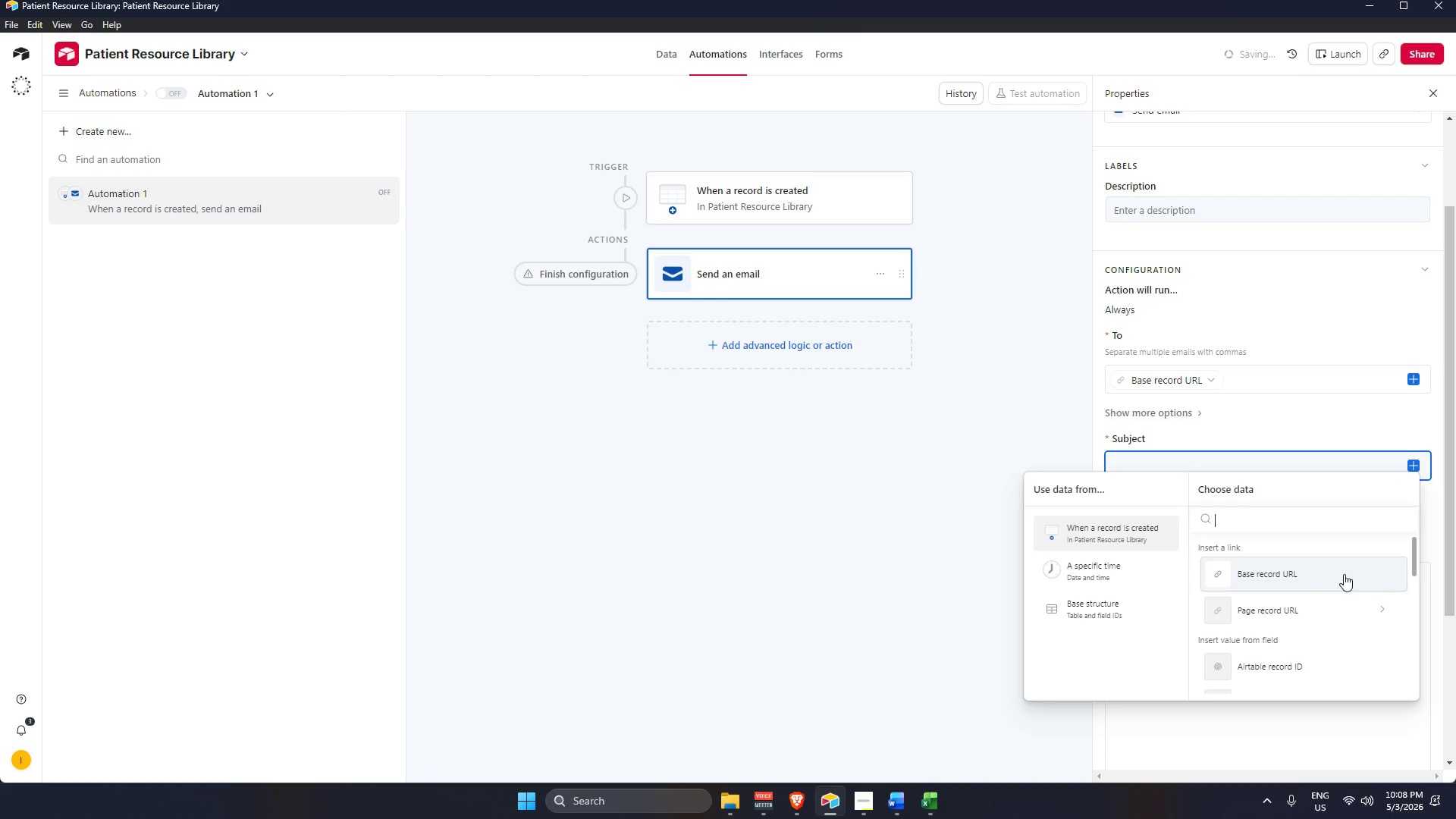 
scroll: coordinate [1321, 641], scroll_direction: down, amount: 5.0
 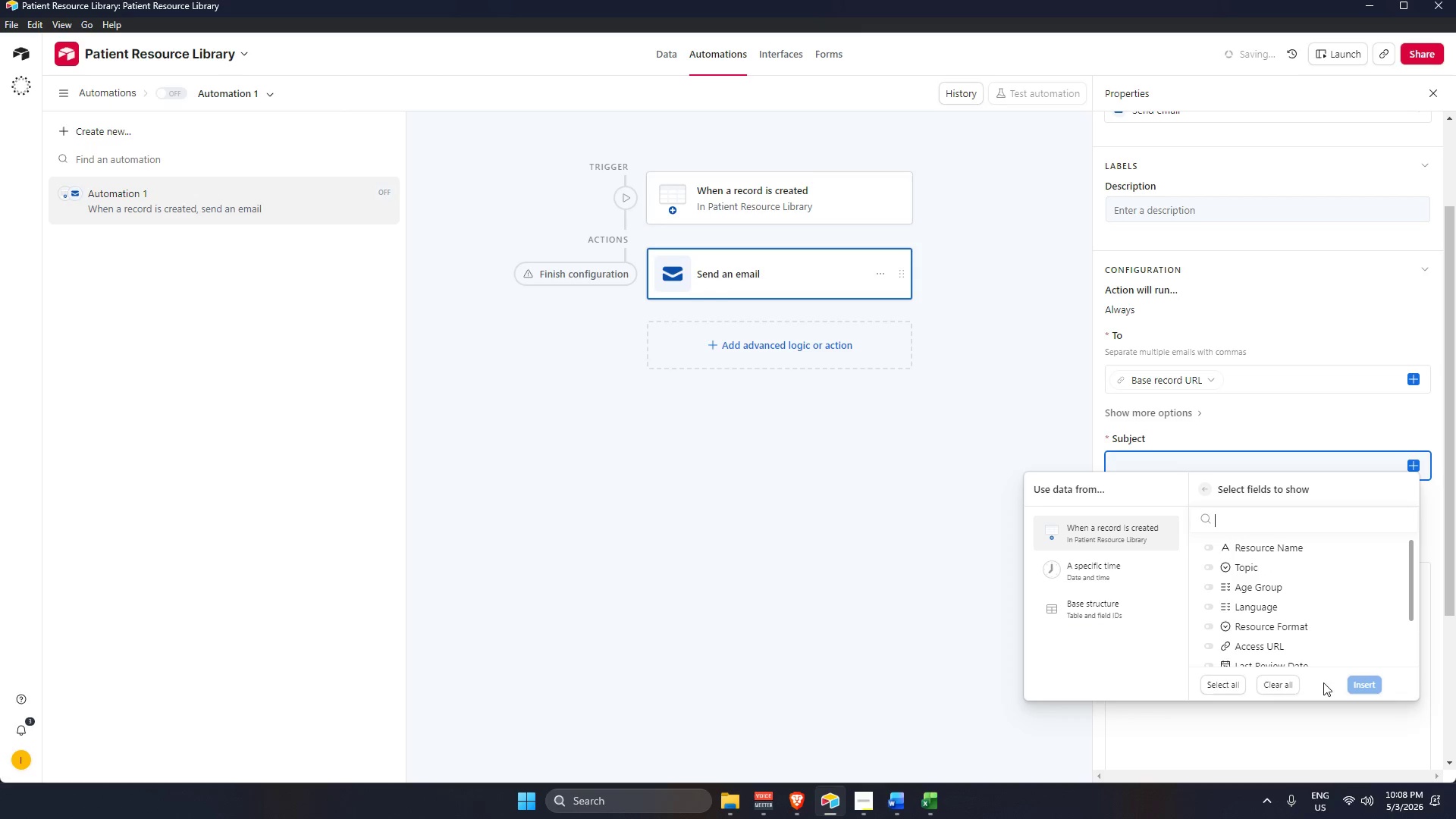 
left_click([1229, 466])
 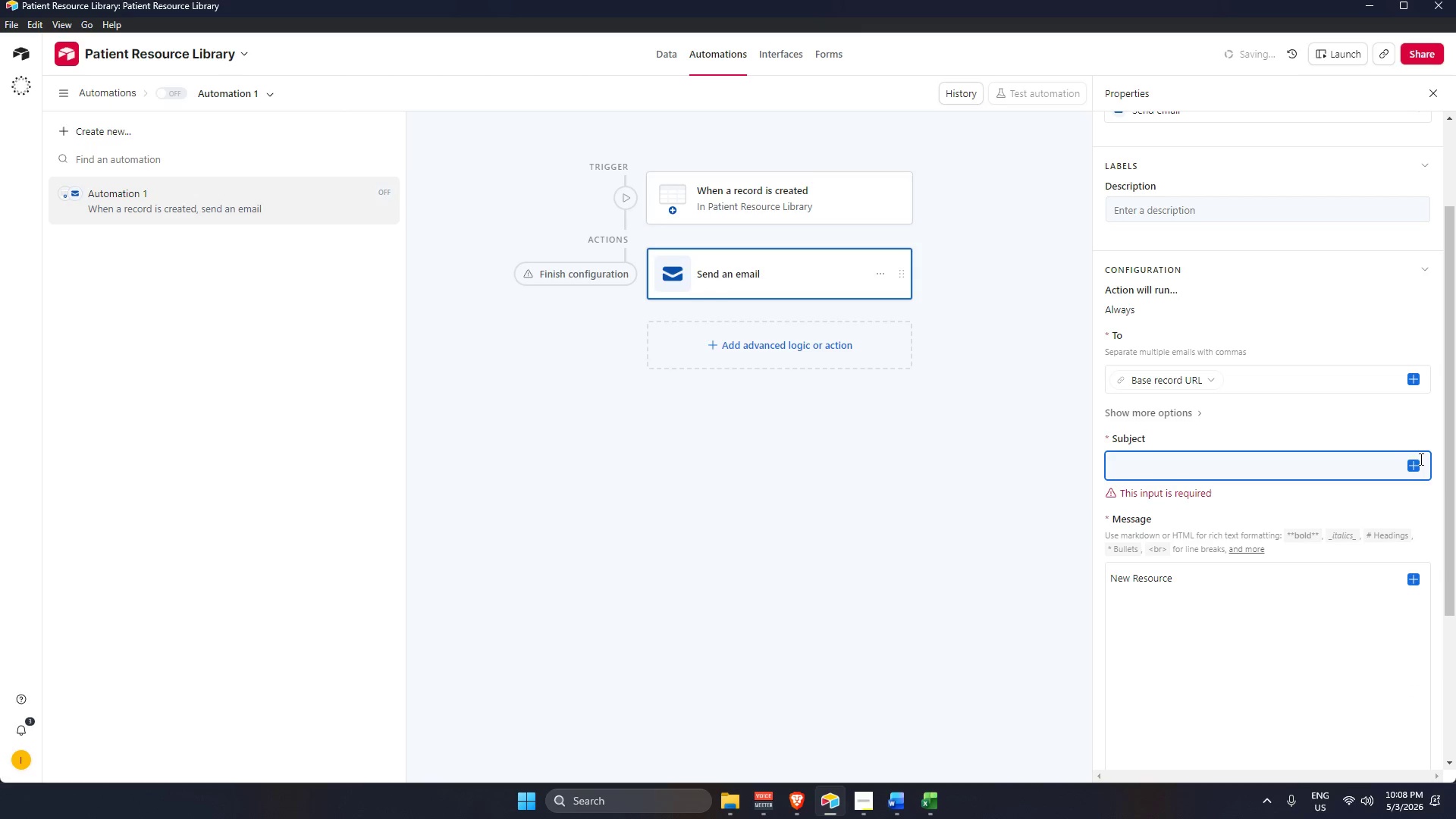 
double_click([1418, 461])
 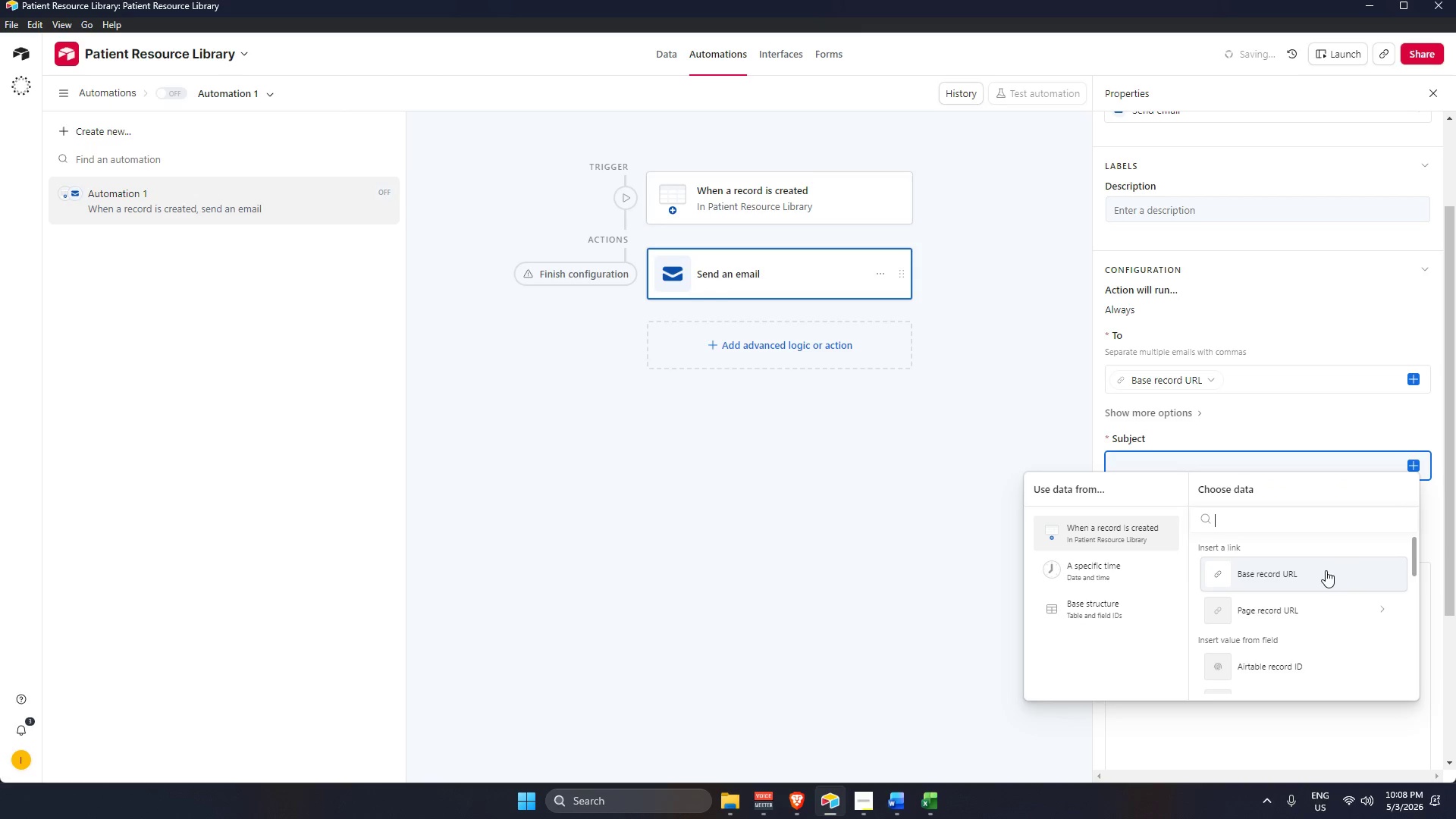 
scroll: coordinate [1321, 592], scroll_direction: up, amount: 2.0
 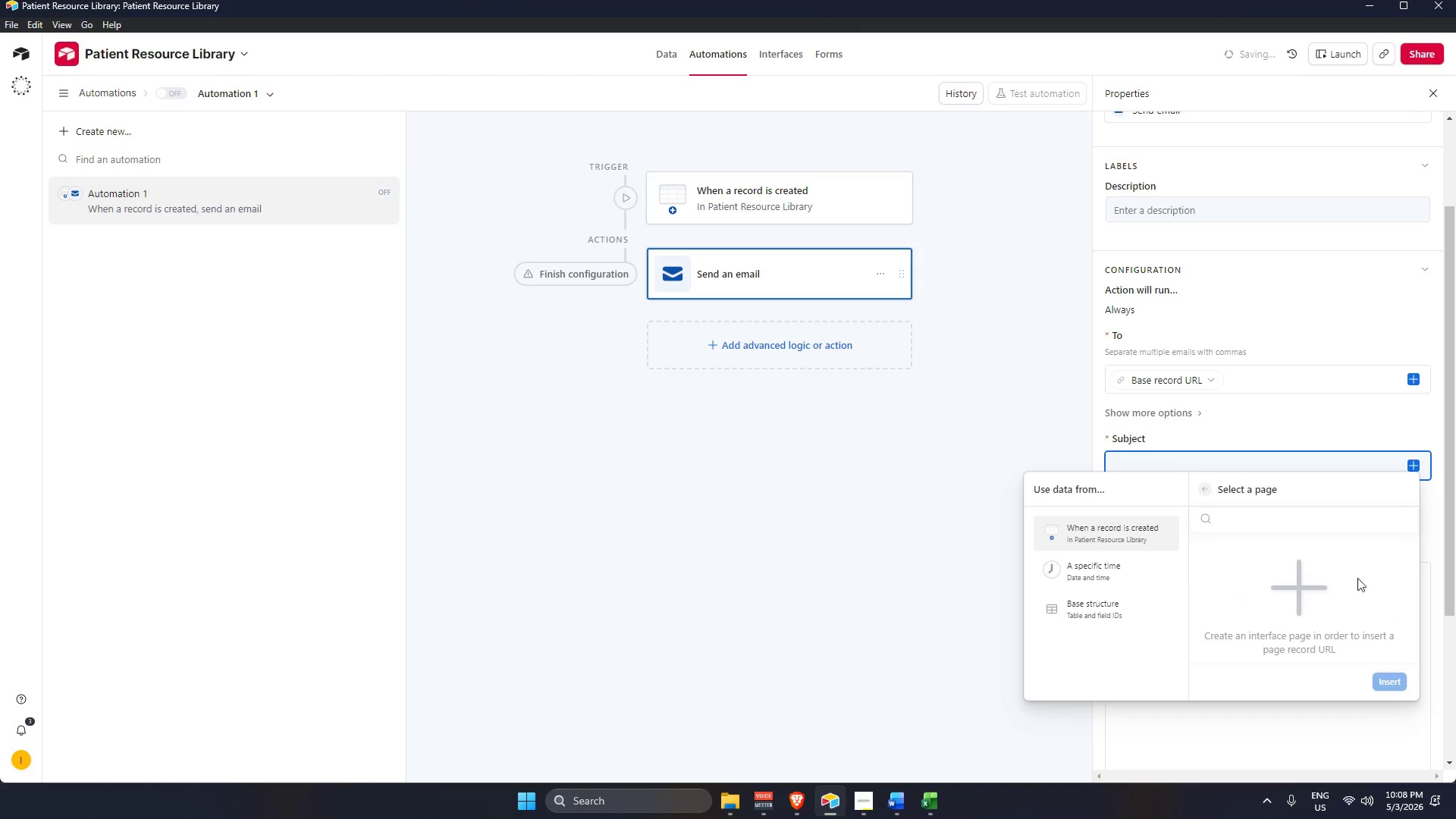 
double_click([1417, 460])
 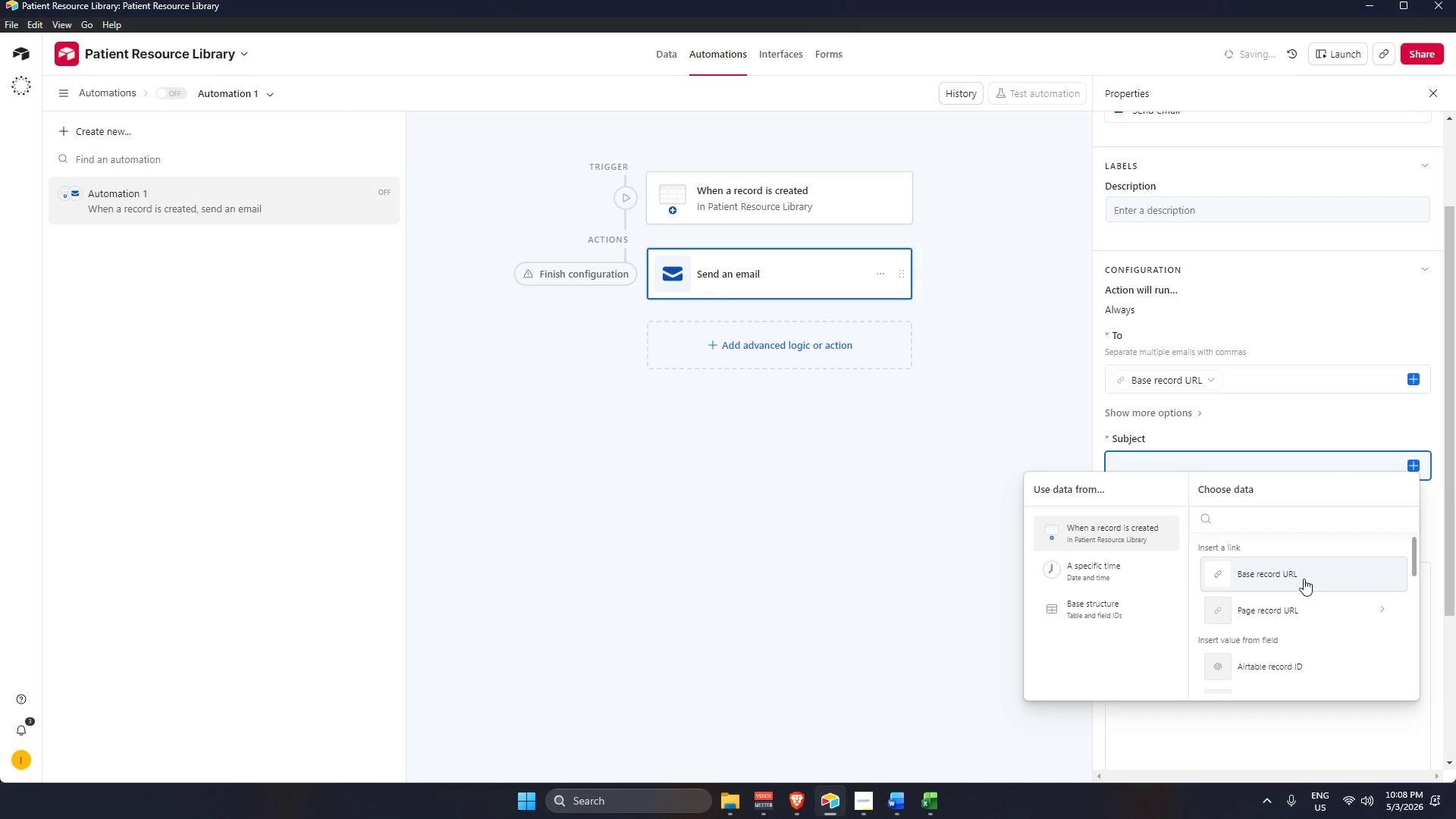 
scroll: coordinate [1291, 642], scroll_direction: down, amount: 2.0
 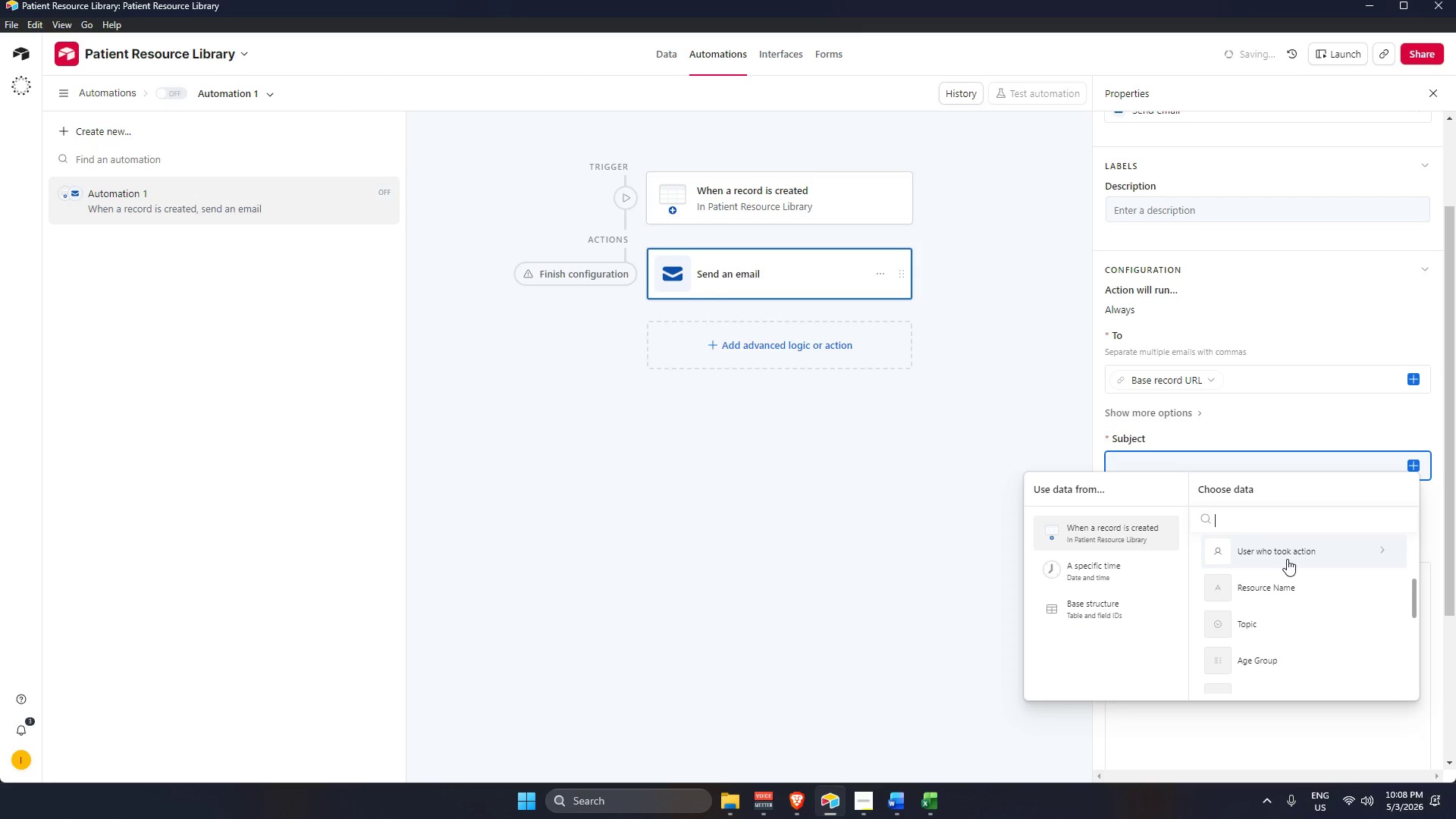 
scroll: coordinate [1287, 592], scroll_direction: up, amount: 3.0
 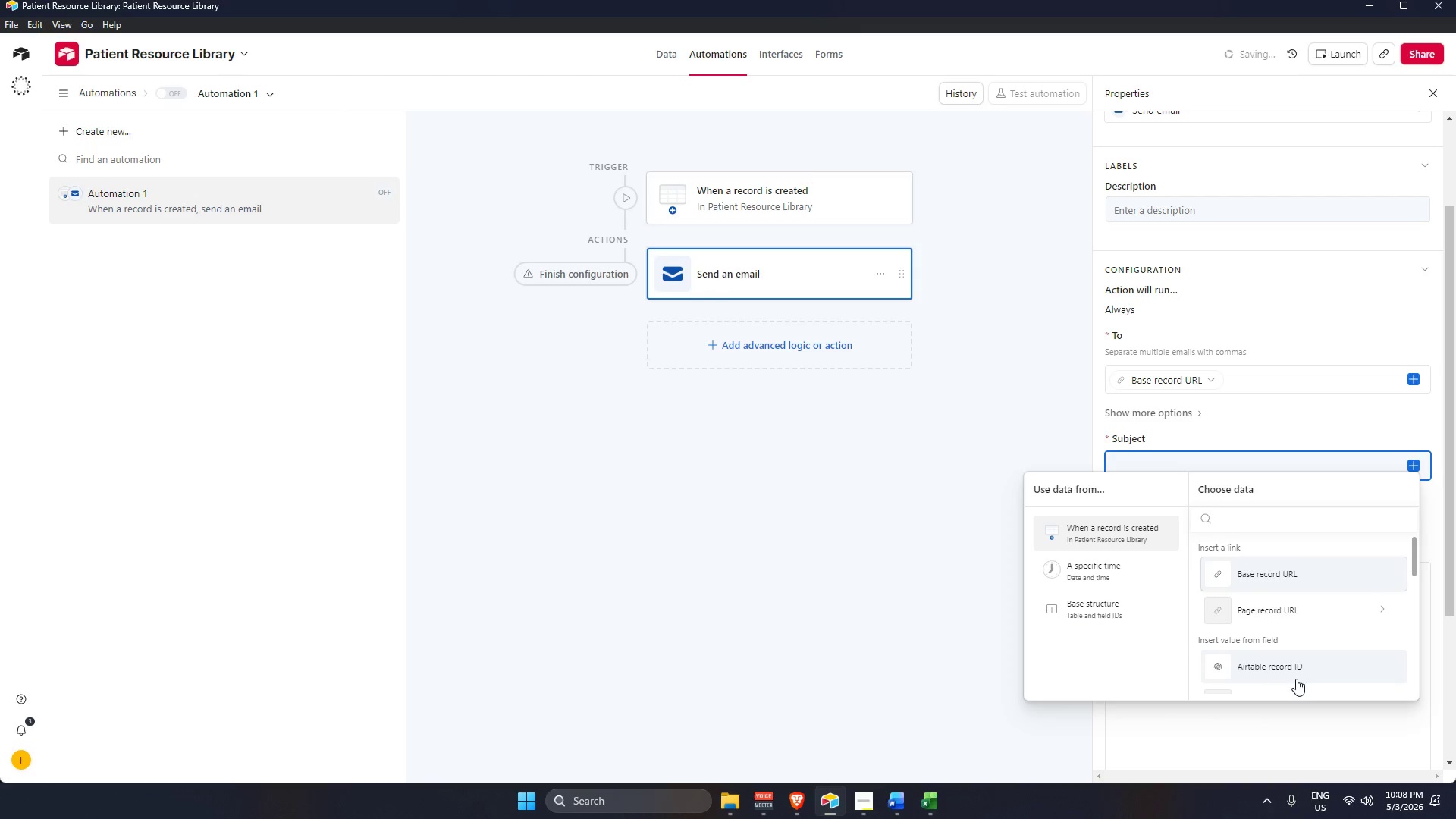 
left_click([1289, 672])
 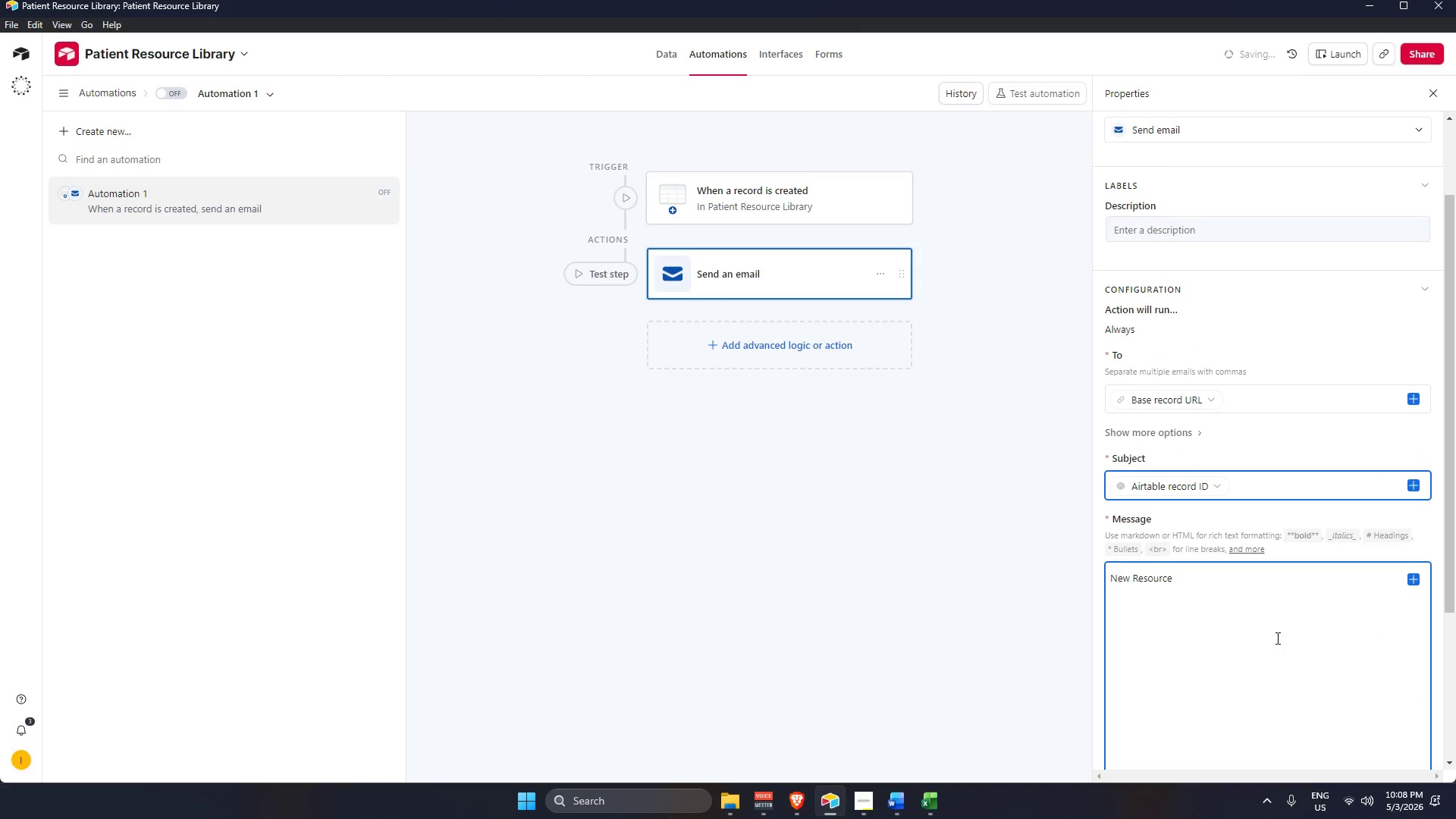 
type(added and pending review.)
 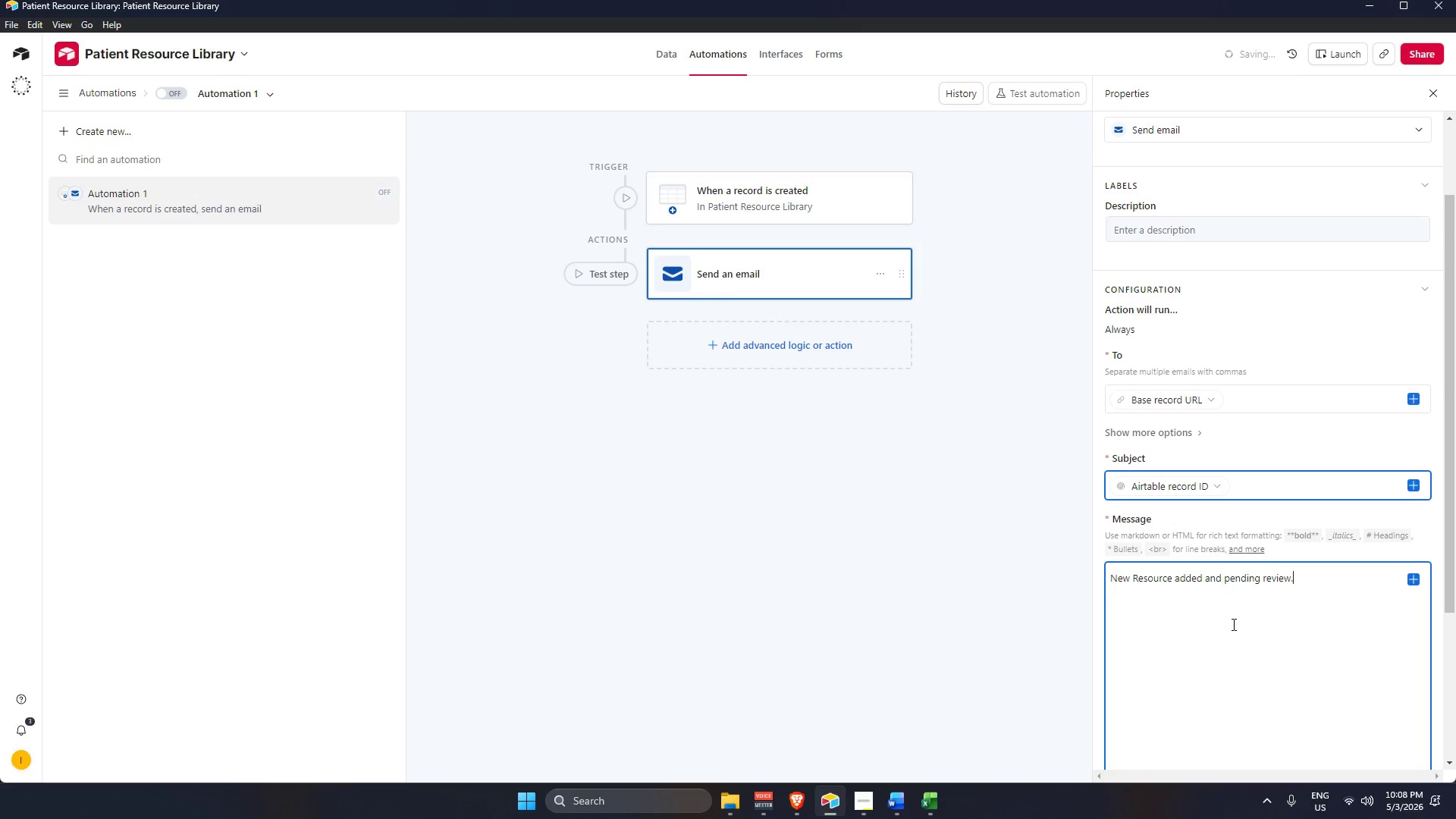 
scroll: coordinate [1260, 652], scroll_direction: down, amount: 4.0
 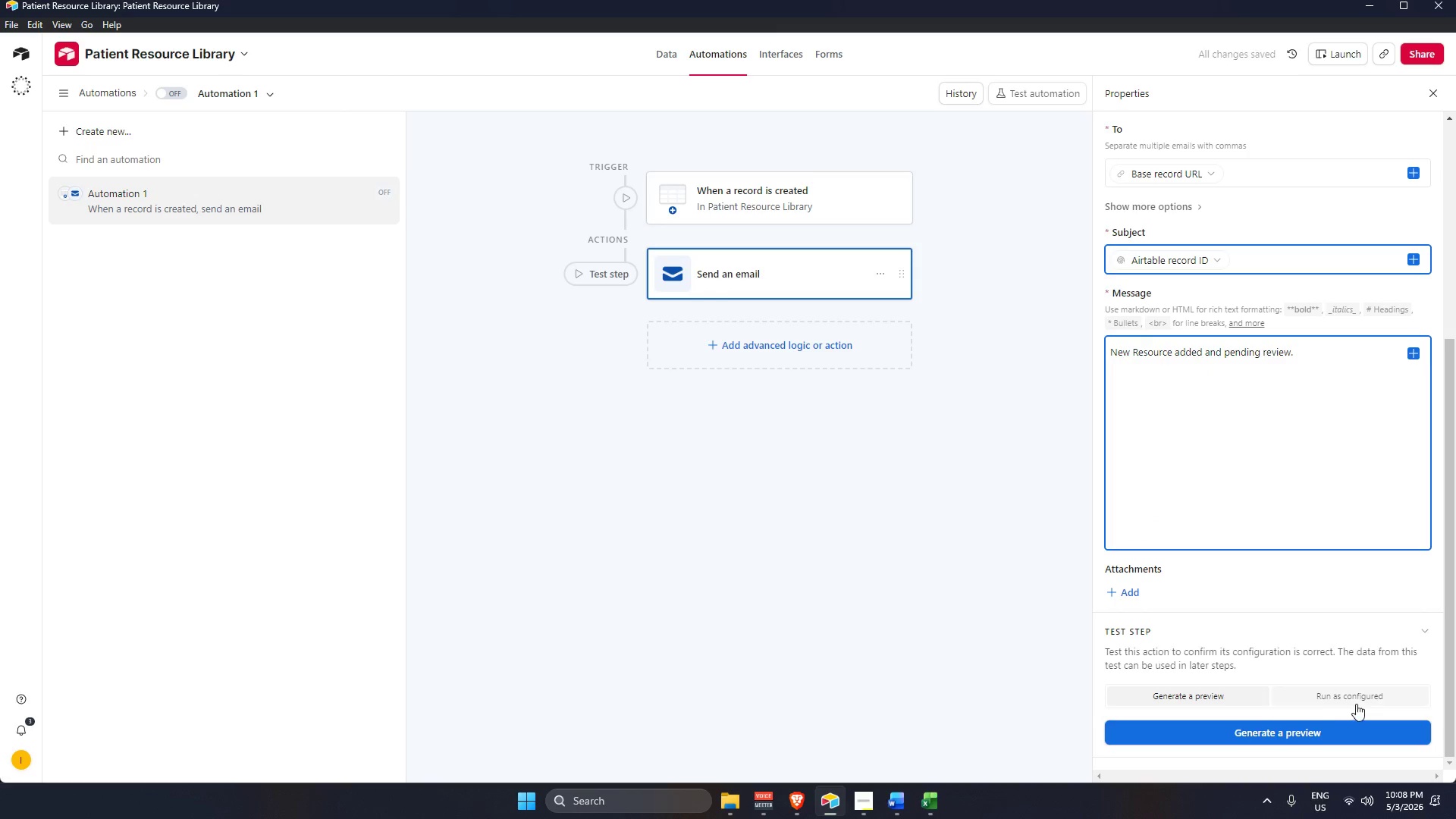 
left_click([1356, 698])
 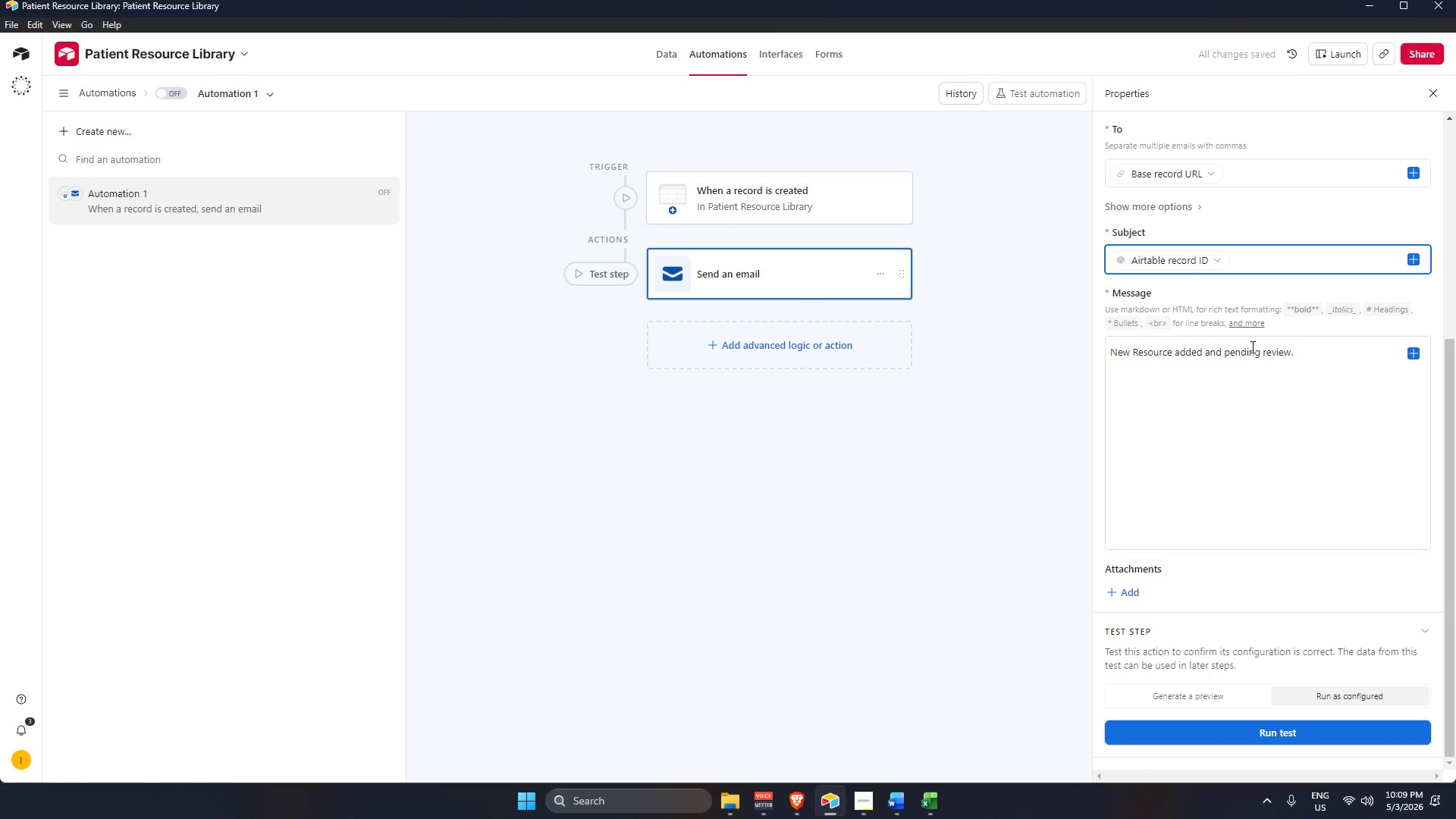 
wait(8.2)
 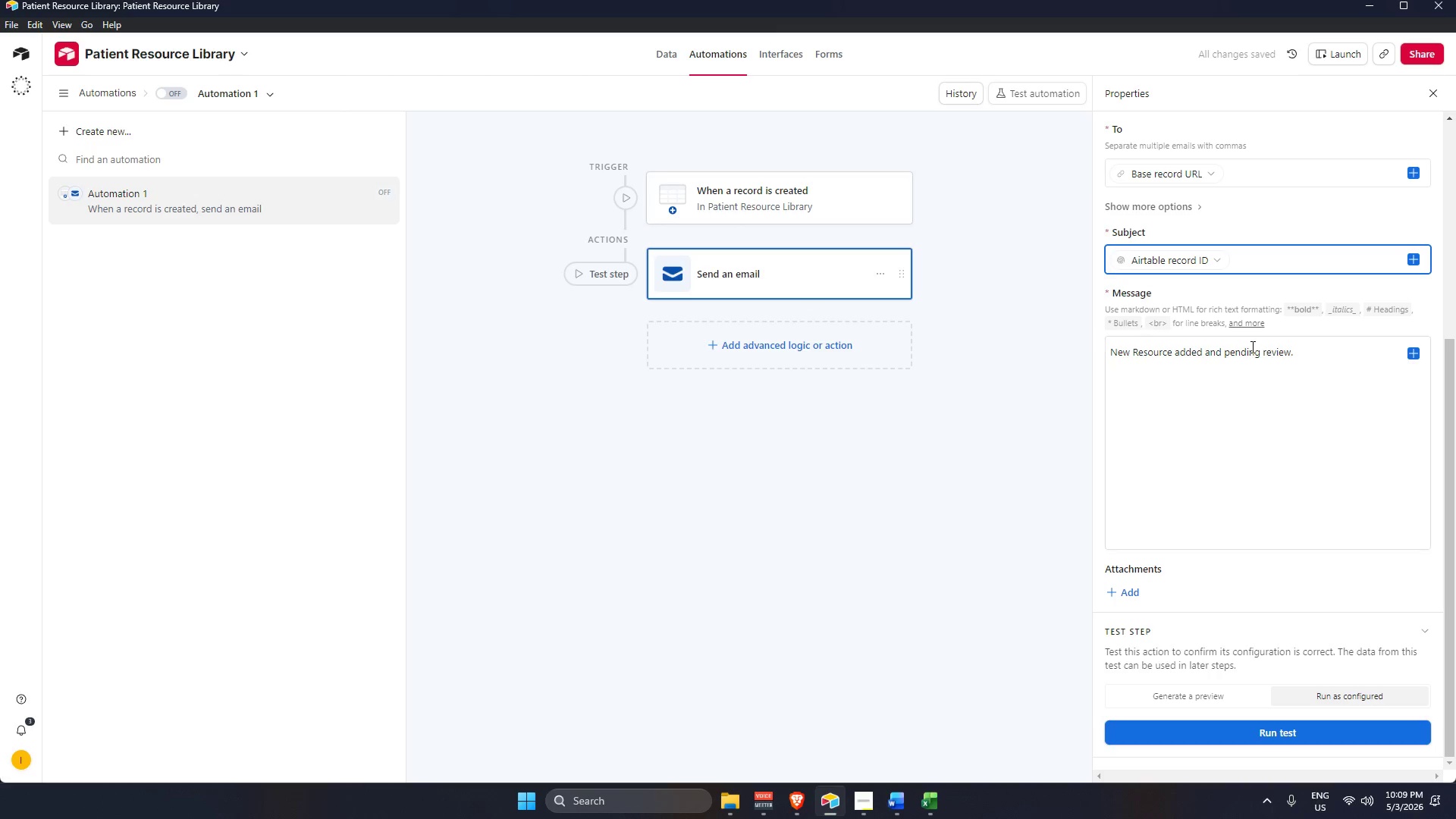 
left_click([1410, 260])
 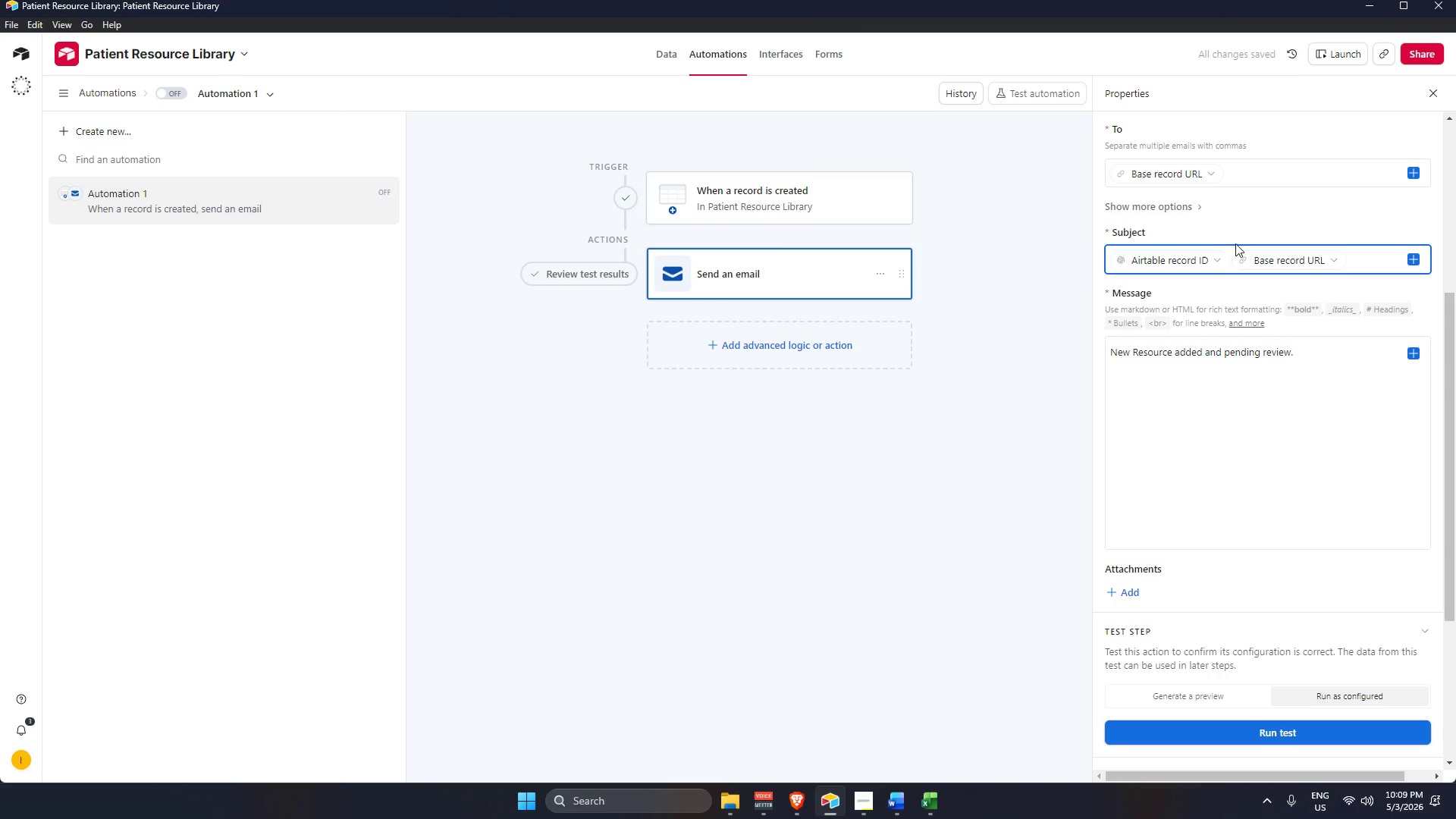 
left_click([1230, 262])
 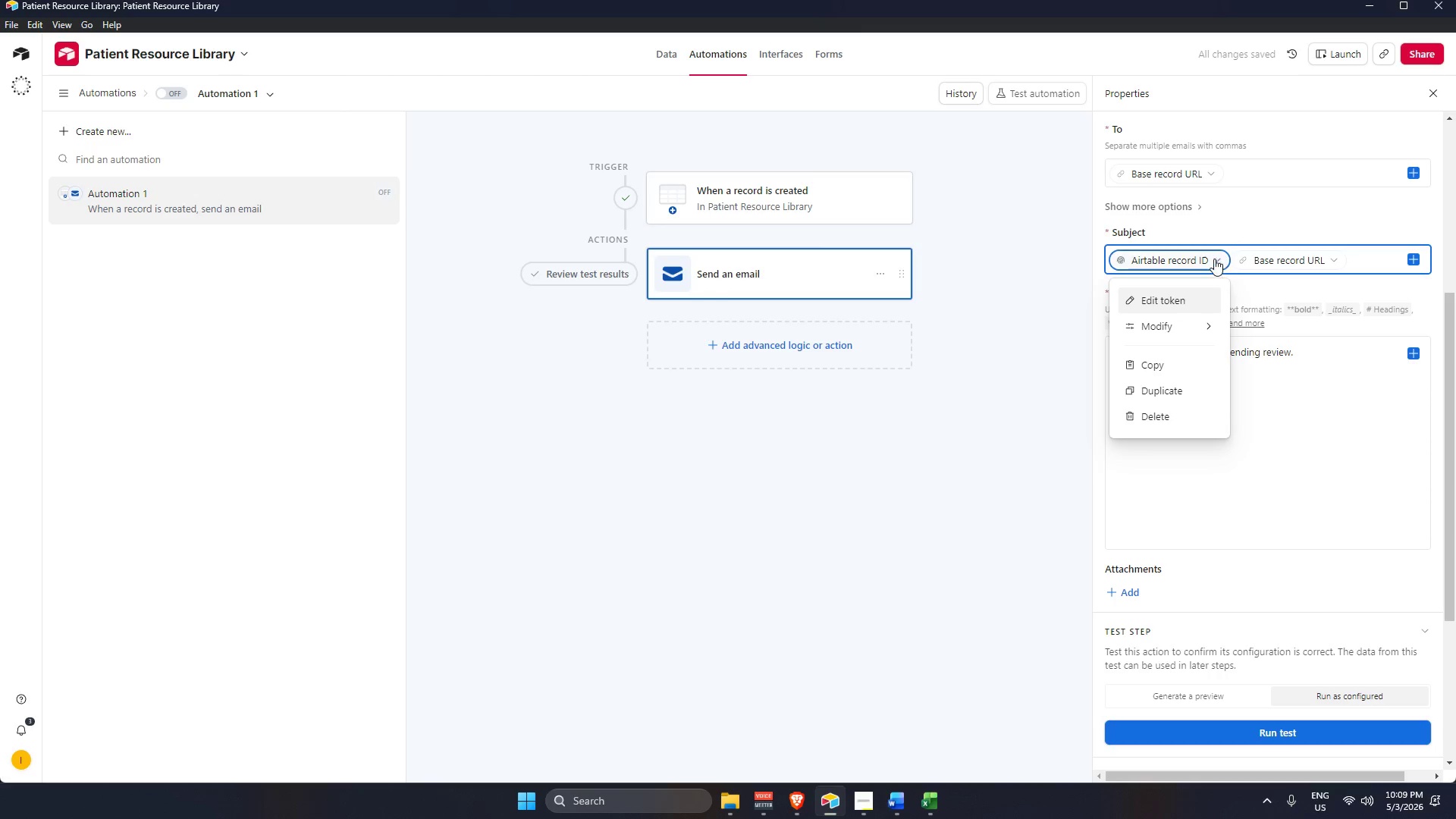 
double_click([1213, 258])
 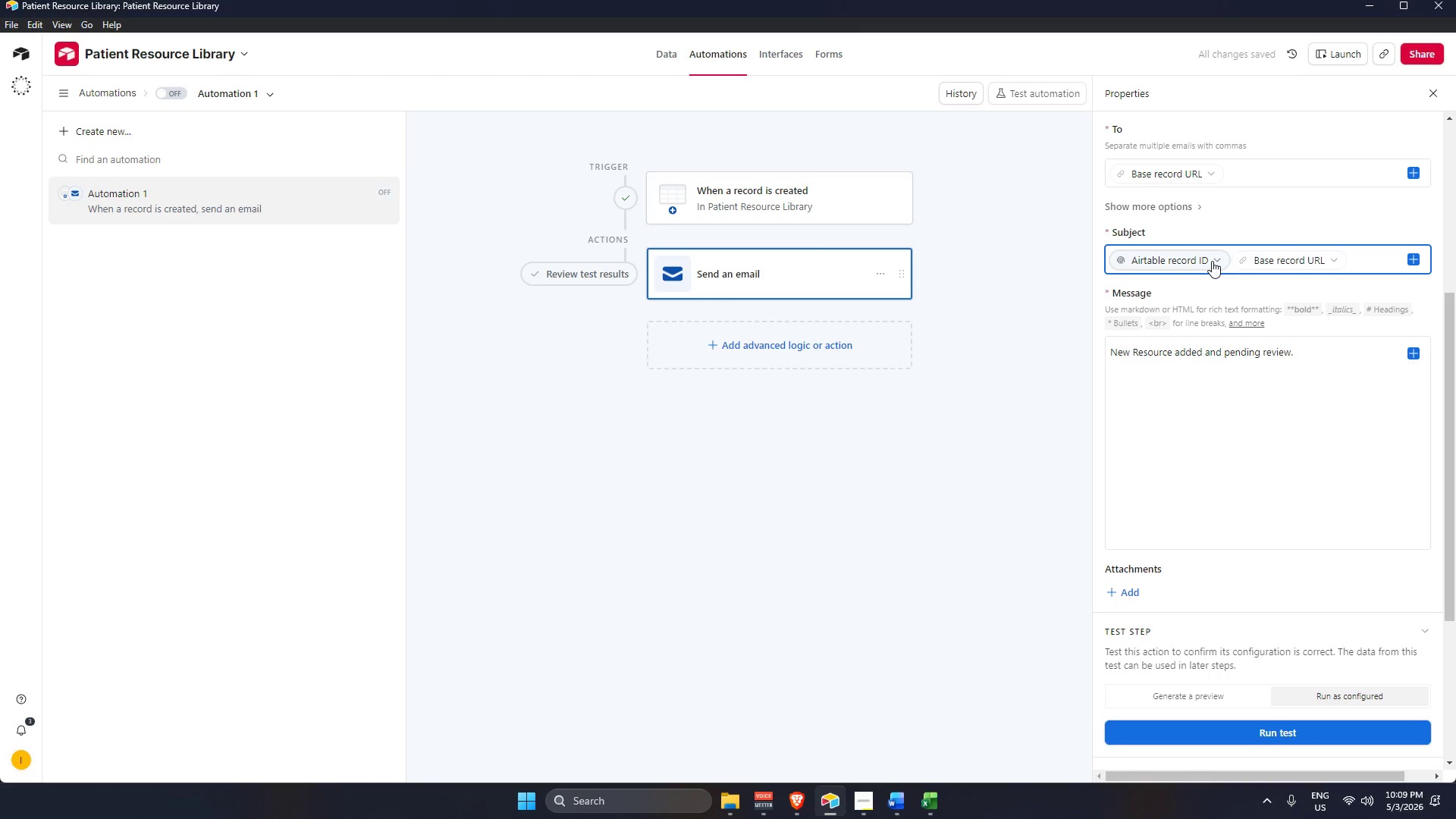 
key(Backspace)
 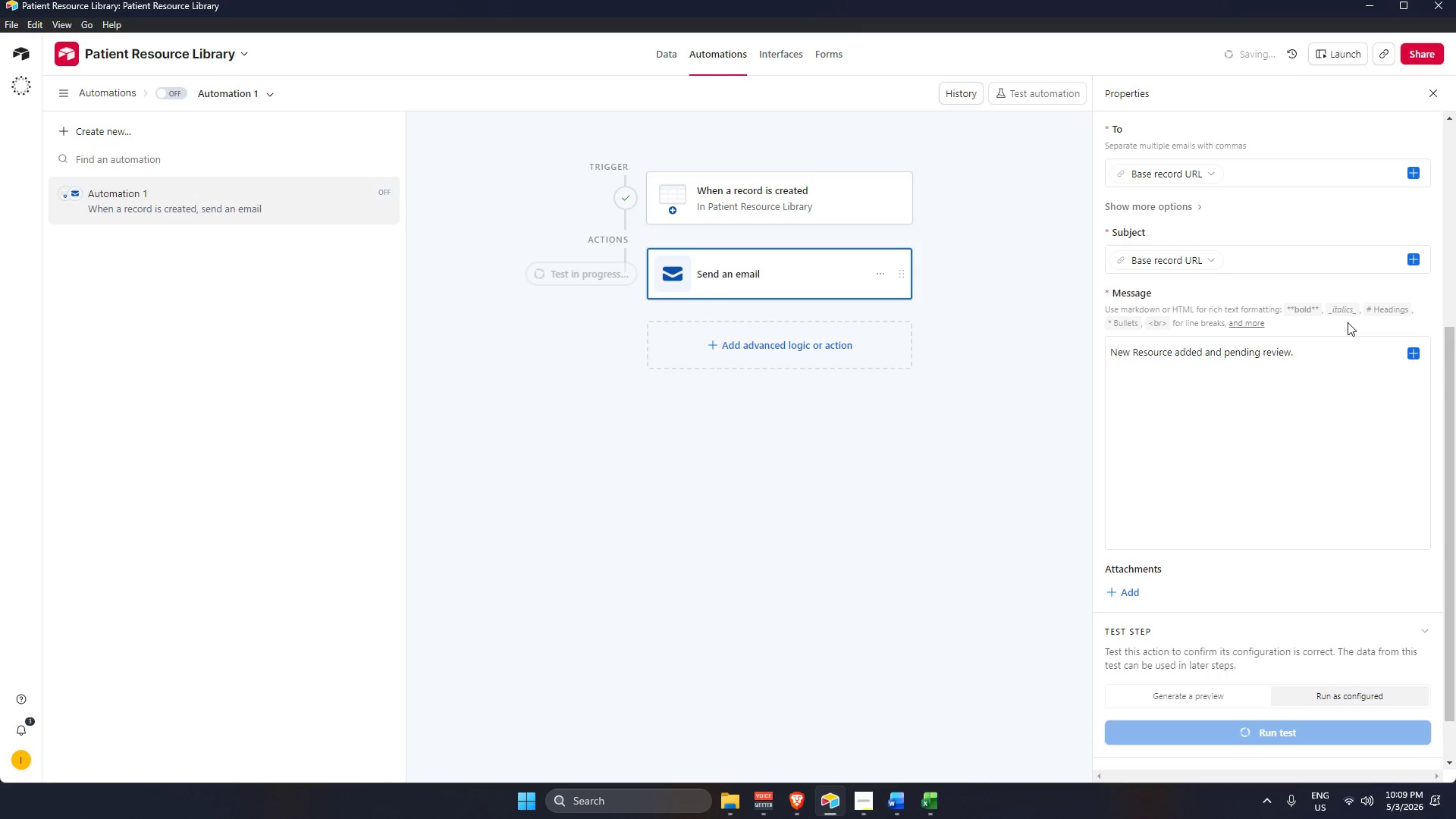 
wait(41.27)
 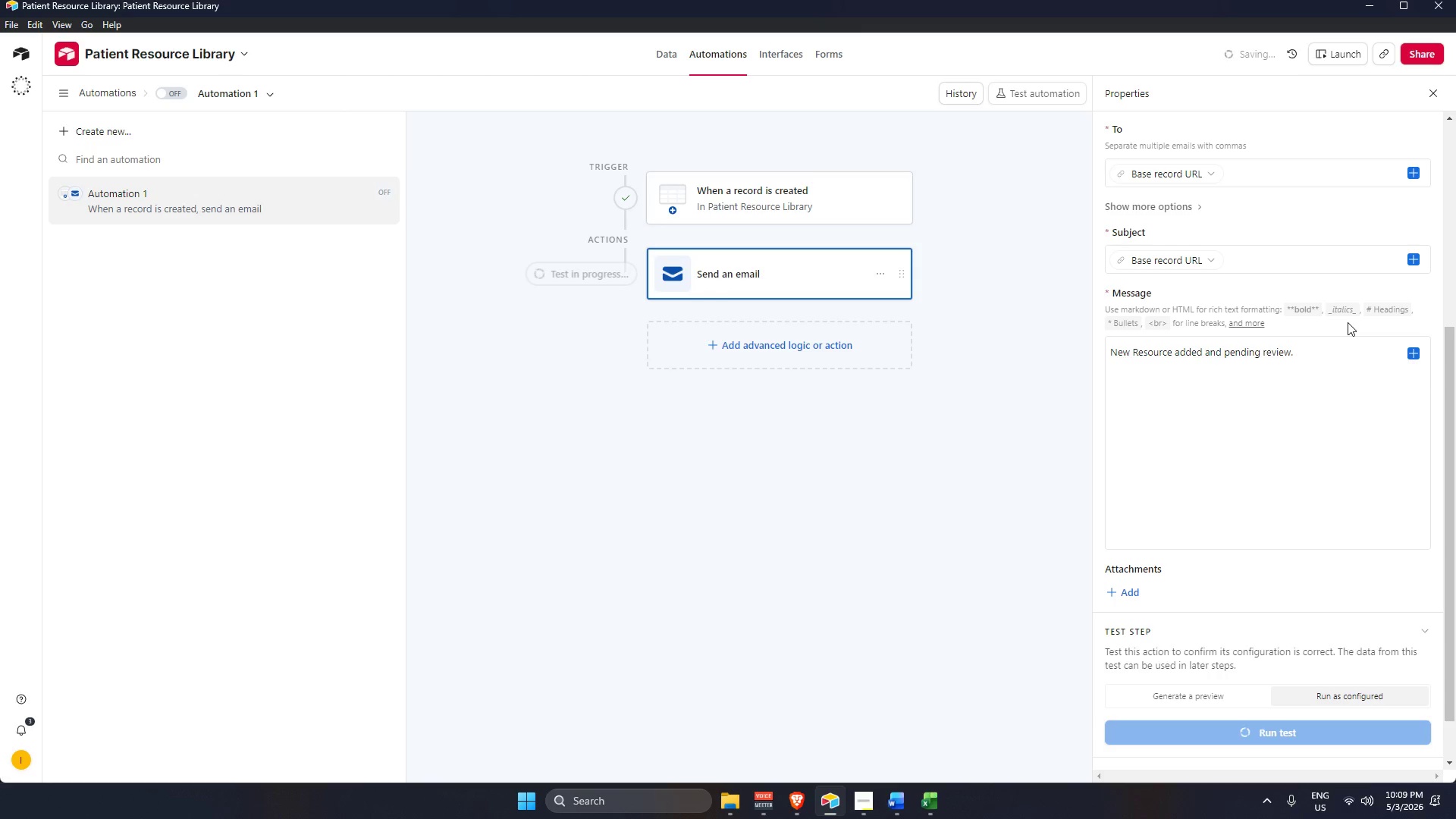 
left_click([1308, 264])
 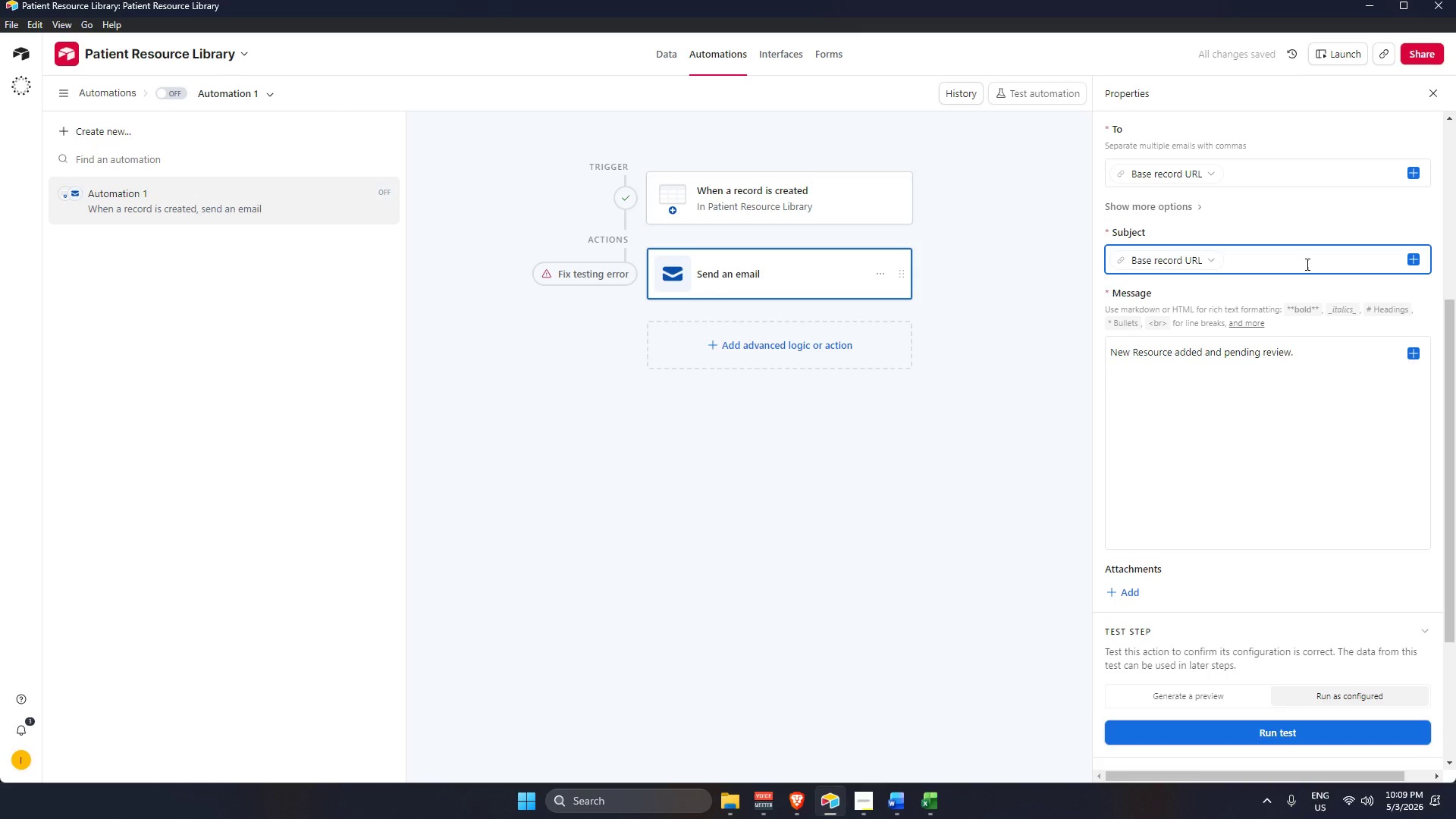 
key(Backspace)
 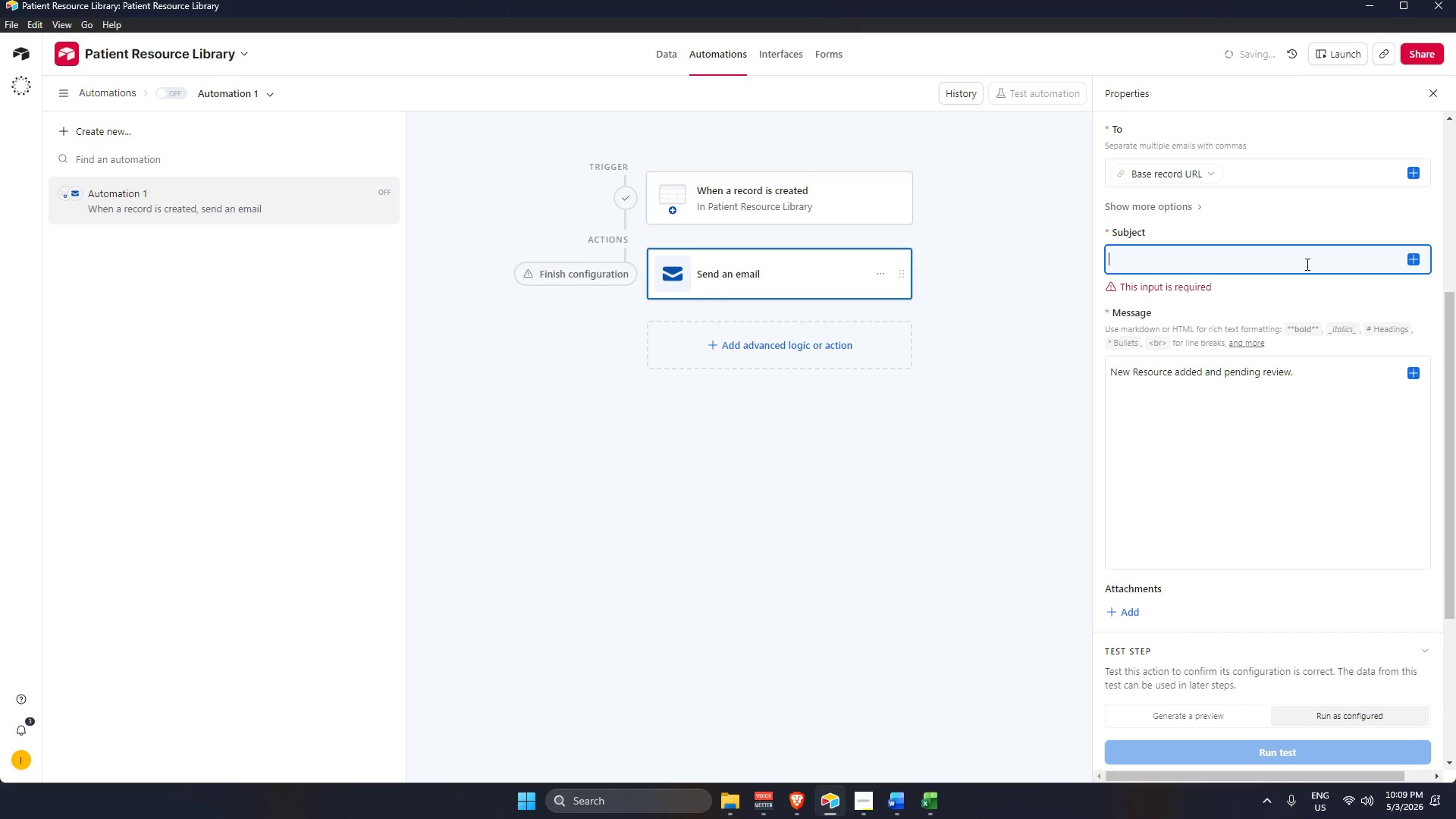 
key(Backspace)
 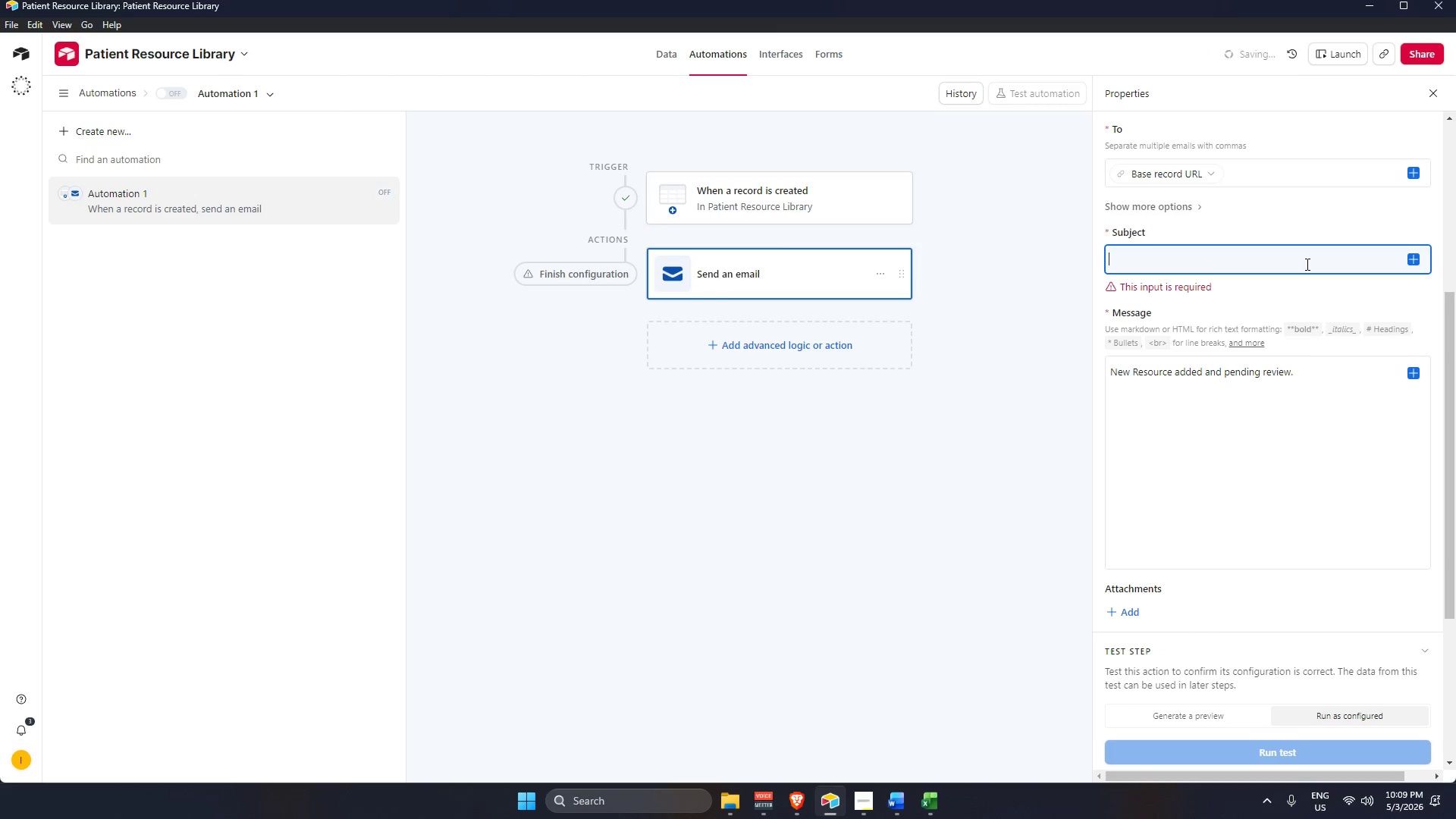 
key(Backspace)
 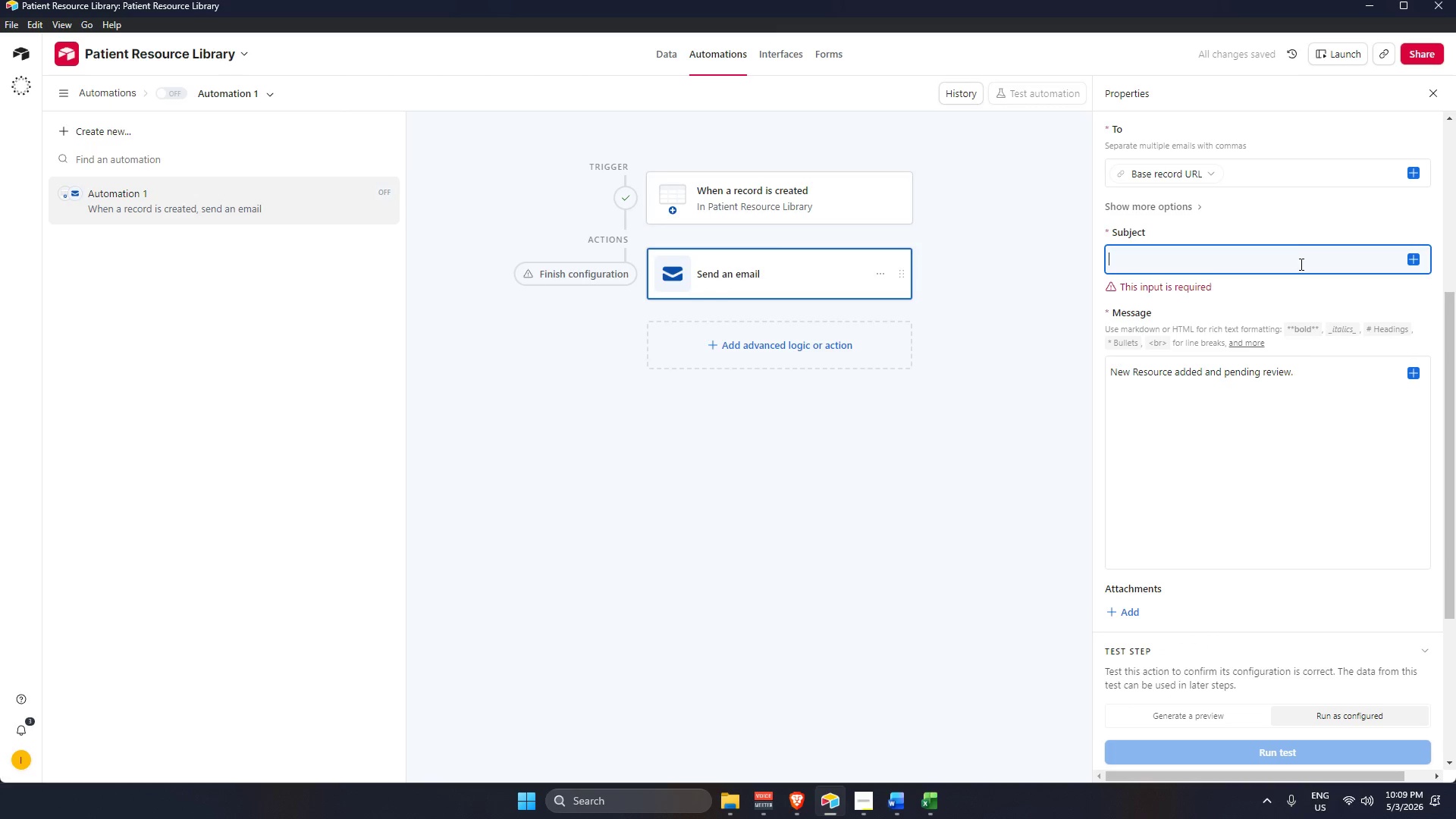 
left_click_drag(start_coordinate=[1329, 373], to_coordinate=[1050, 413])
 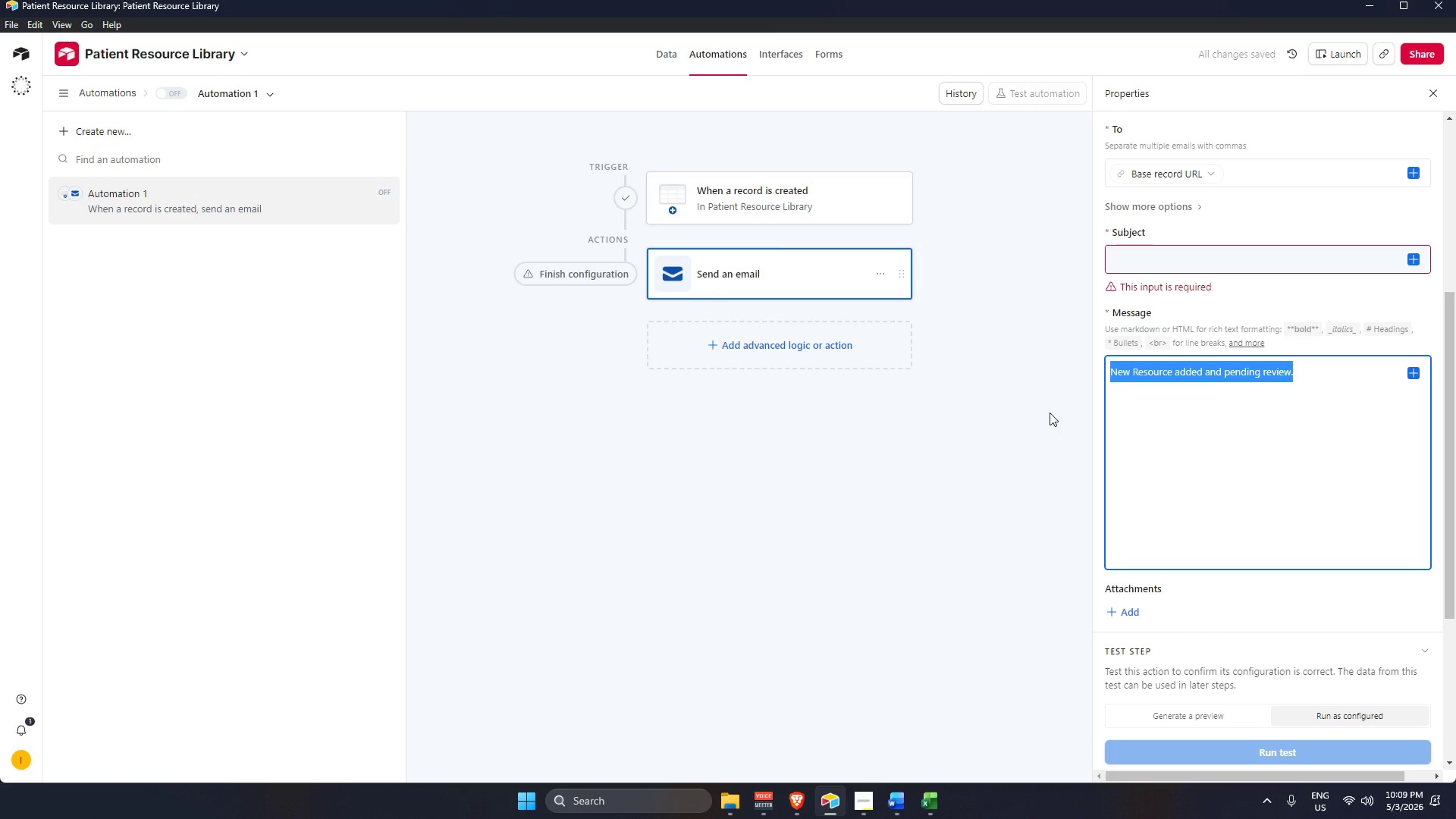 
key(Backspace)
 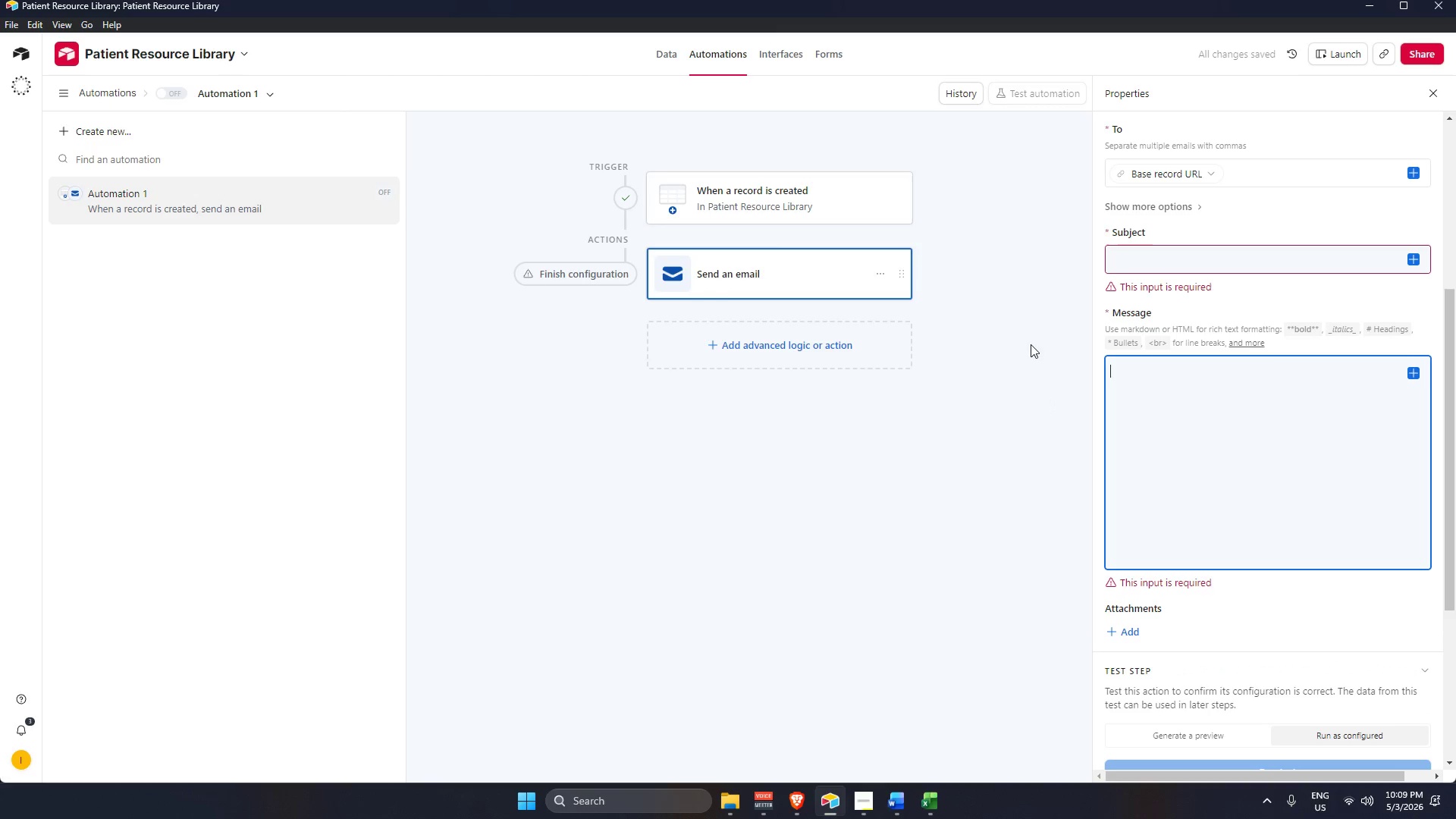 
left_click([1134, 267])
 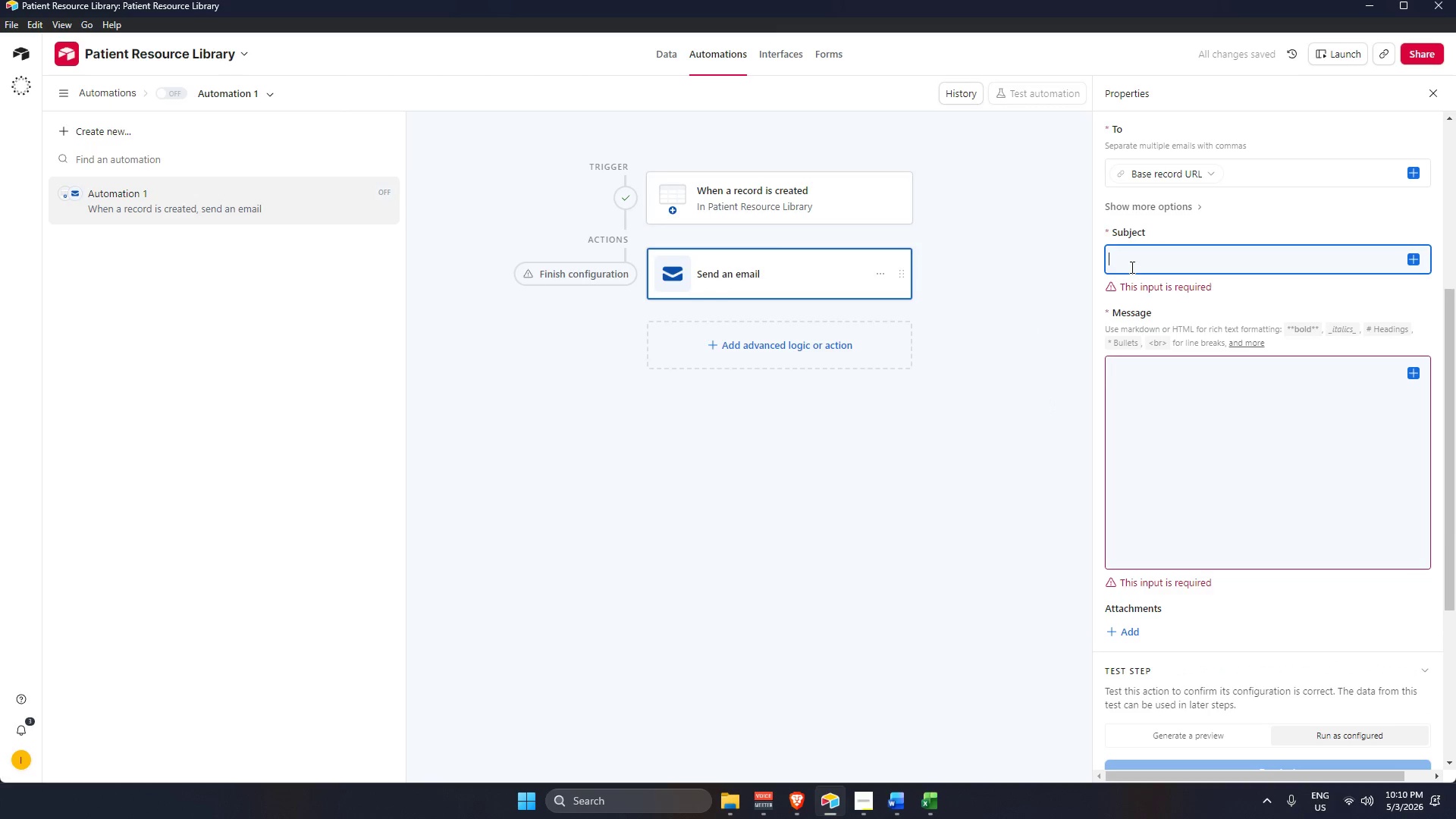 
type(sebastianpearlirish@gmail.com)
 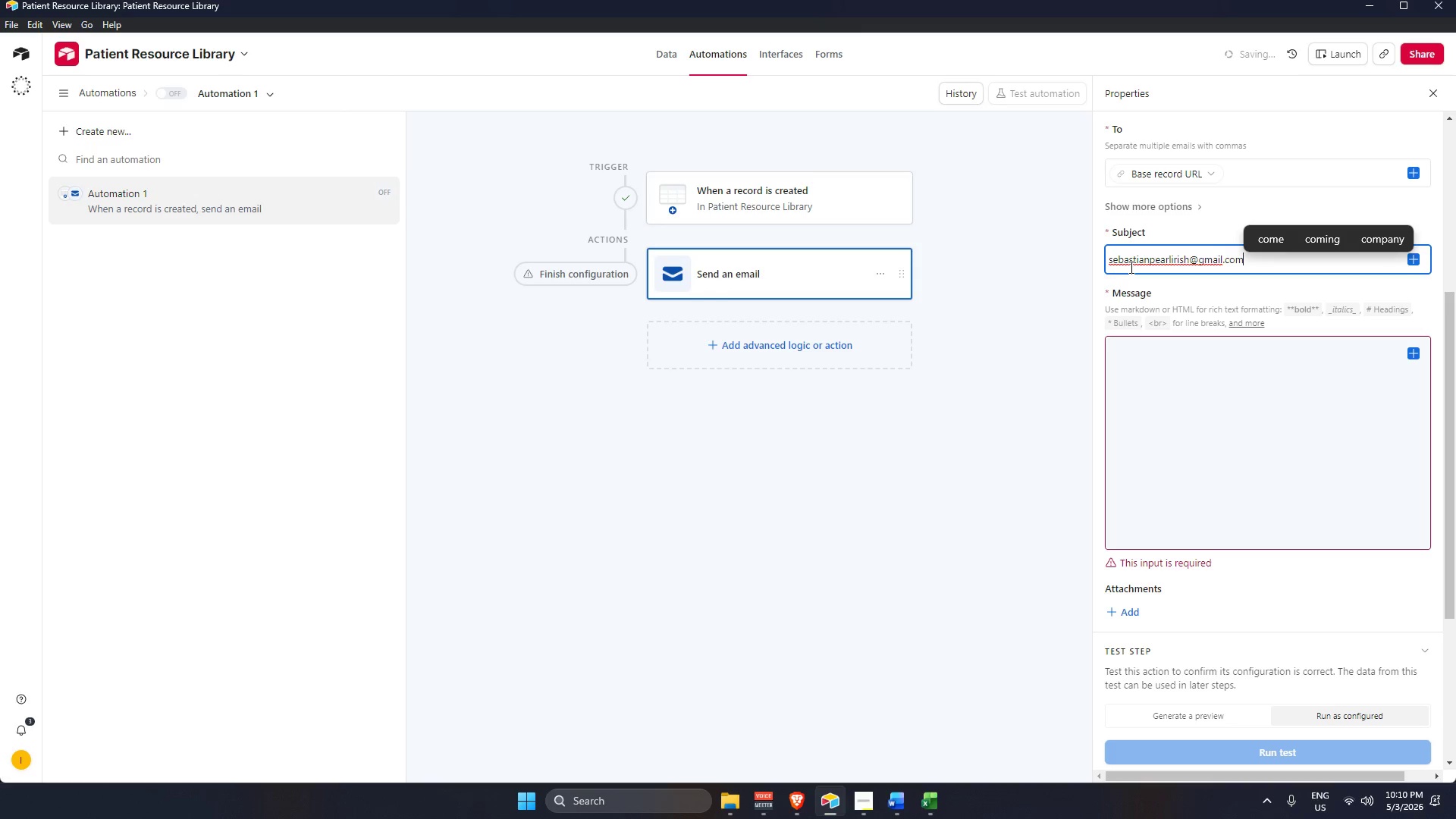 
left_click([1159, 268])
 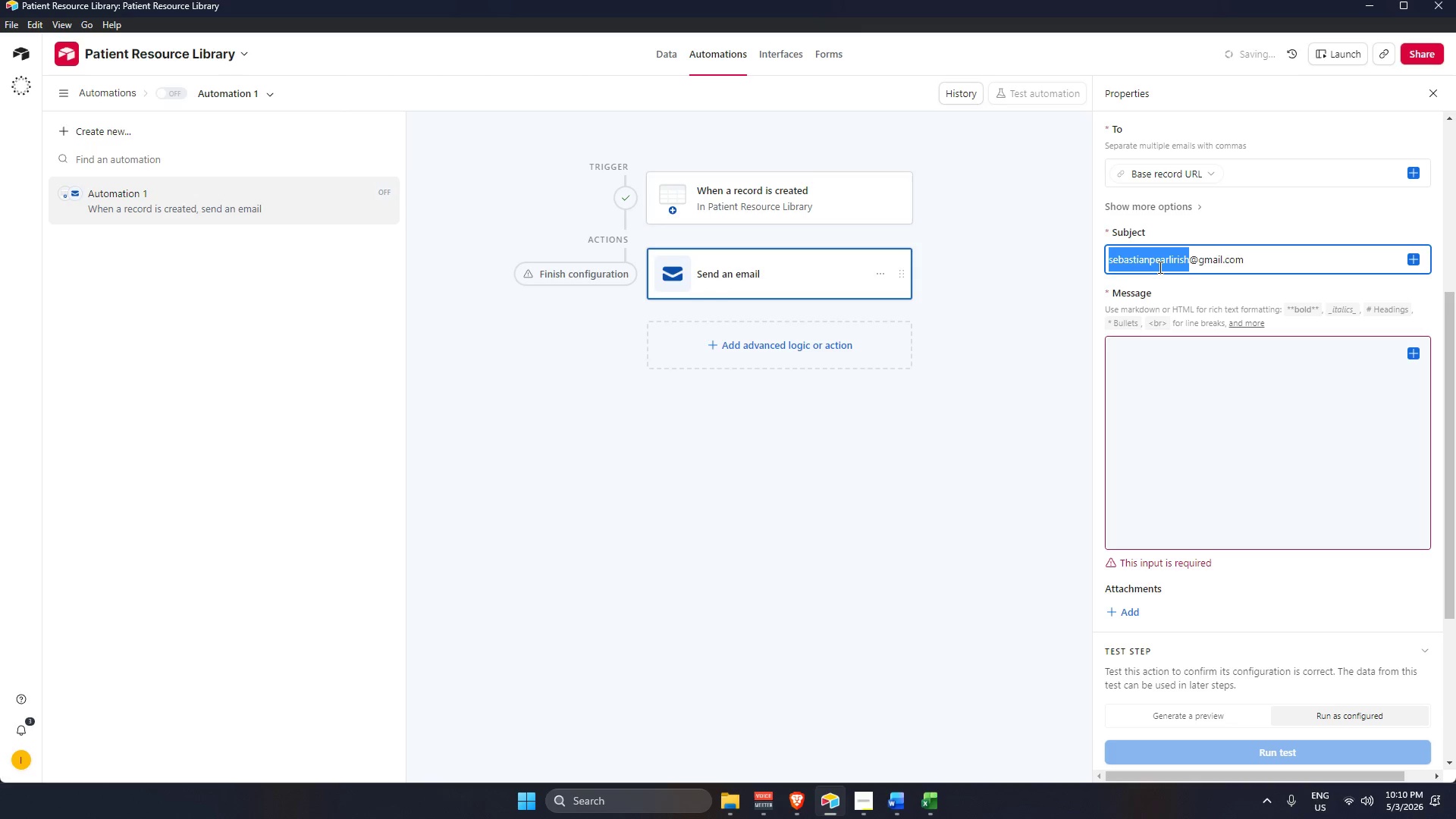 
triple_click([1159, 267])
 